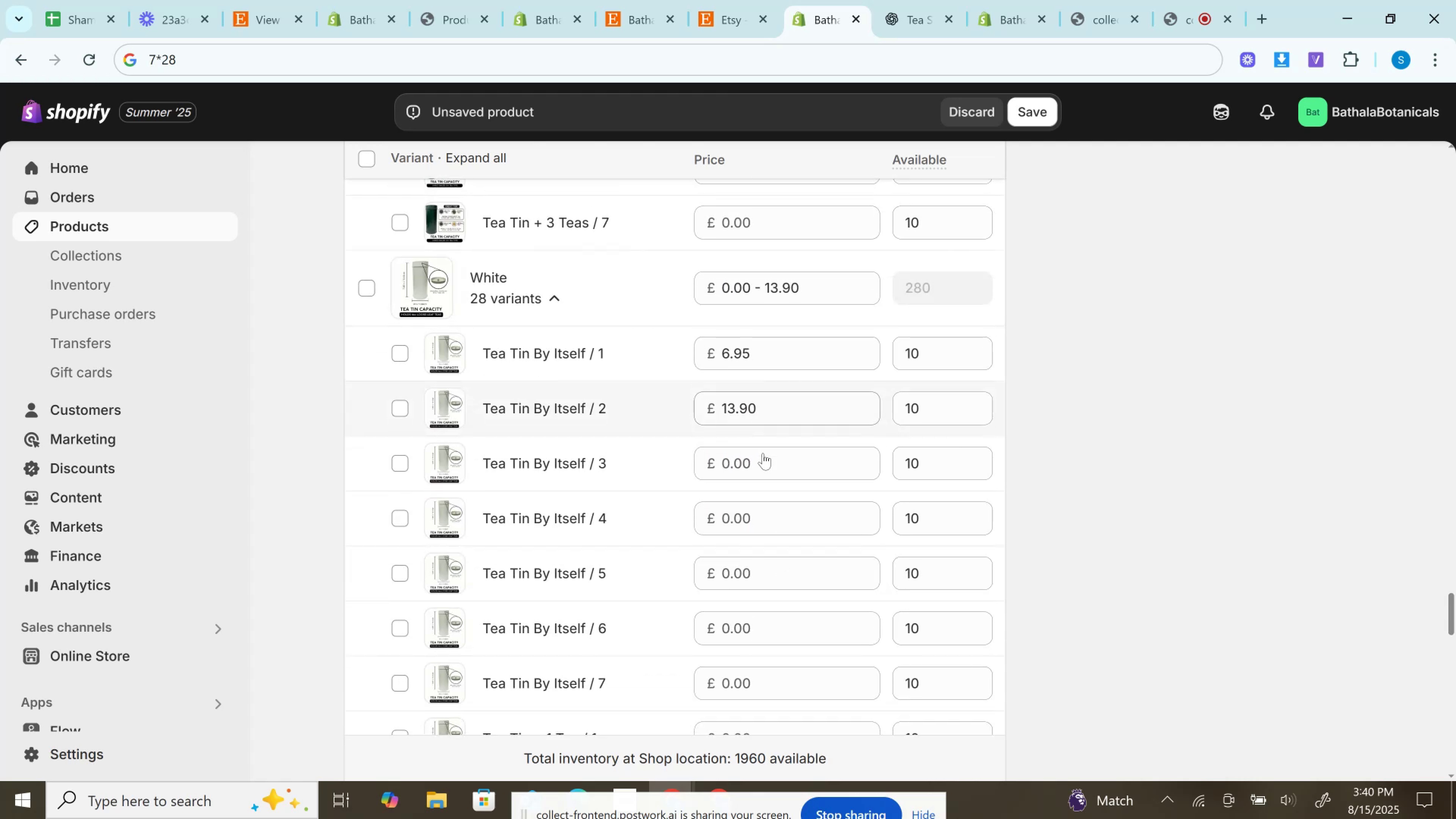 
left_click([764, 463])
 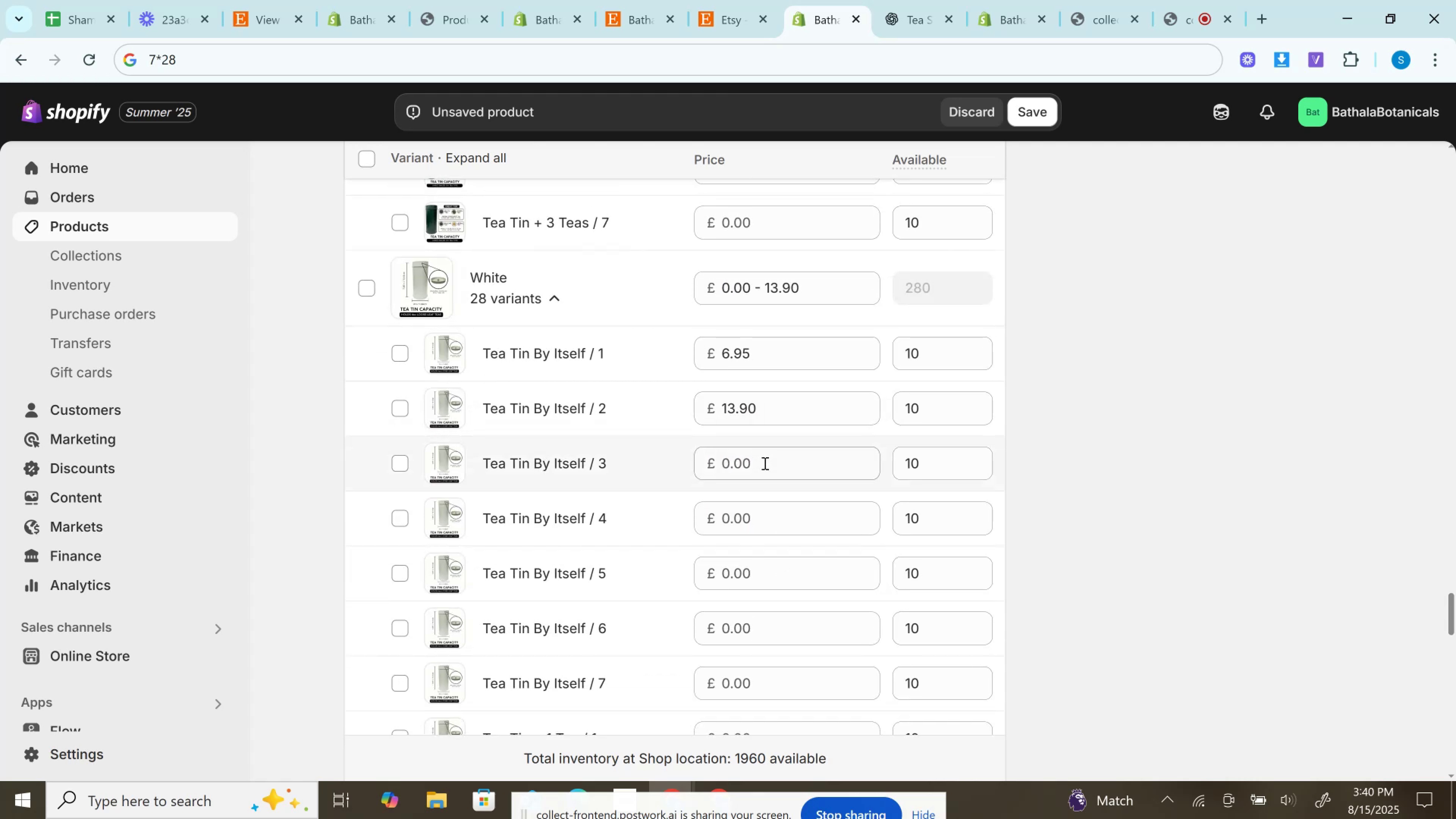 
key(Control+V)
 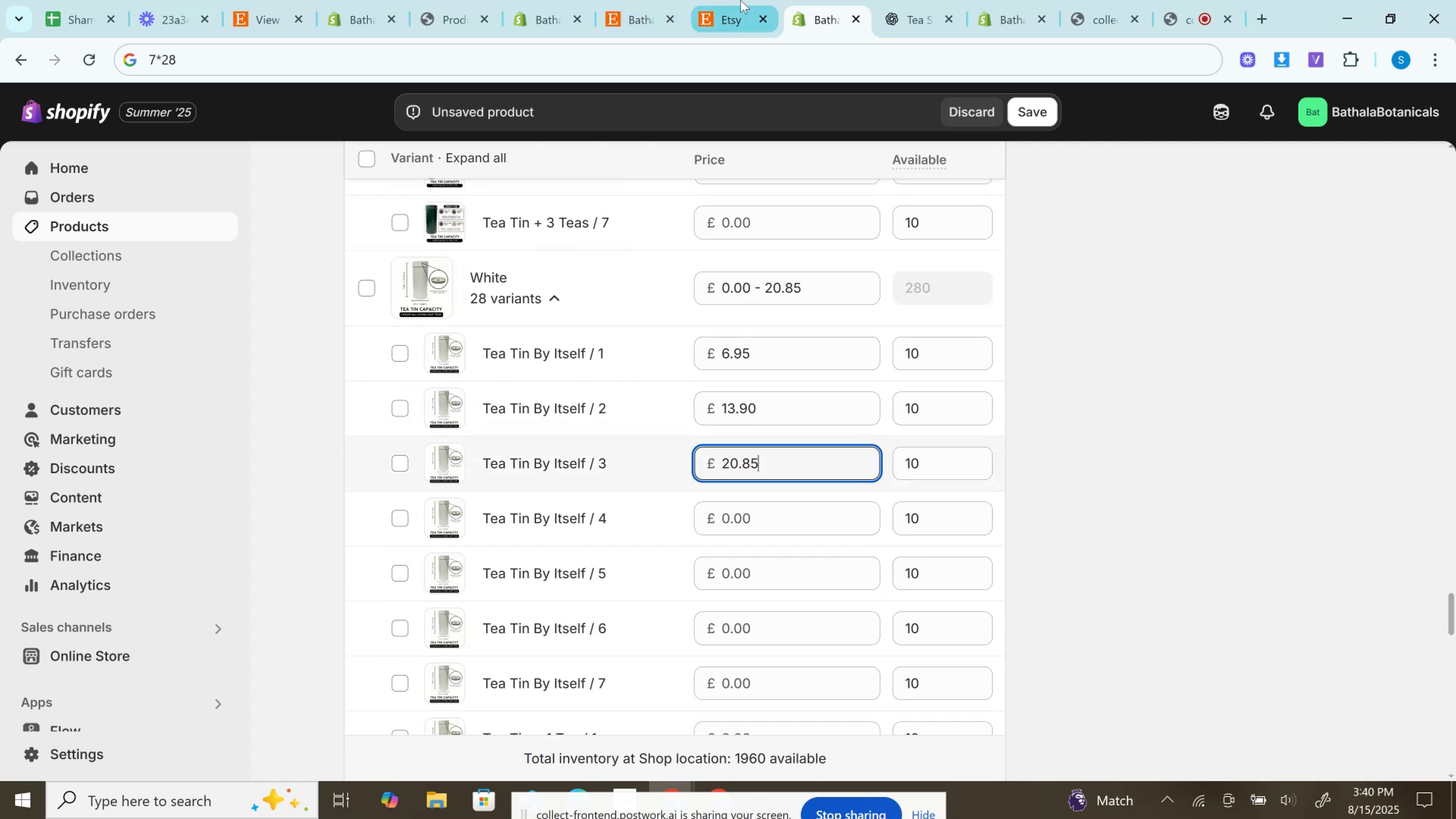 
left_click([741, 0])
 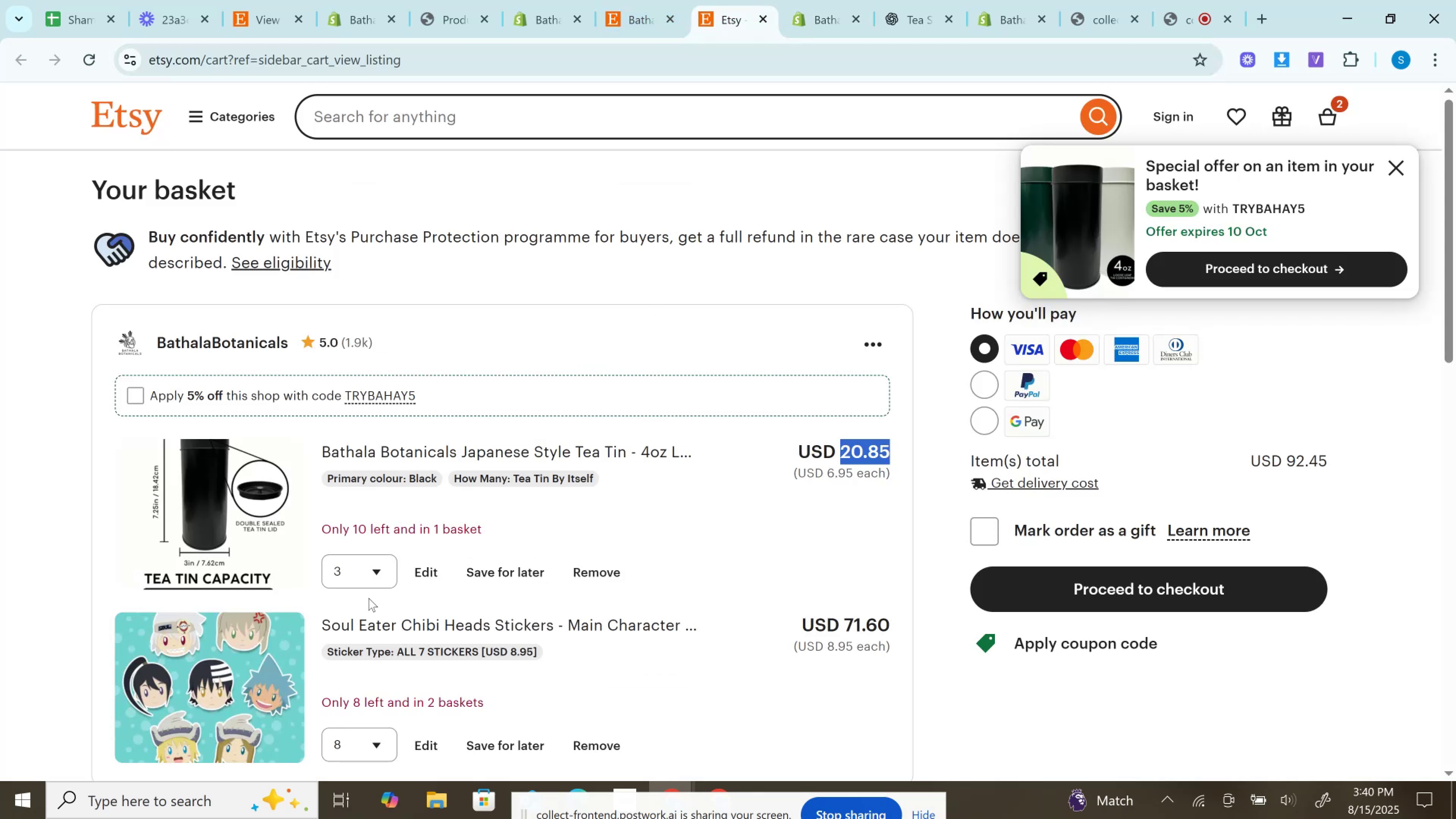 
left_click([355, 569])
 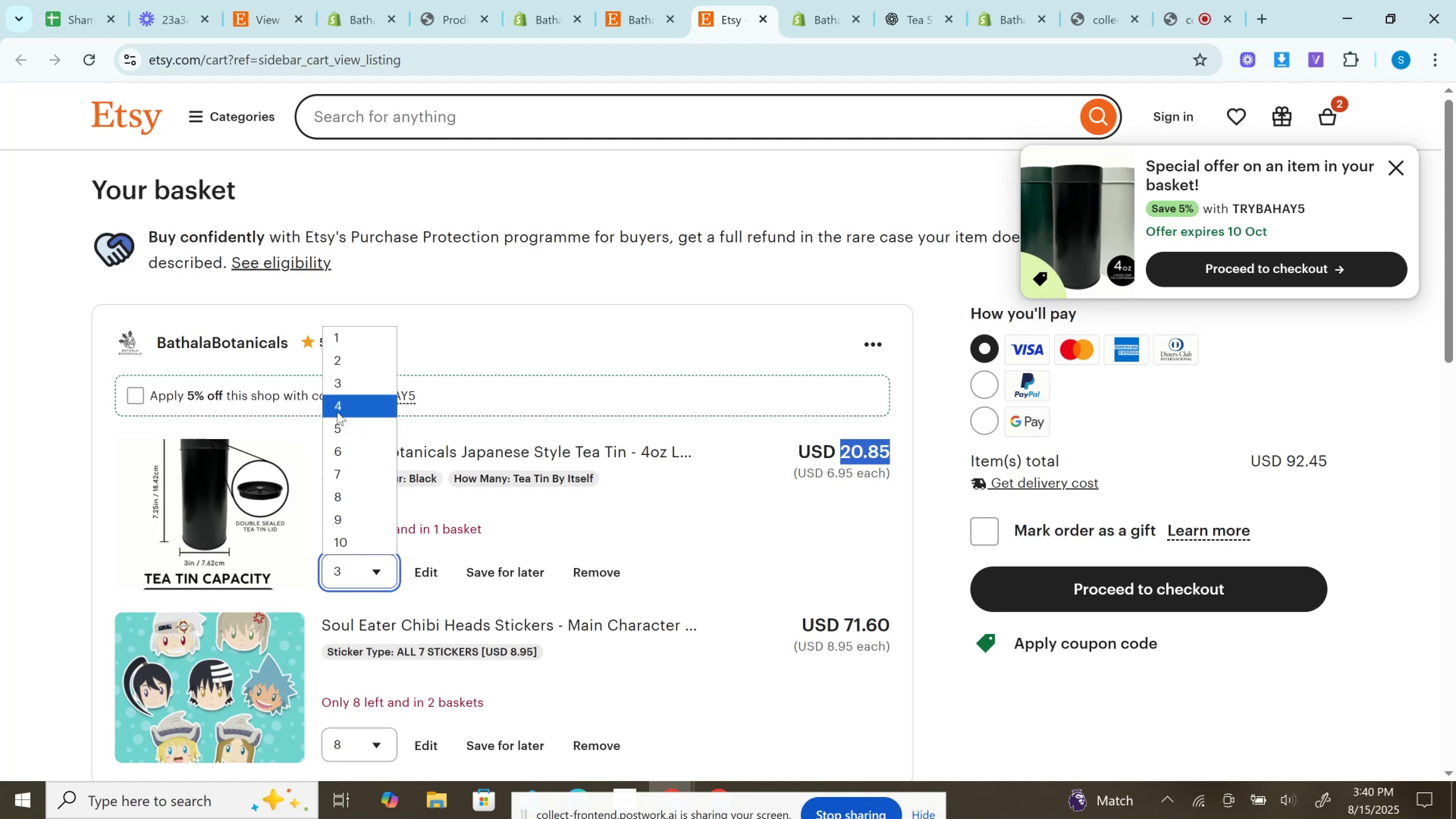 
left_click([337, 412])
 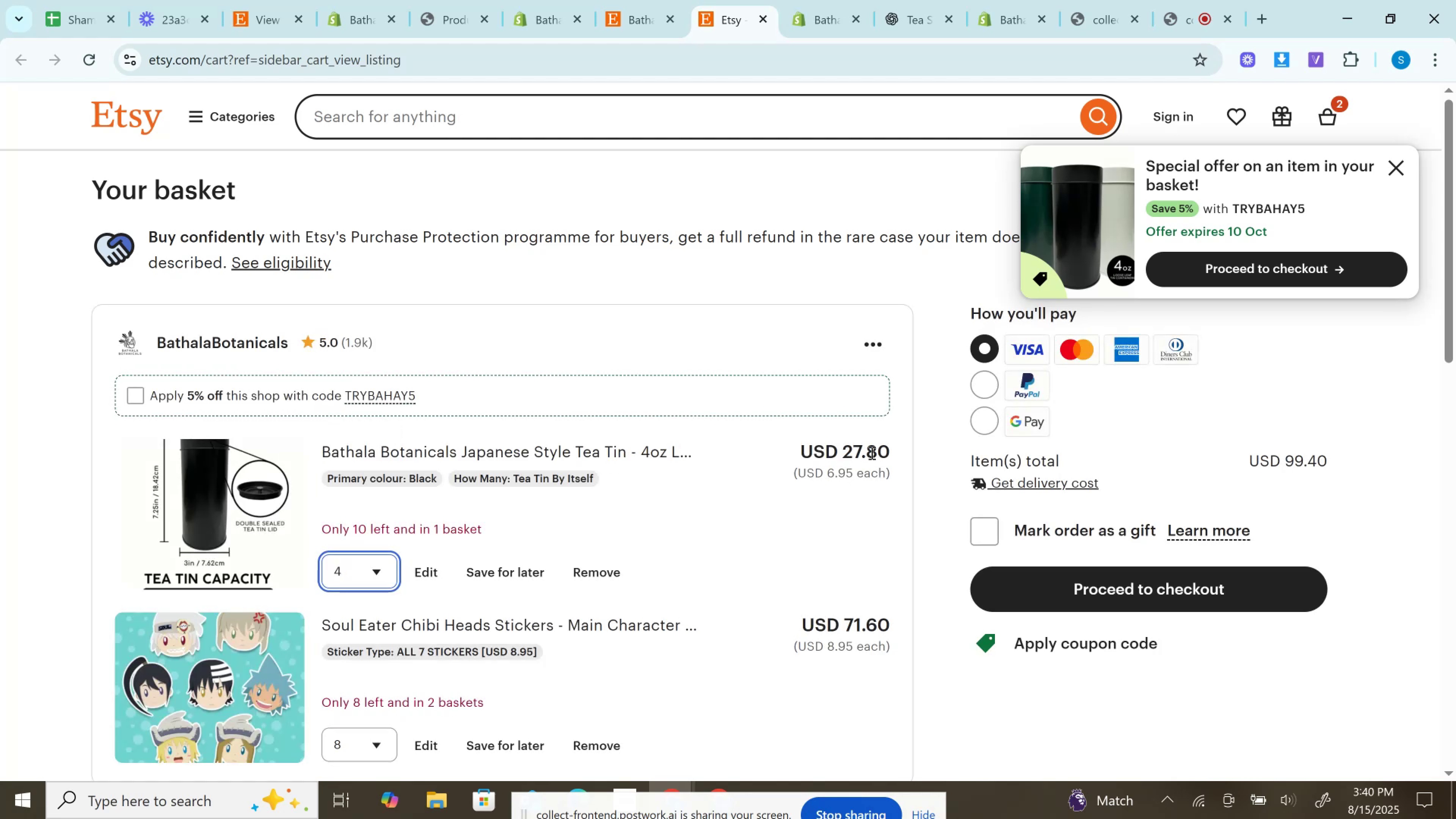 
double_click([871, 453])
 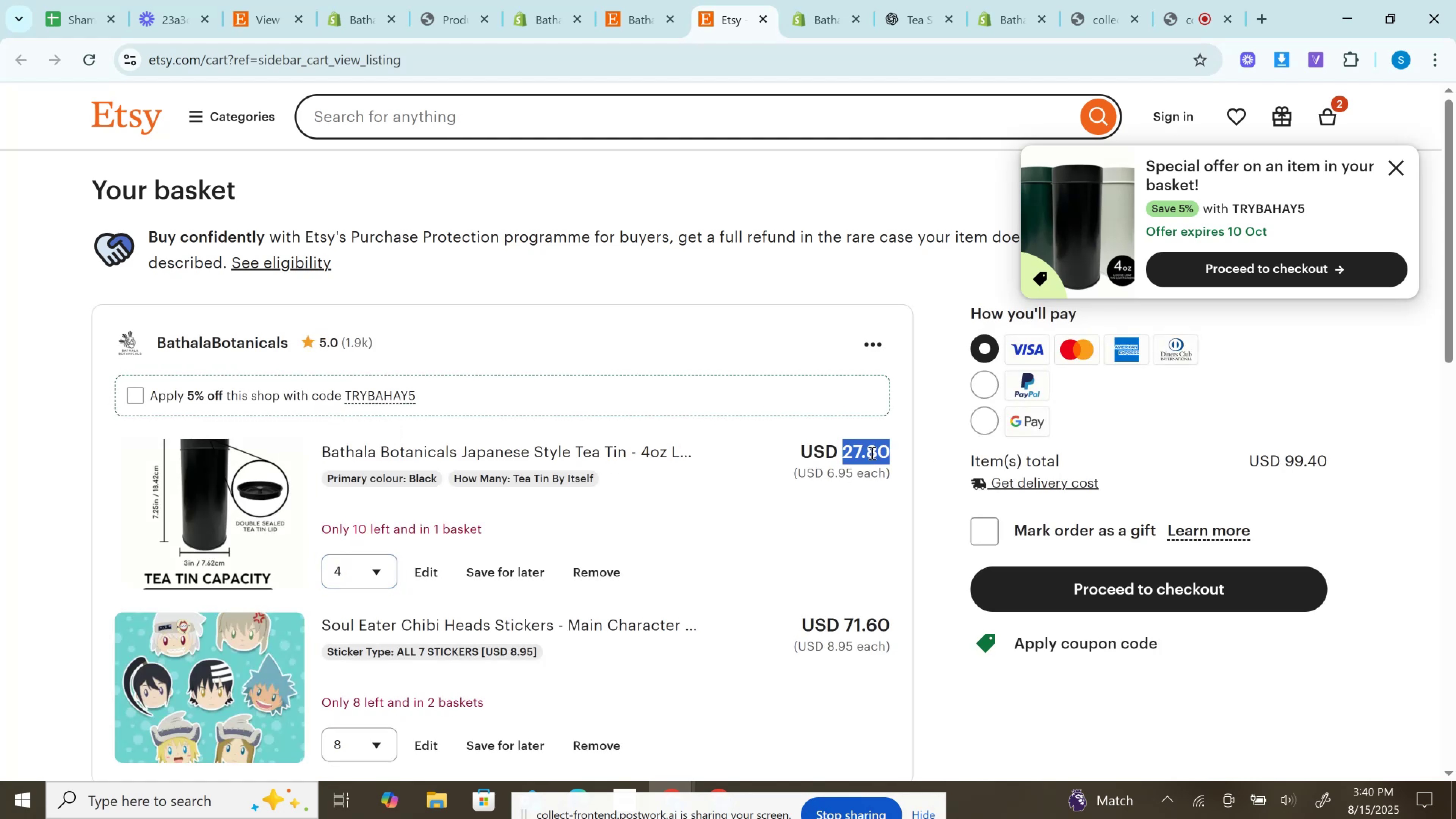 
key(Control+C)
 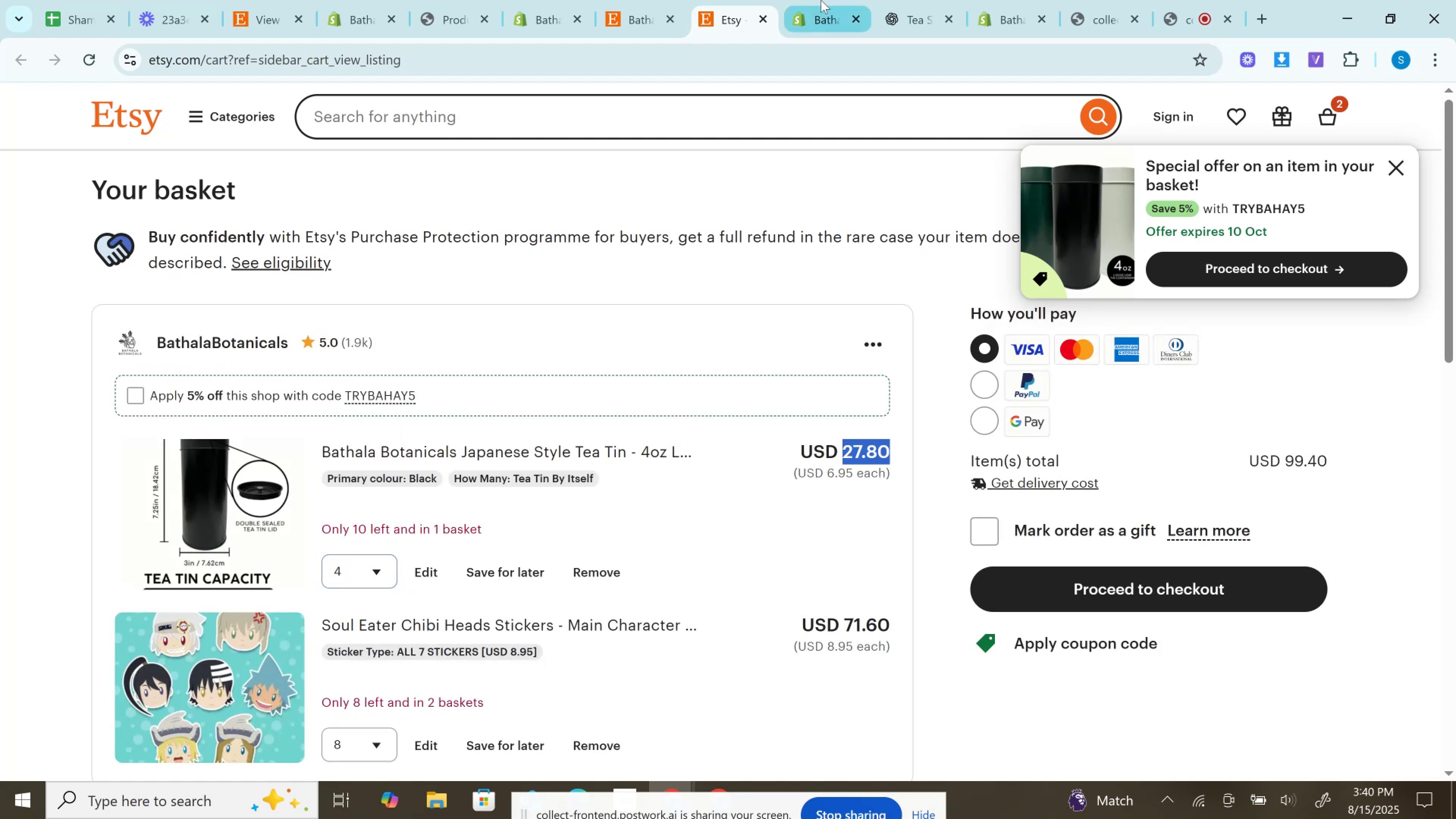 
left_click([821, 0])
 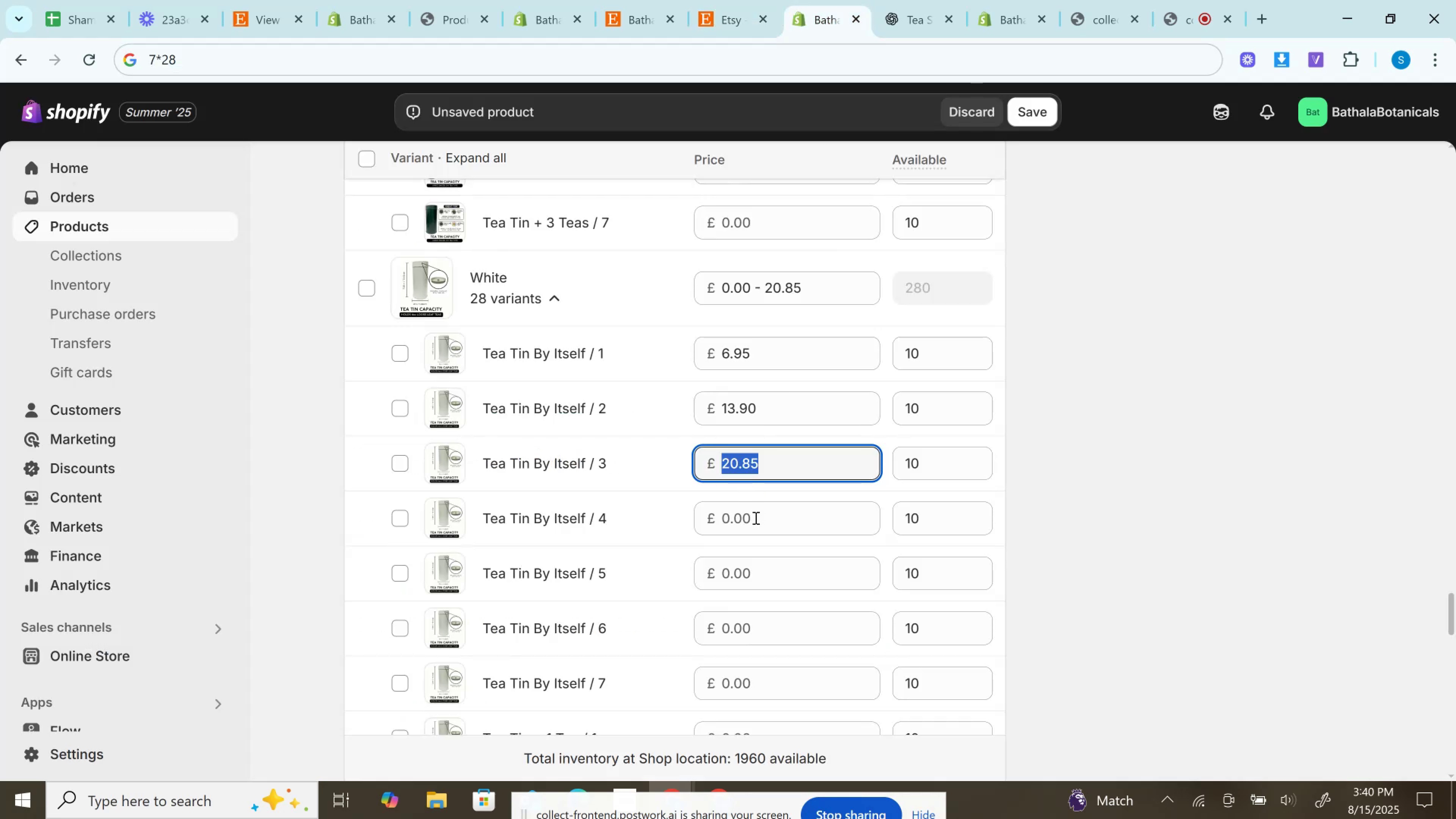 
left_click([755, 528])
 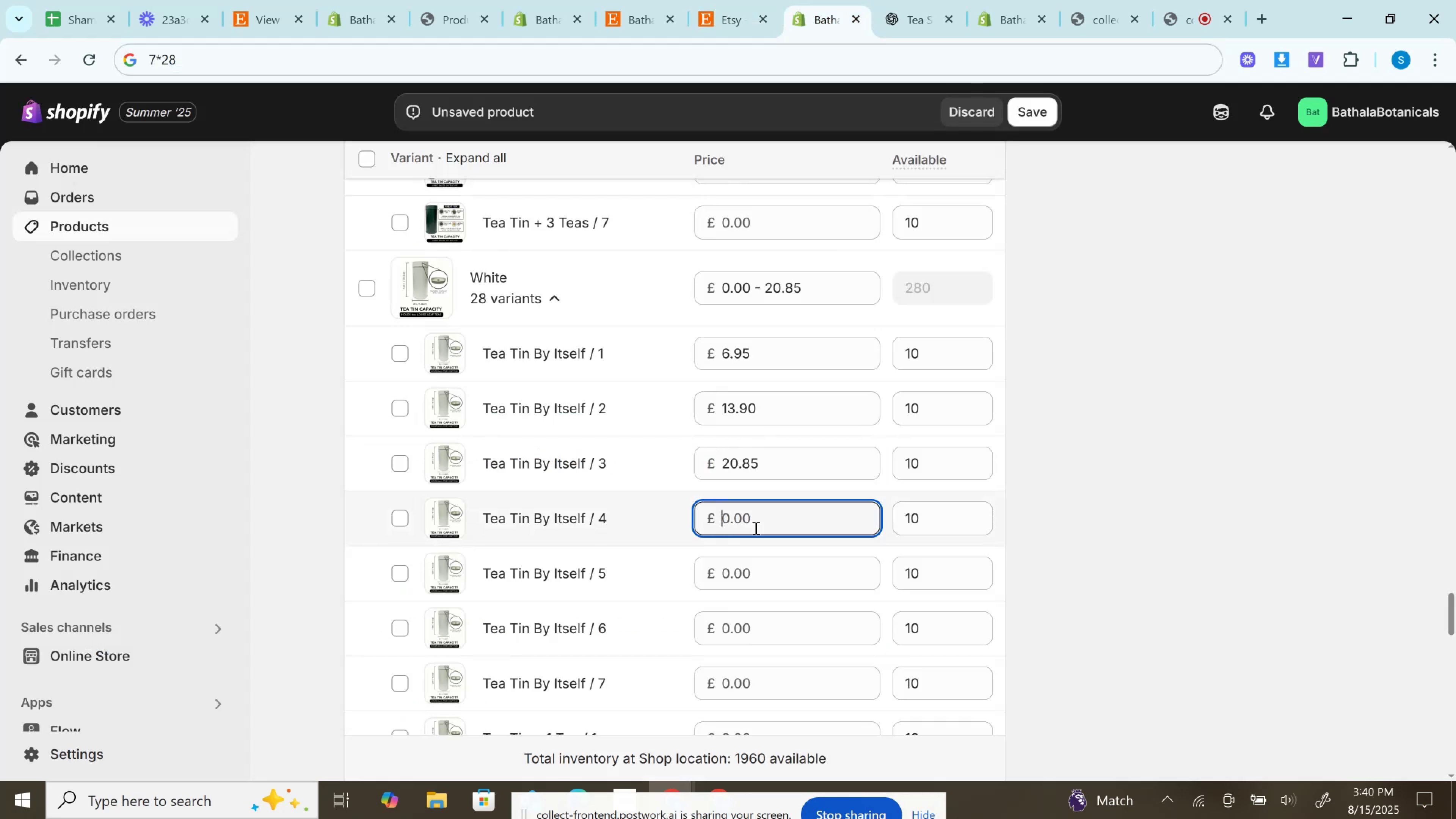 
key(Control+V)
 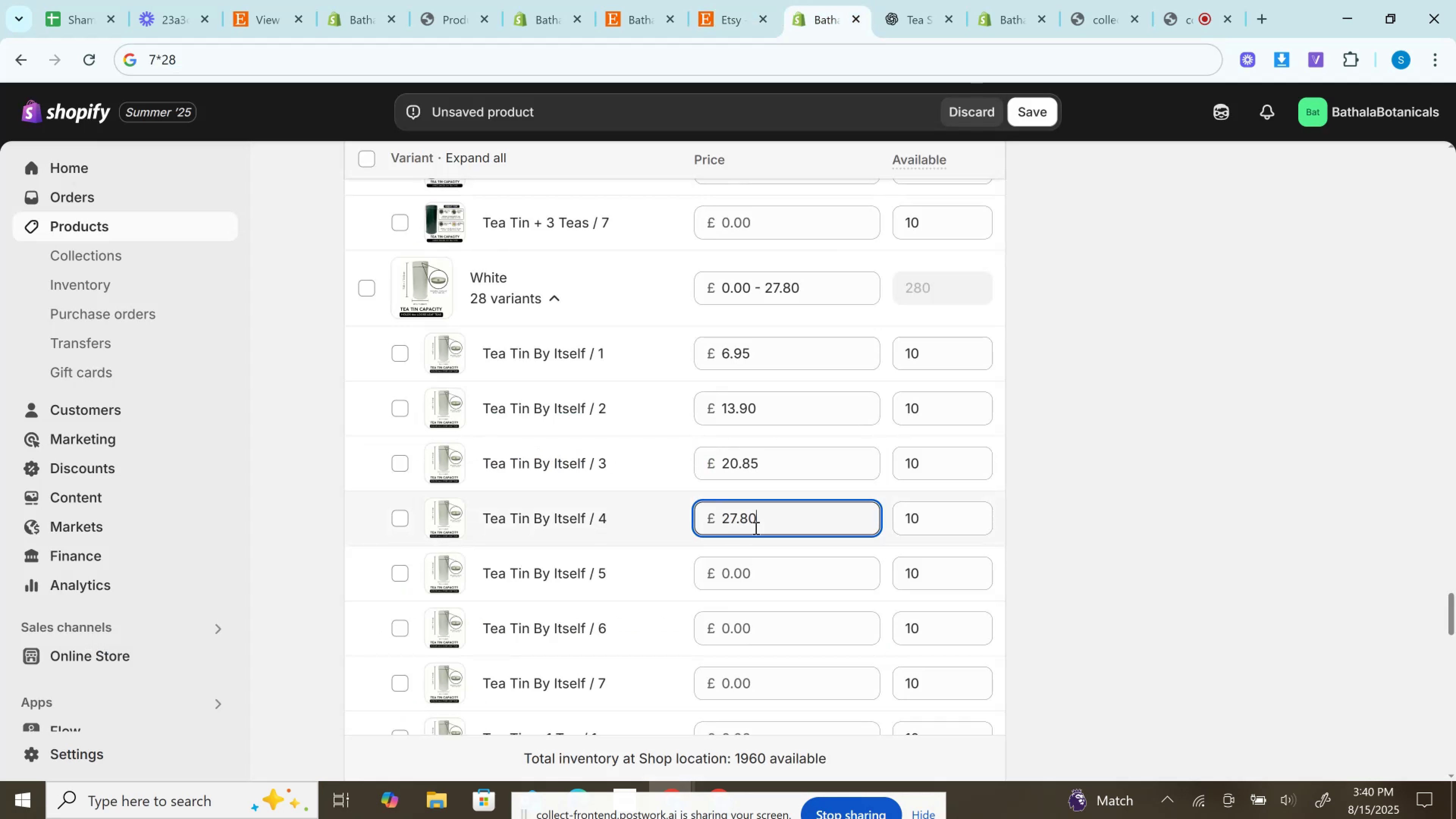 
scroll: coordinate [755, 528], scroll_direction: up, amount: 15.0
 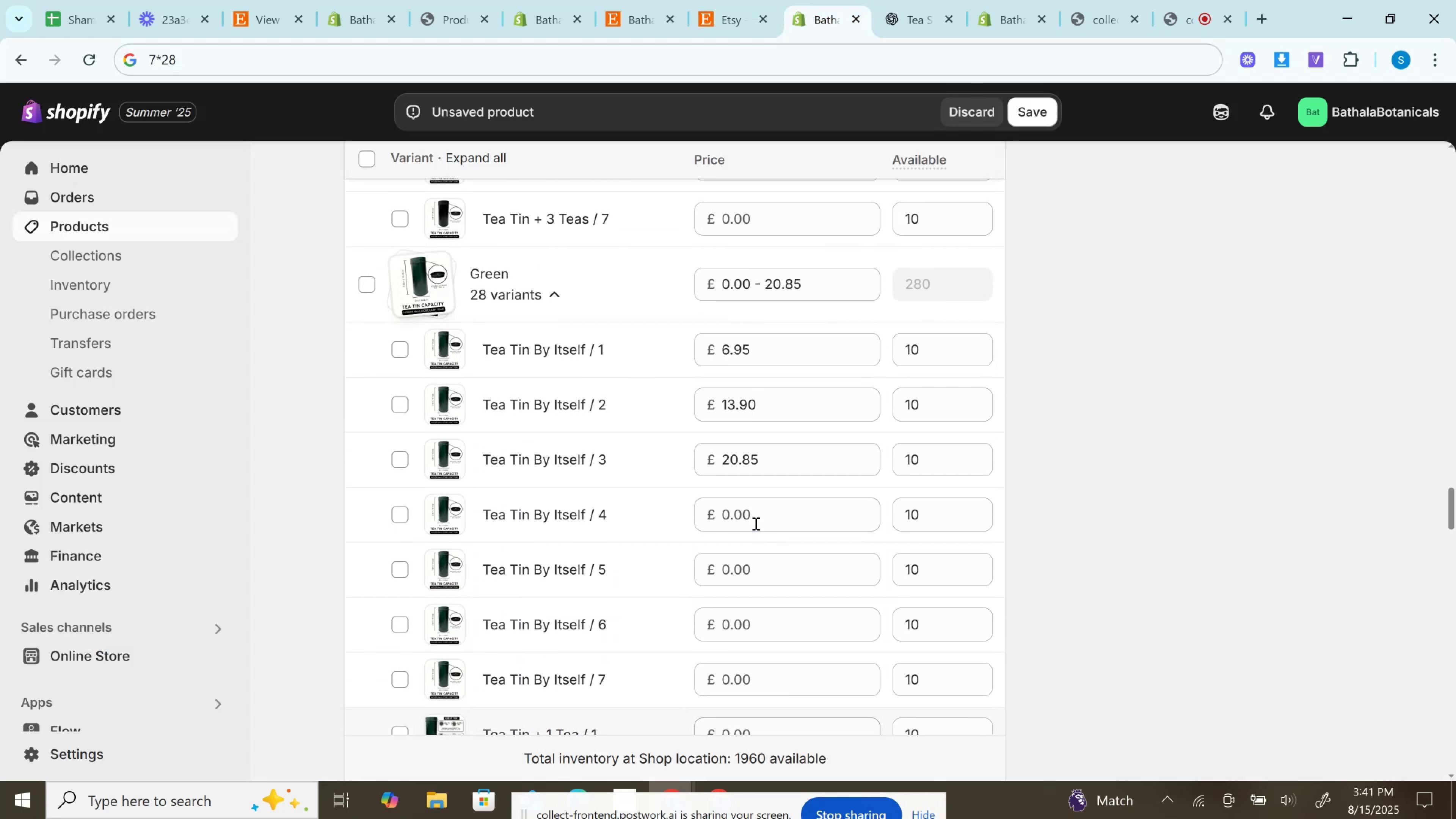 
left_click([755, 523])
 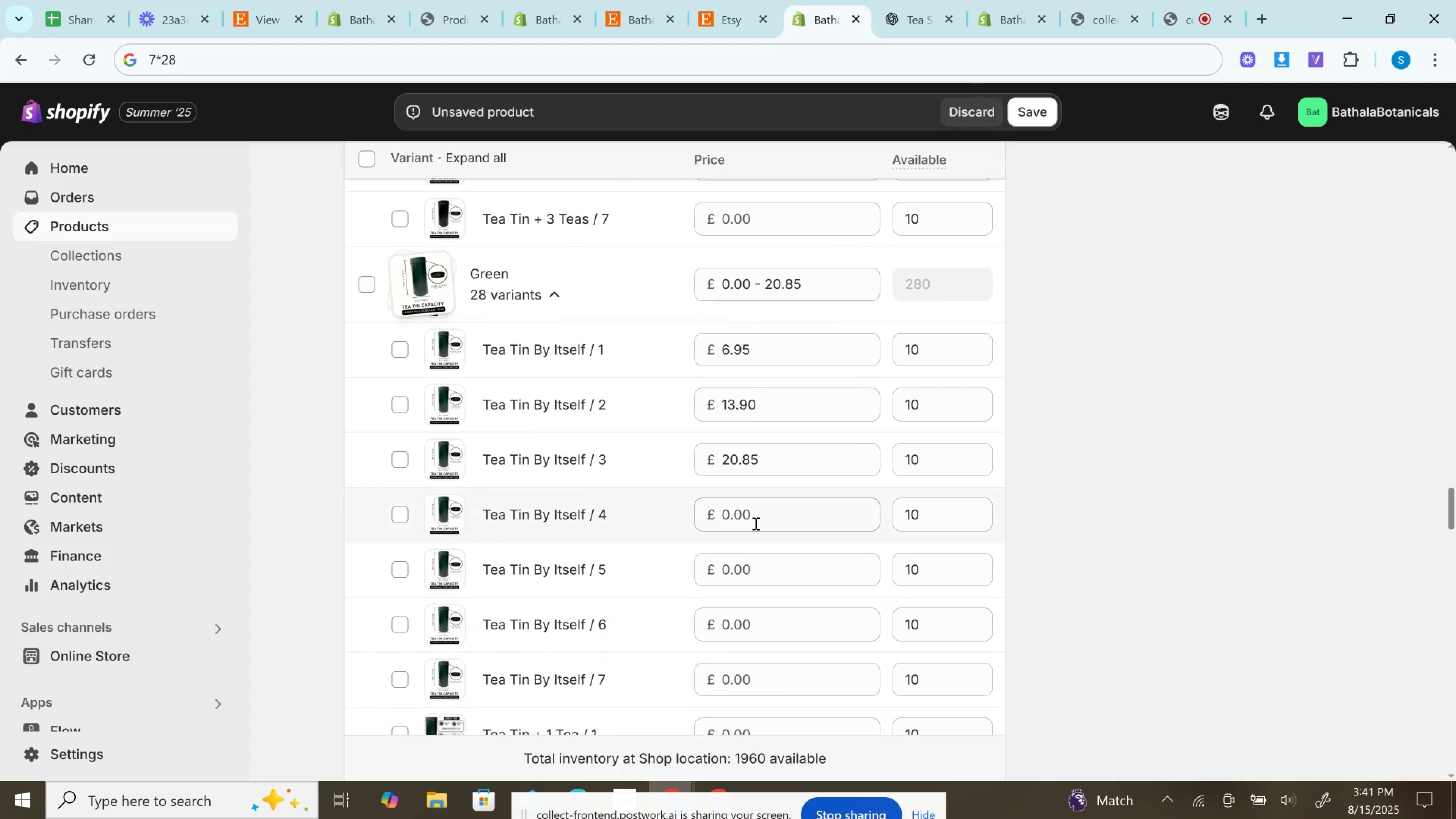 
key(Control+V)
 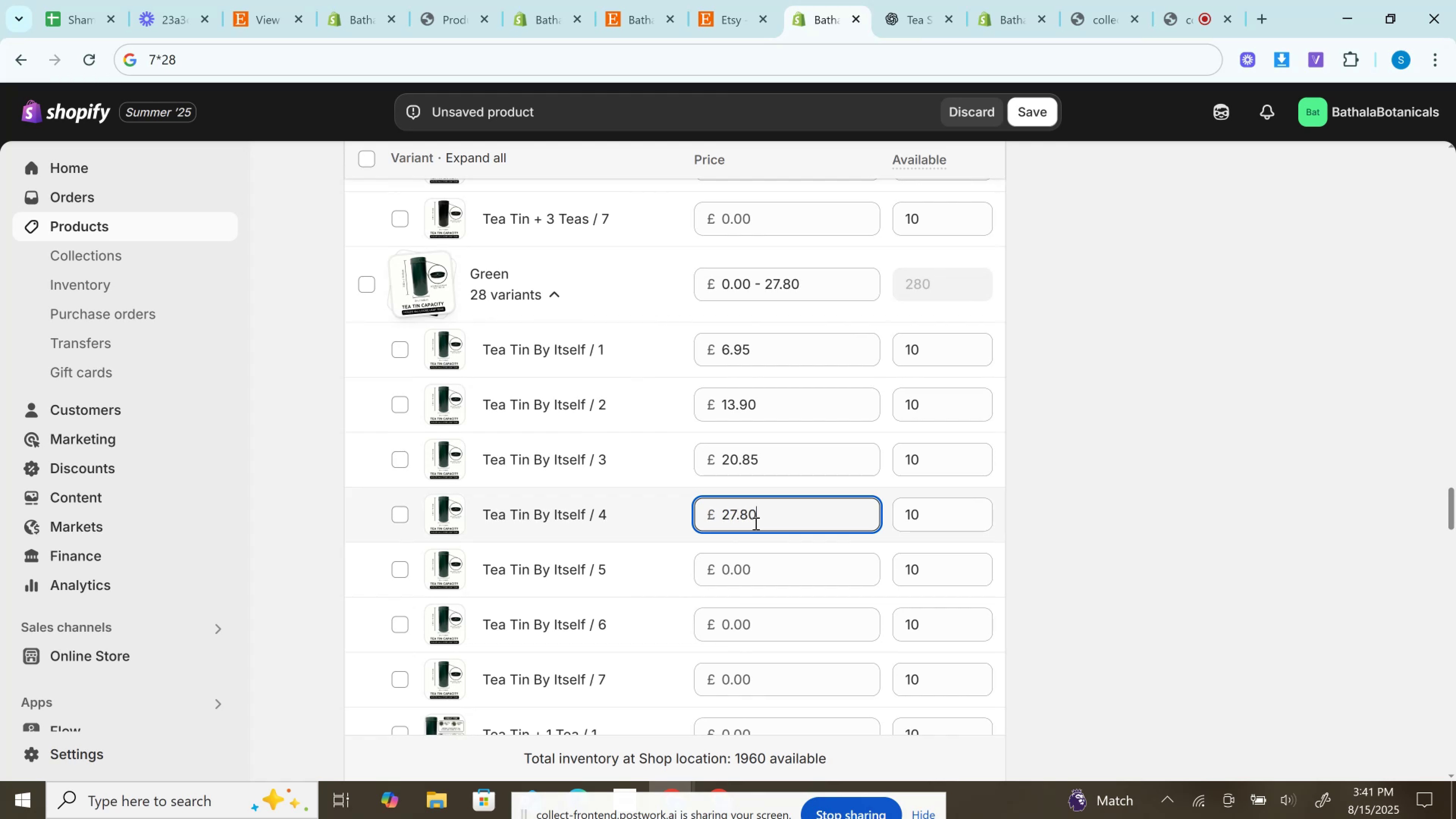 
scroll: coordinate [755, 523], scroll_direction: up, amount: 18.0
 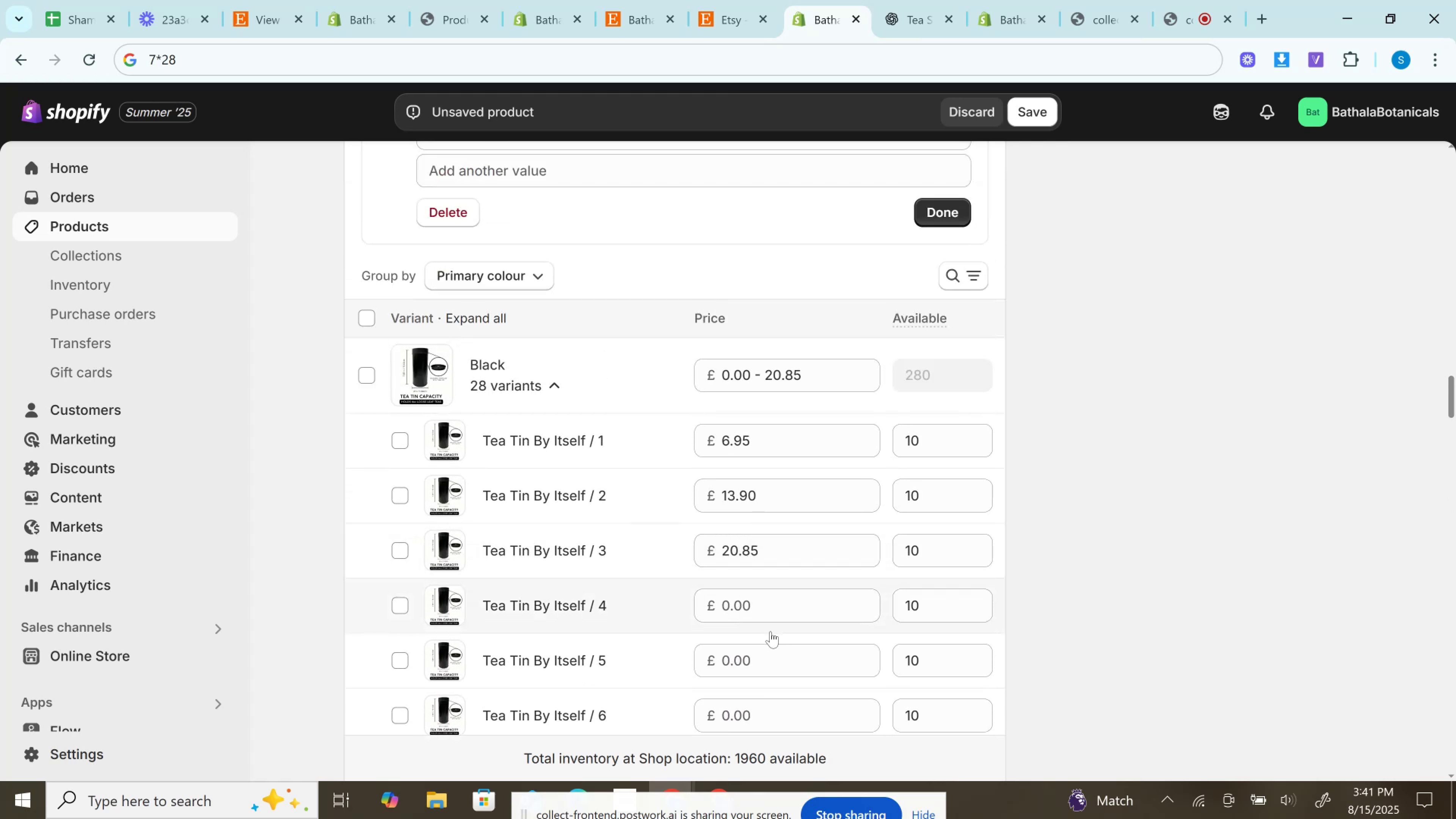 
left_click([770, 595])
 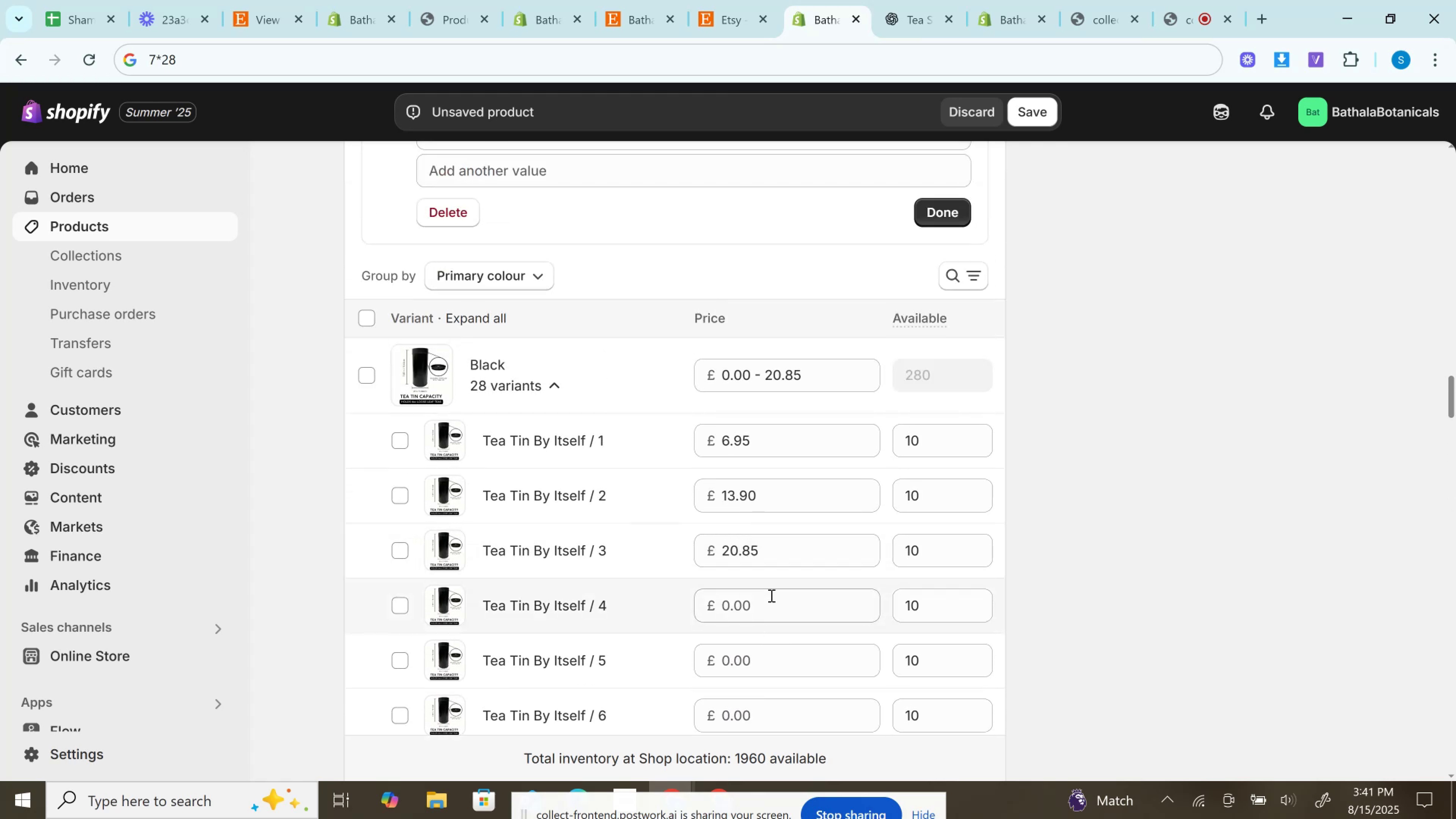 
key(Control+V)
 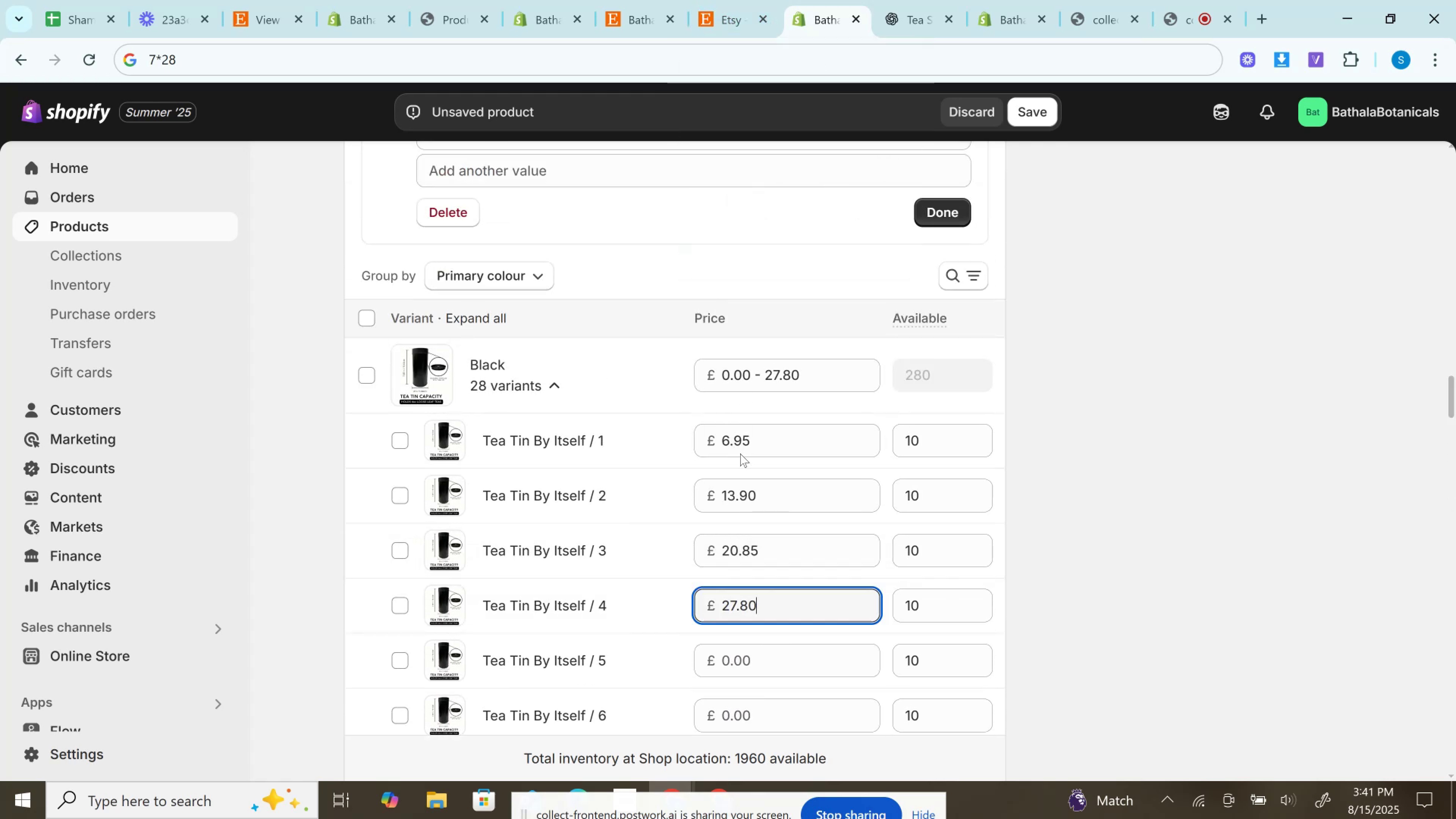 
key(Control+F)
 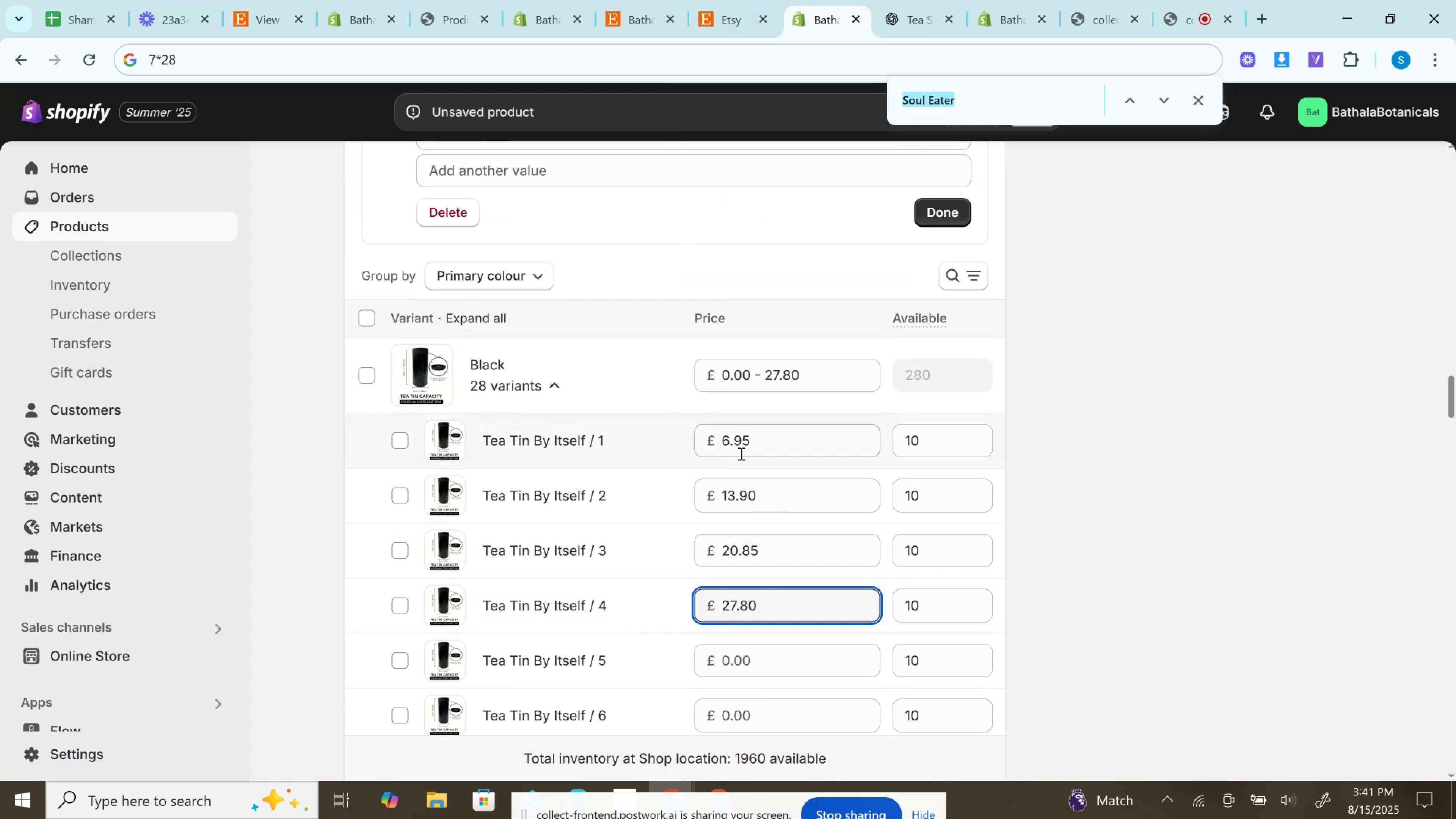 
key(Control+V)
 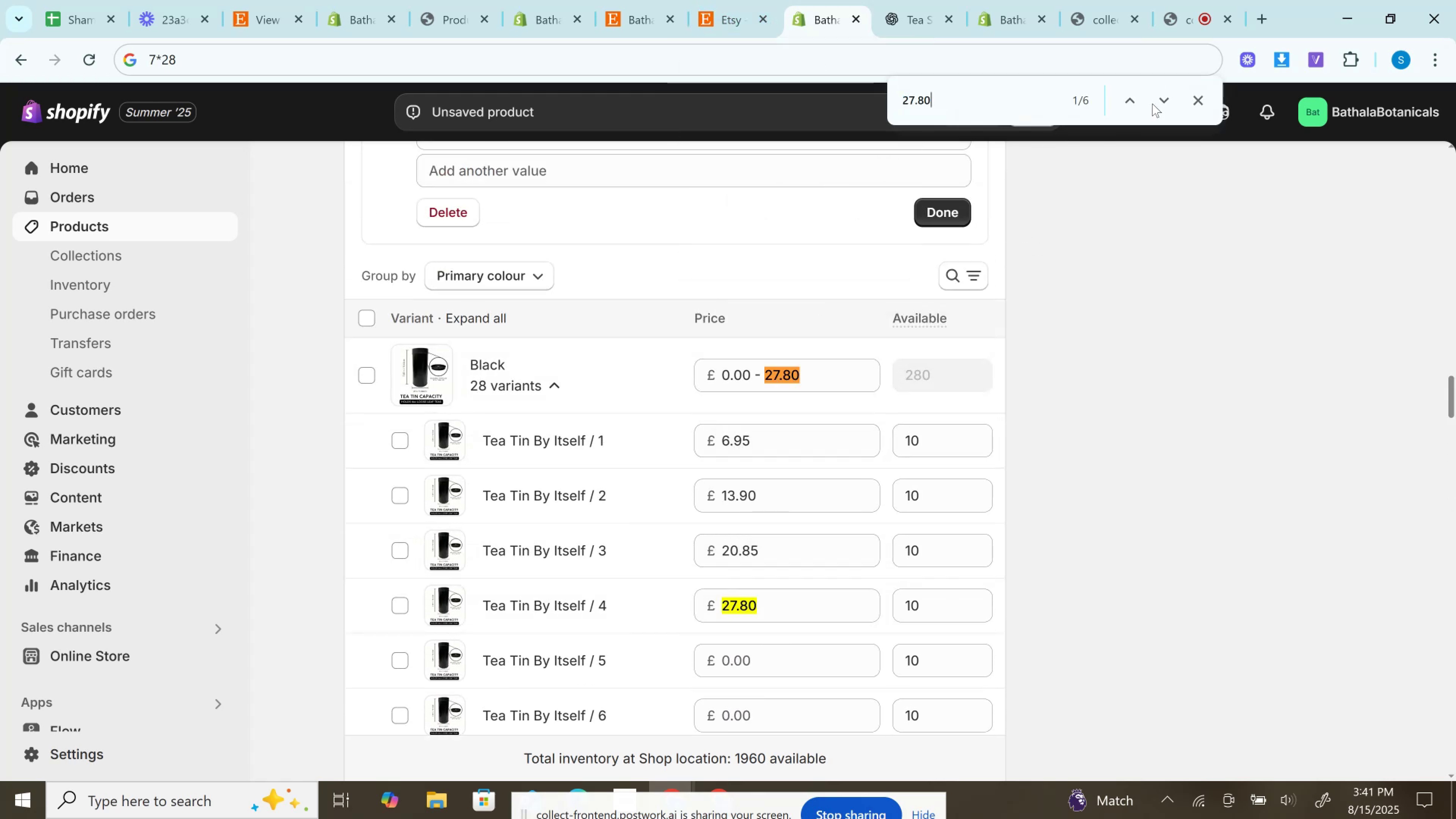 
left_click([1197, 99])
 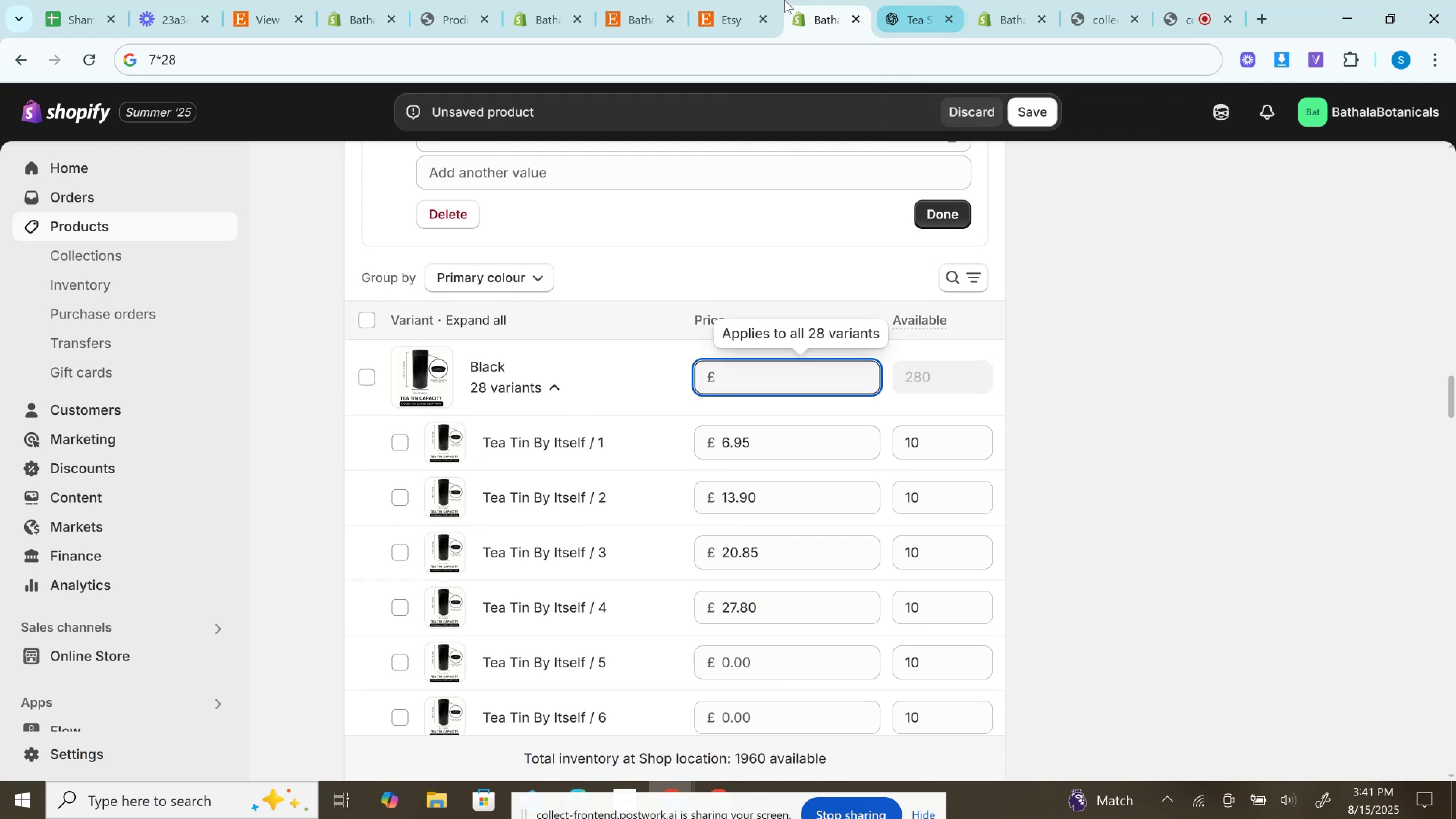 
left_click([759, 0])
 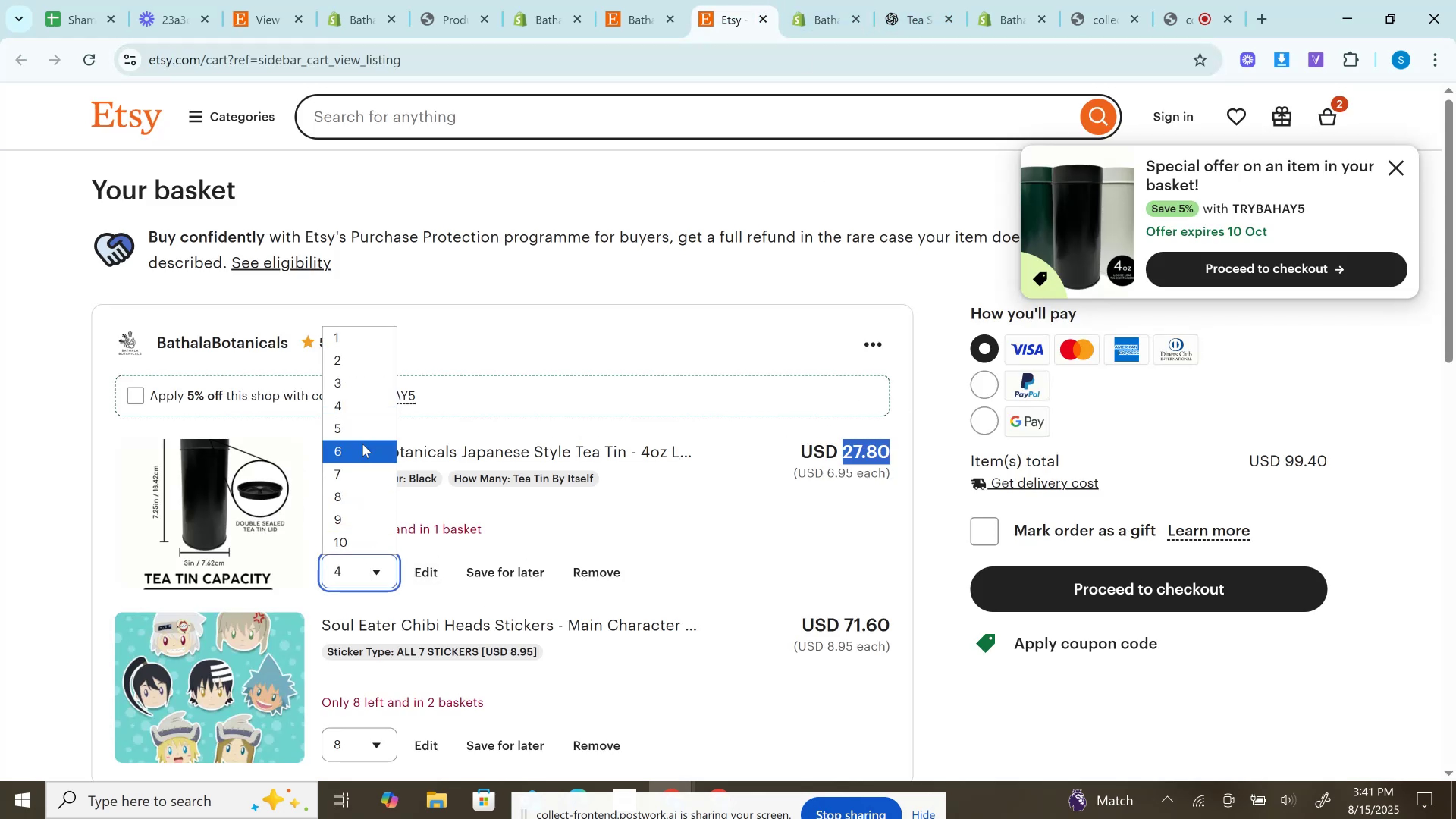 
left_click([371, 431])
 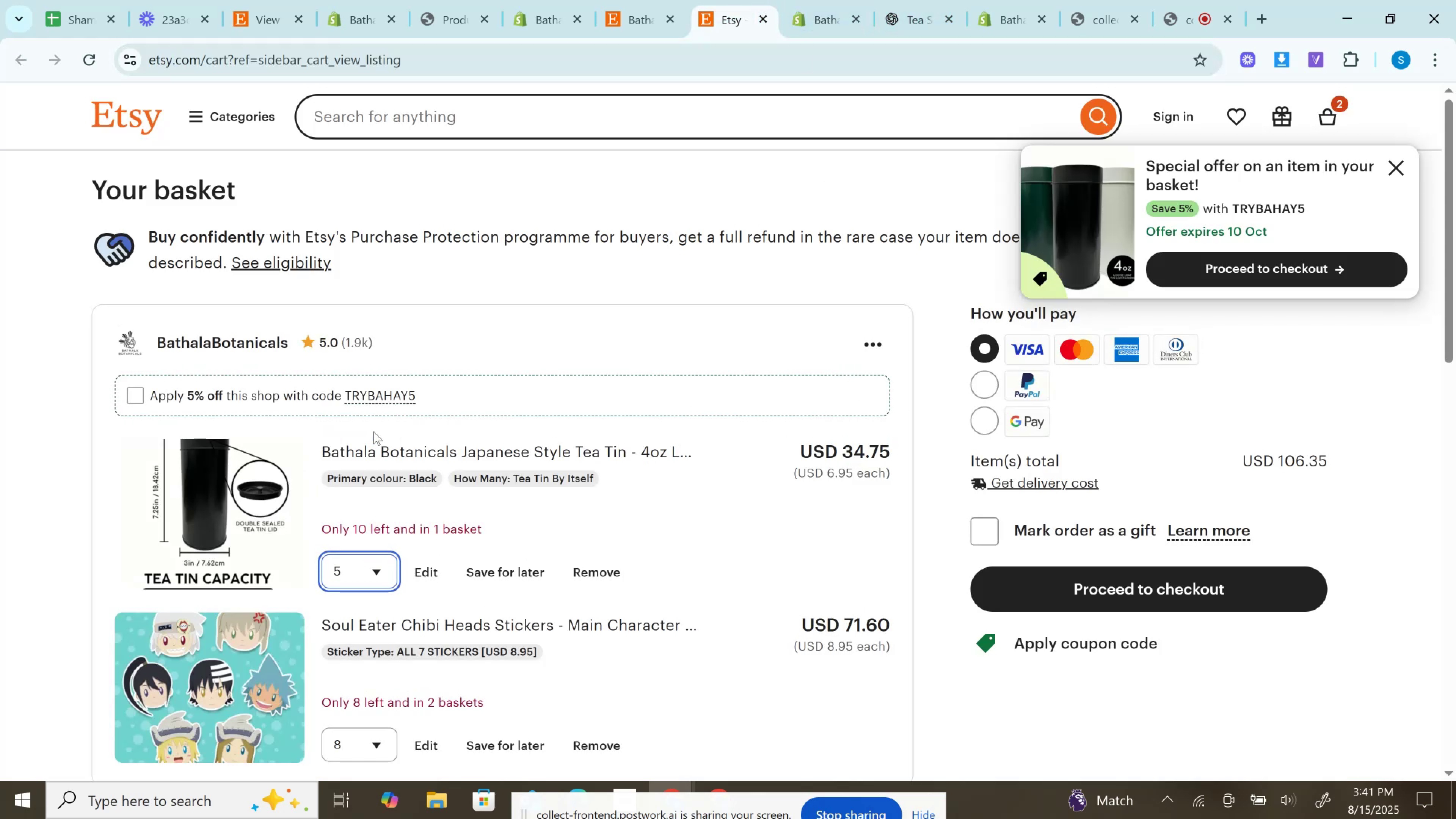 
wait(5.19)
 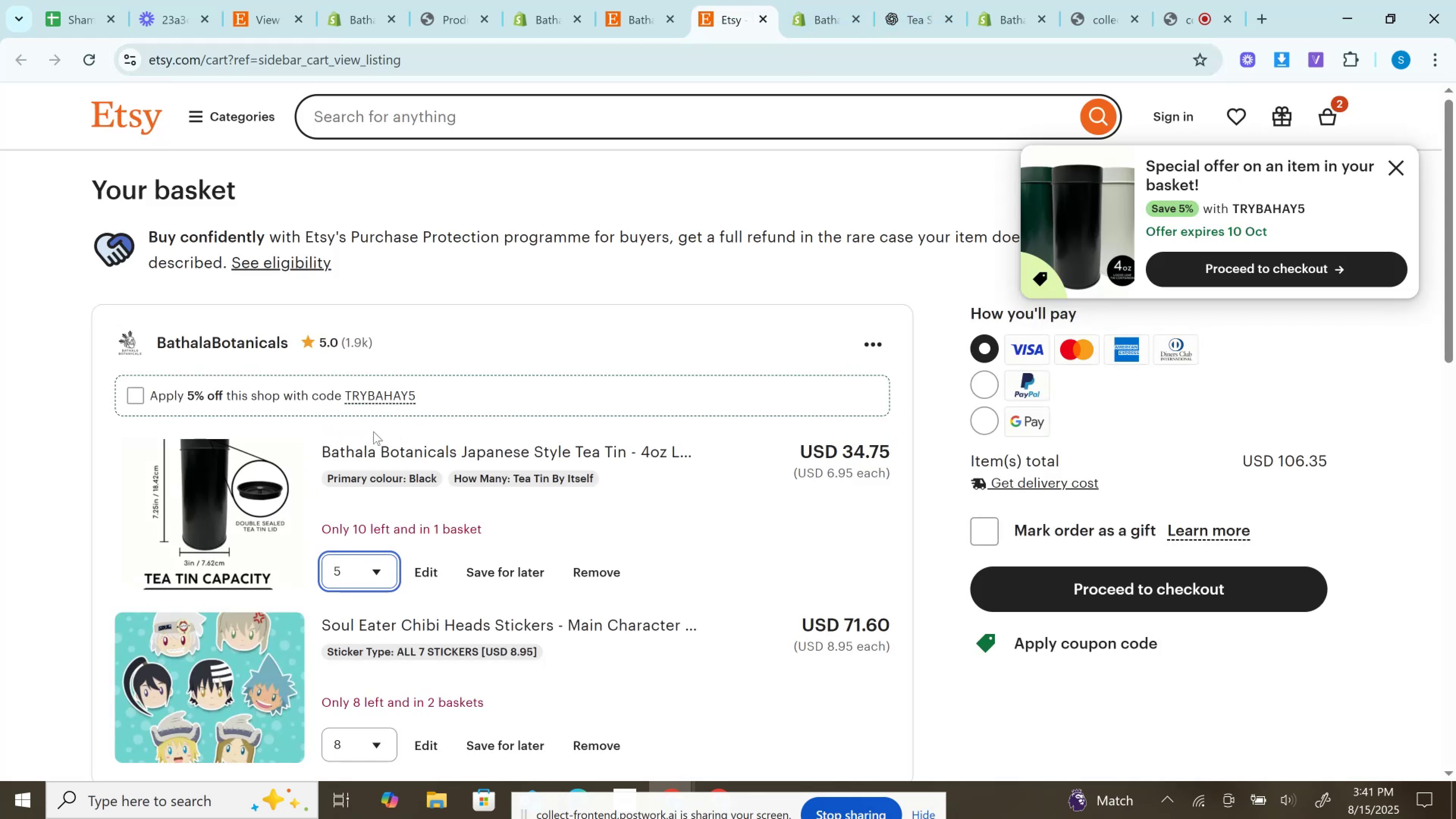 
left_click([862, 449])
 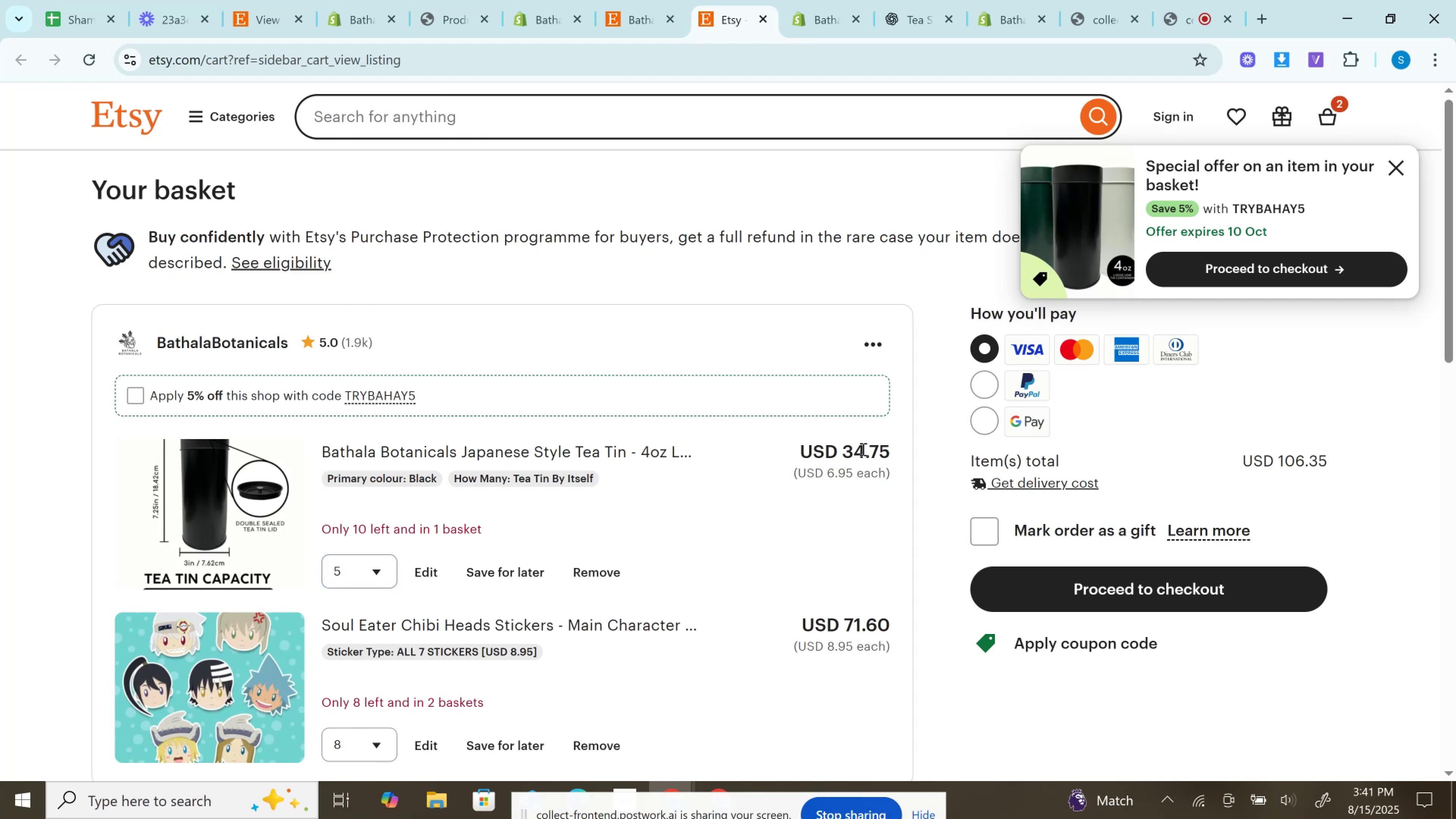 
double_click([862, 449])
 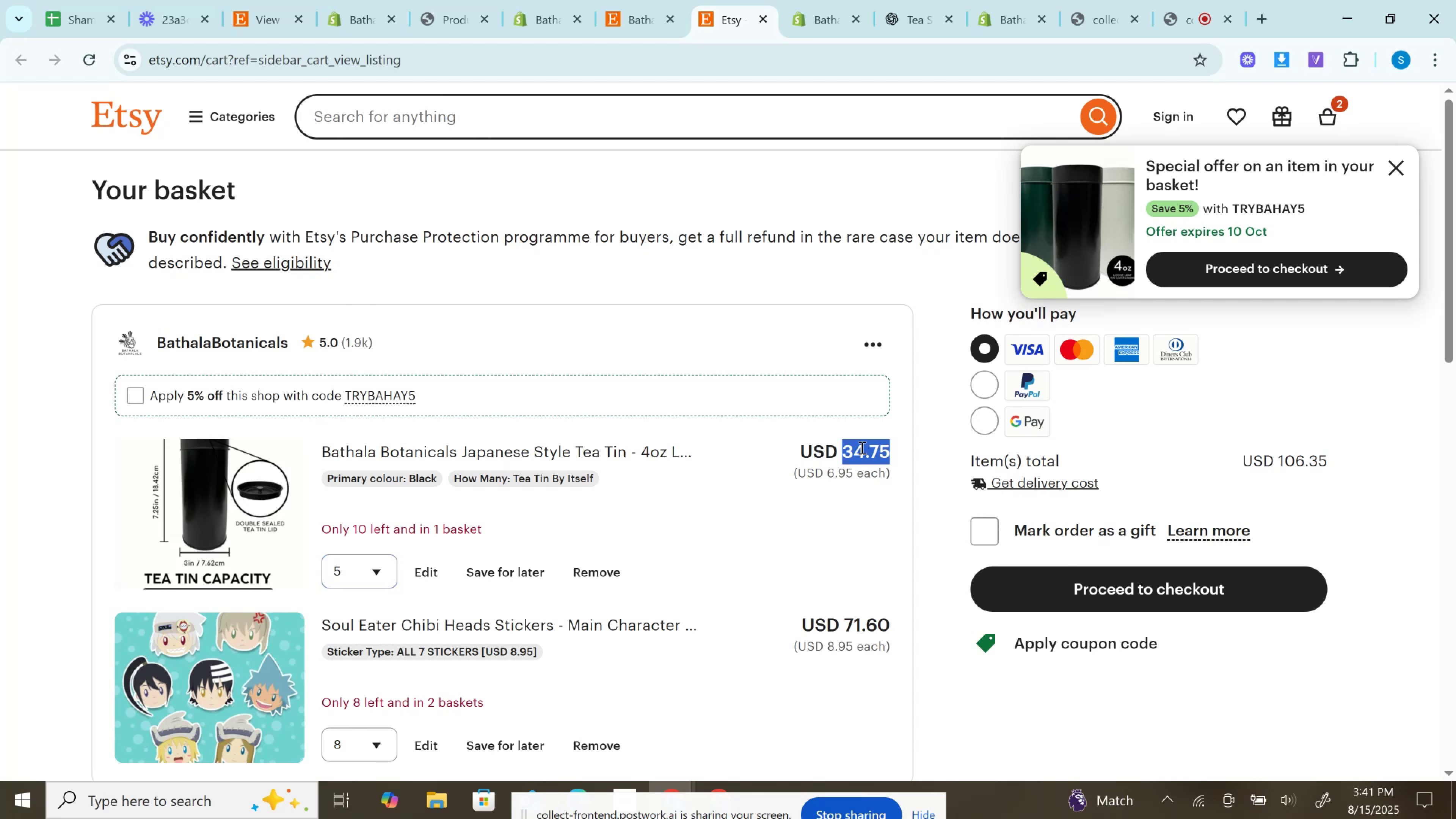 
key(Control+C)
 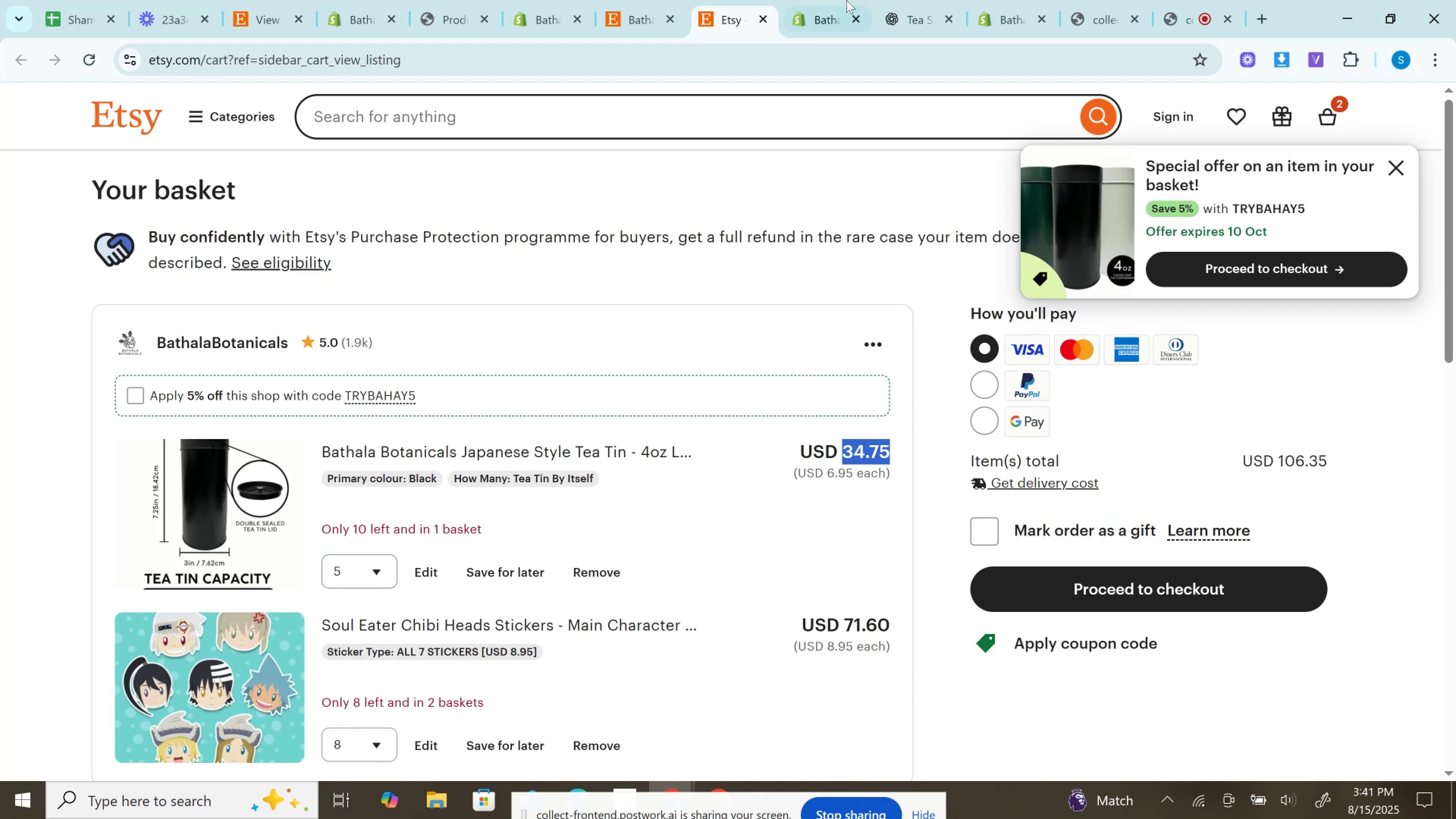 
mouse_move([813, 0])
 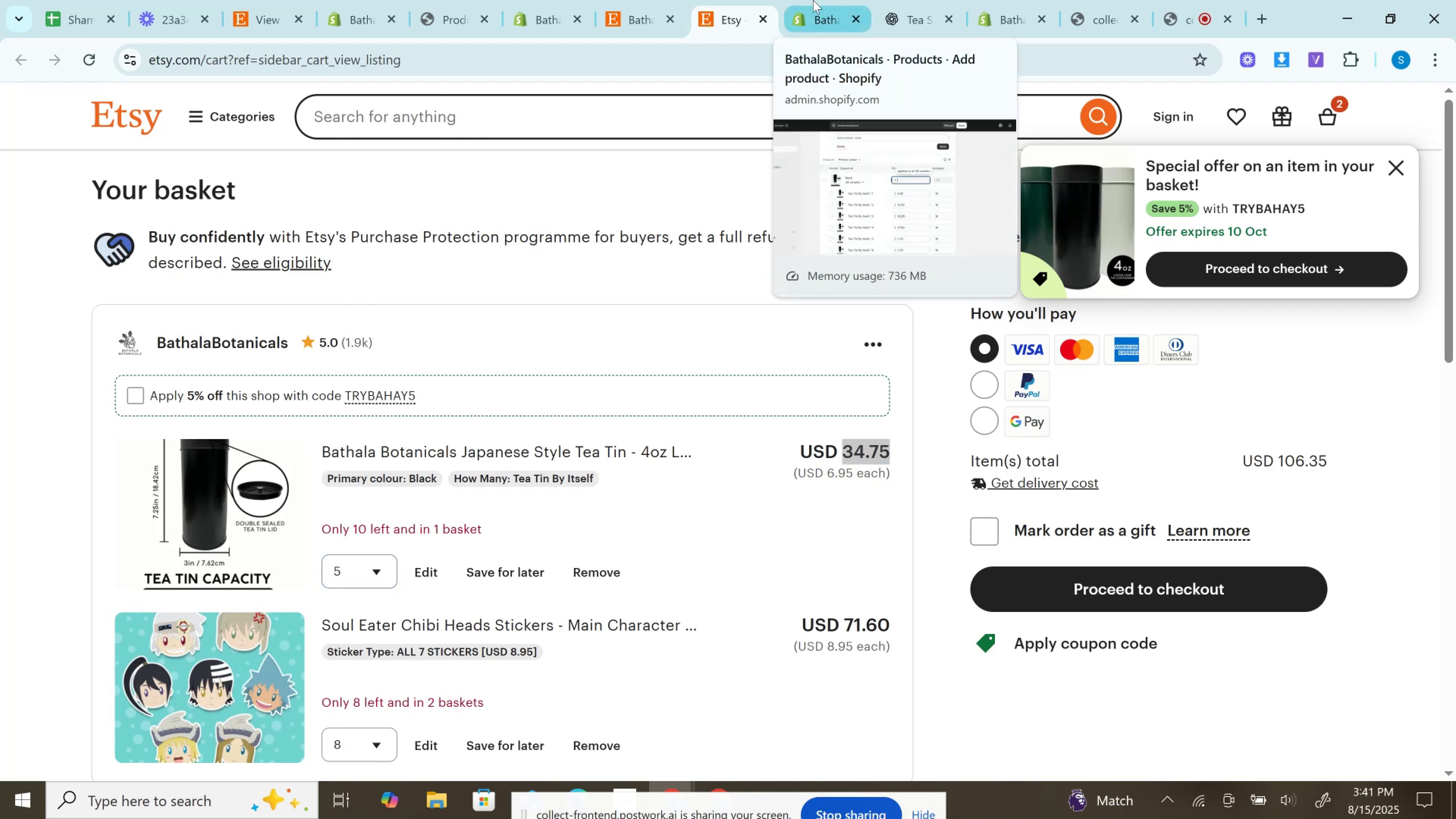 
left_click([813, 0])
 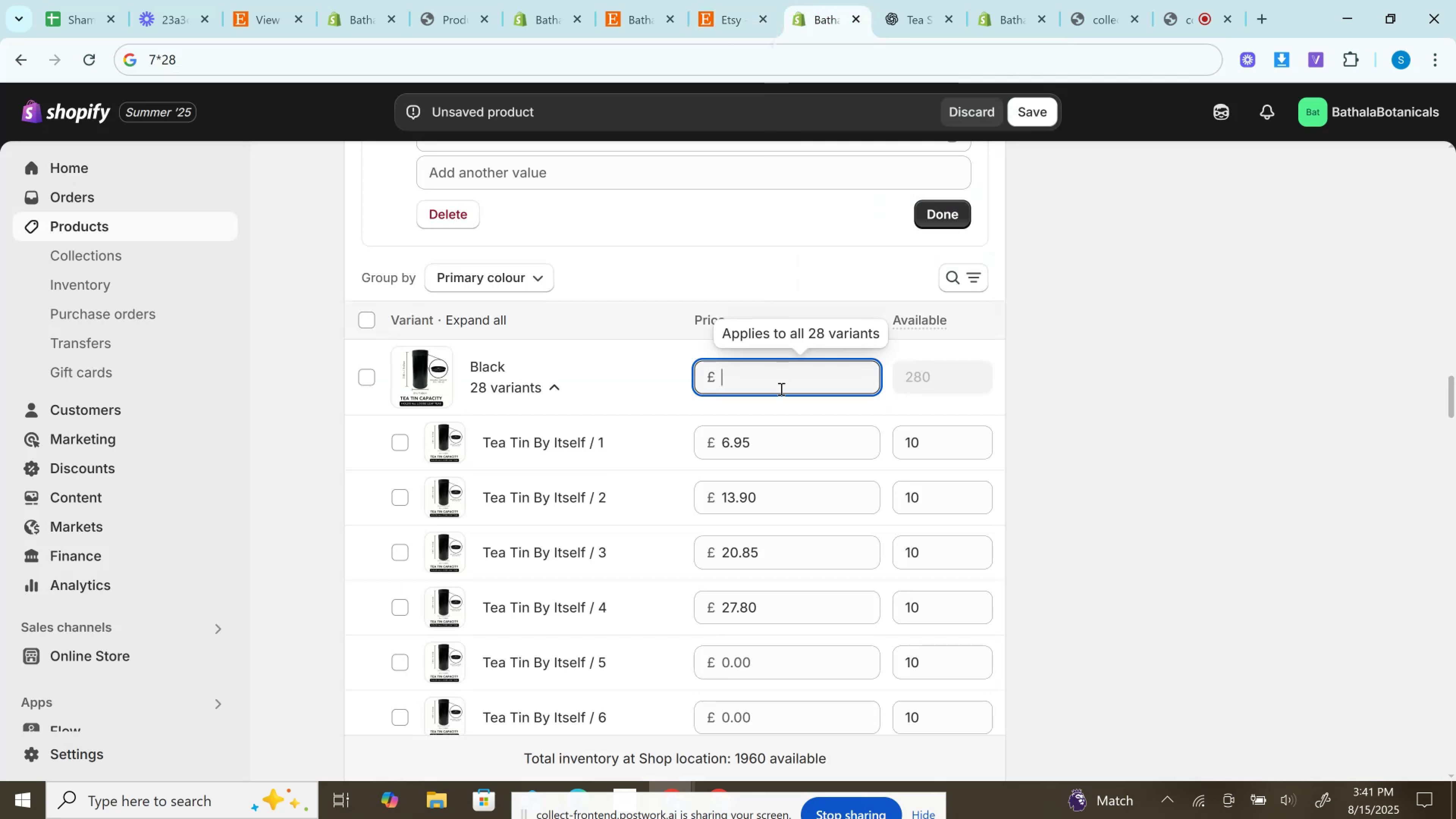 
scroll: coordinate [782, 390], scroll_direction: down, amount: 2.0
 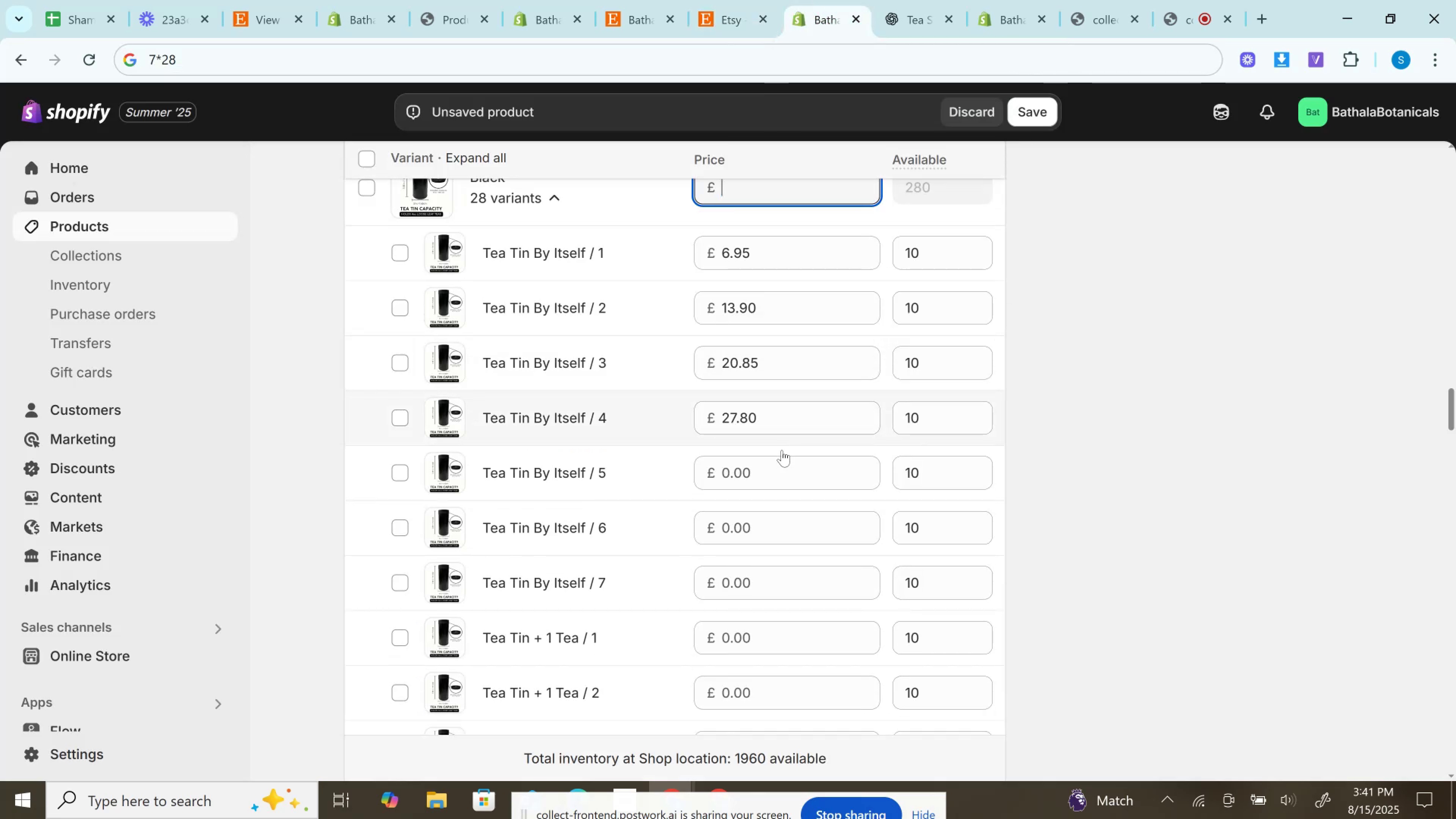 
left_click([778, 472])
 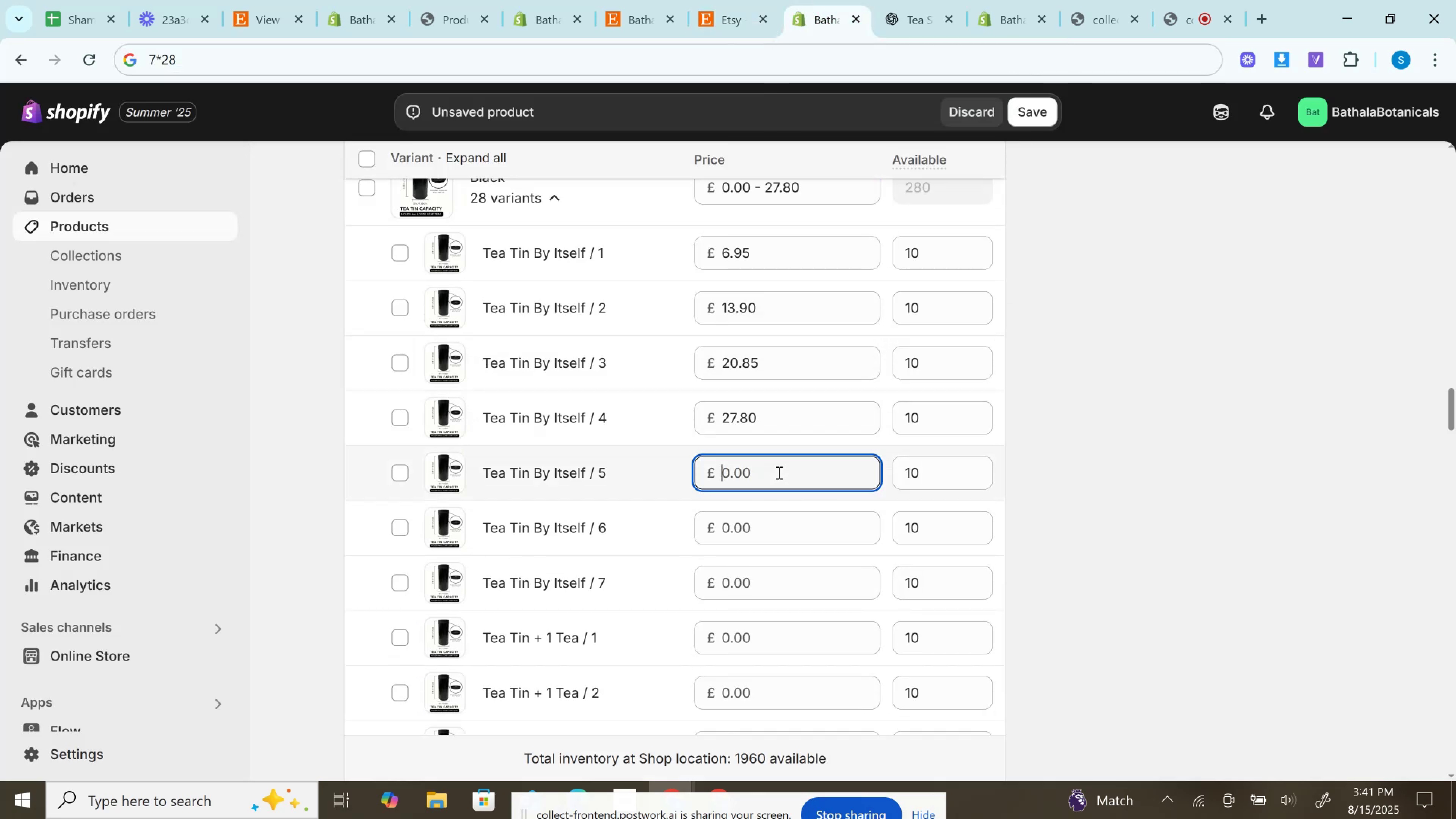 
key(Control+V)
 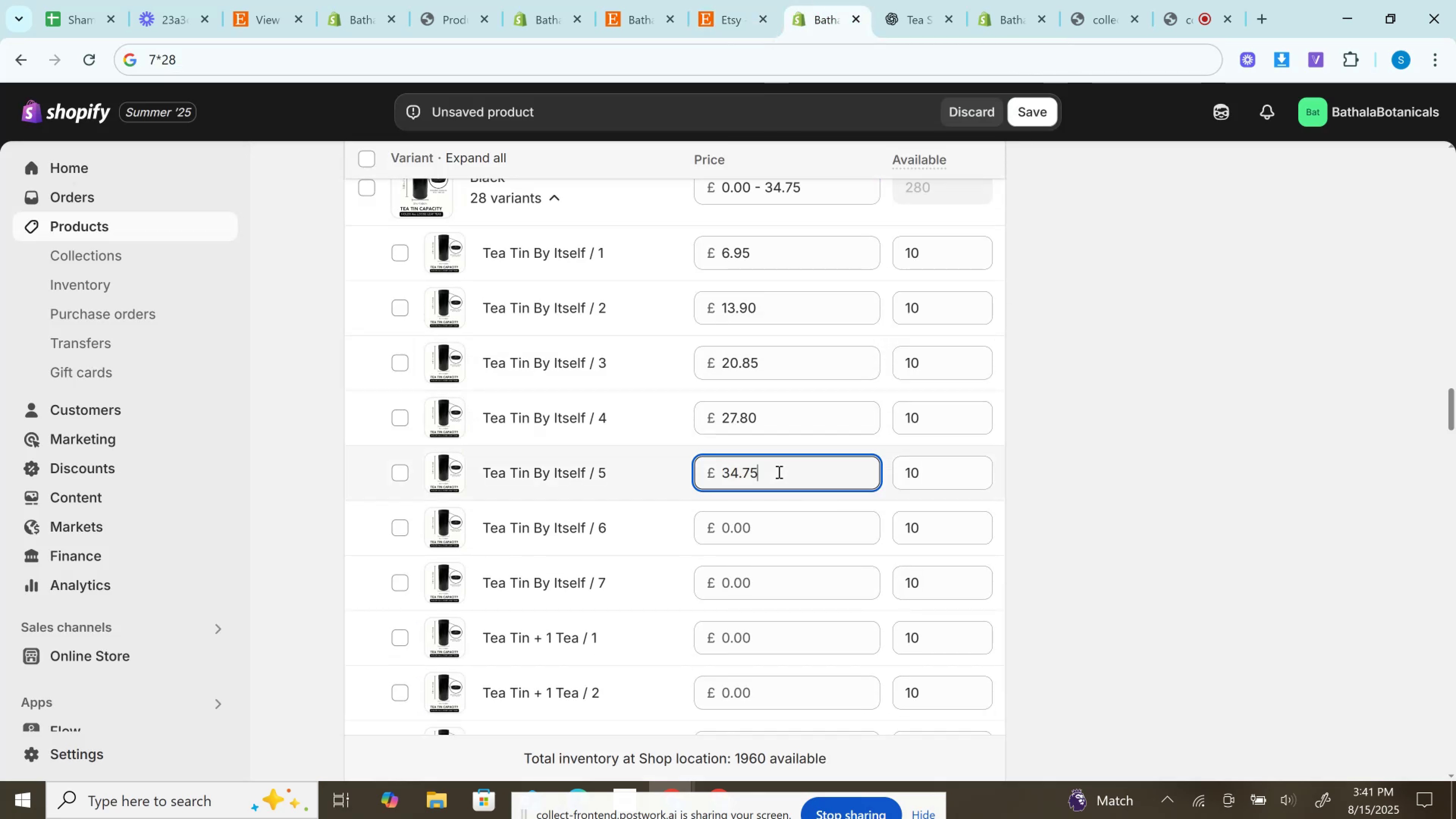 
scroll: coordinate [778, 471], scroll_direction: down, amount: 18.0
 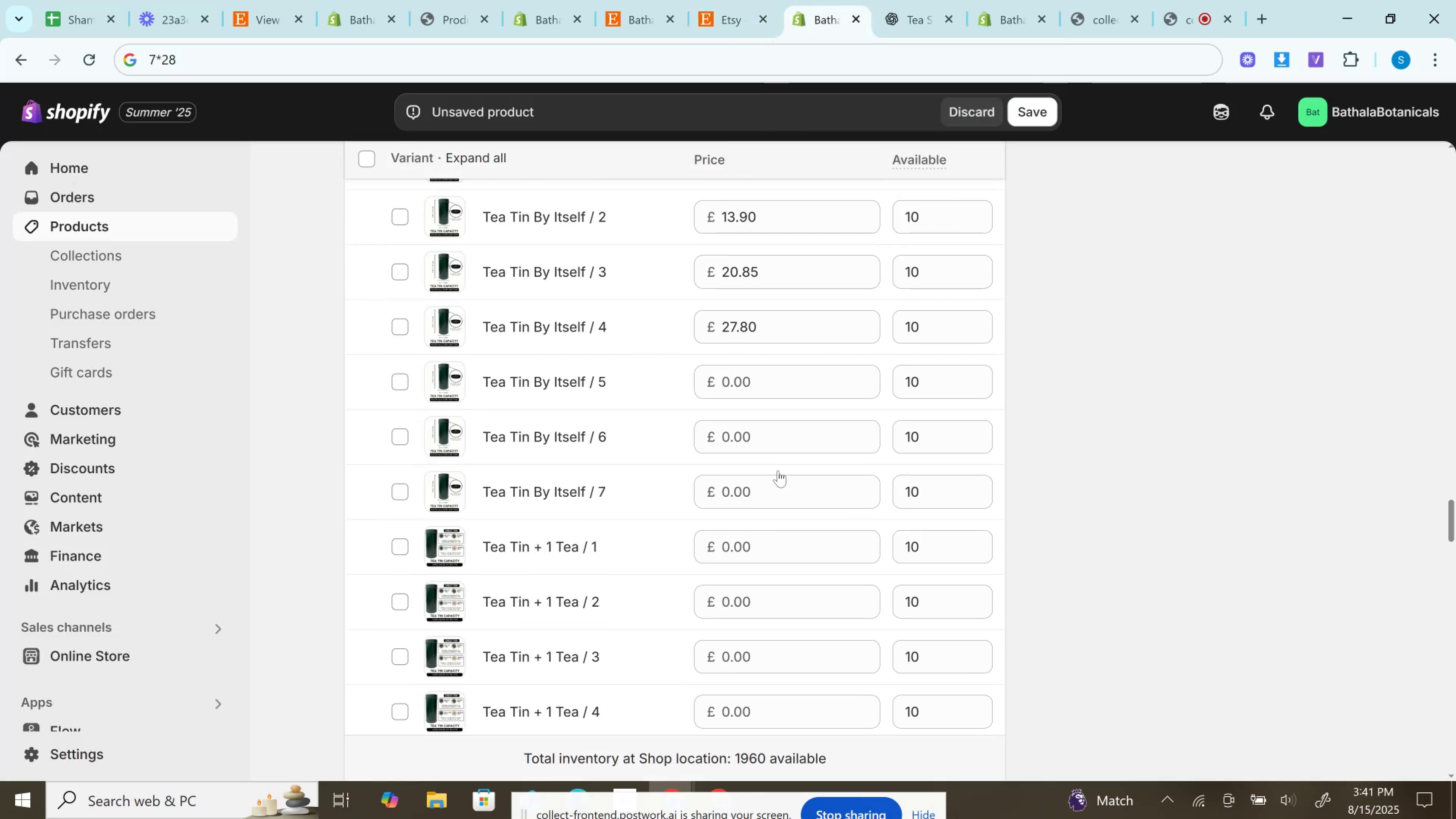 
scroll: coordinate [778, 471], scroll_direction: none, amount: 0.0
 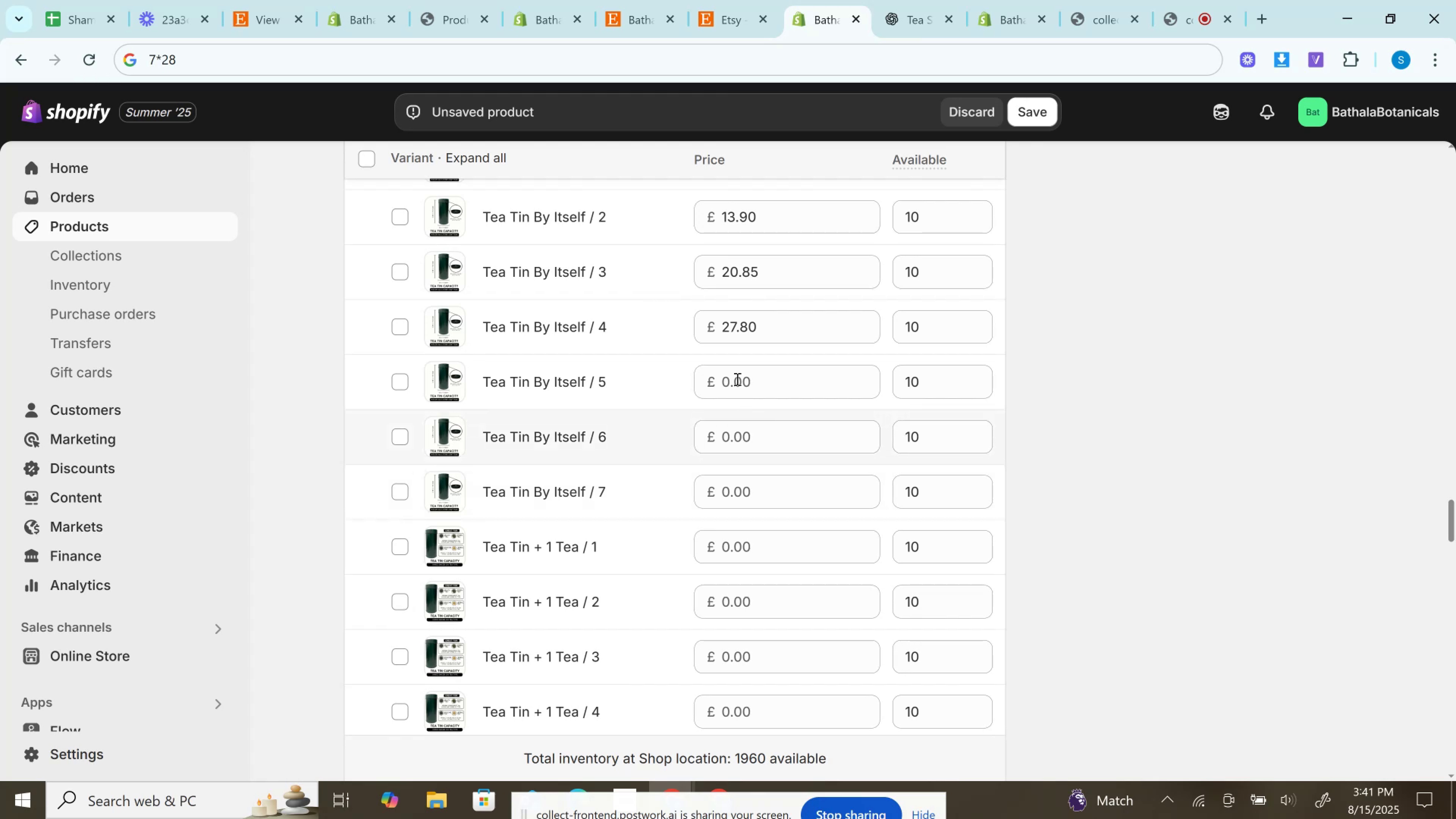 
left_click([736, 377])
 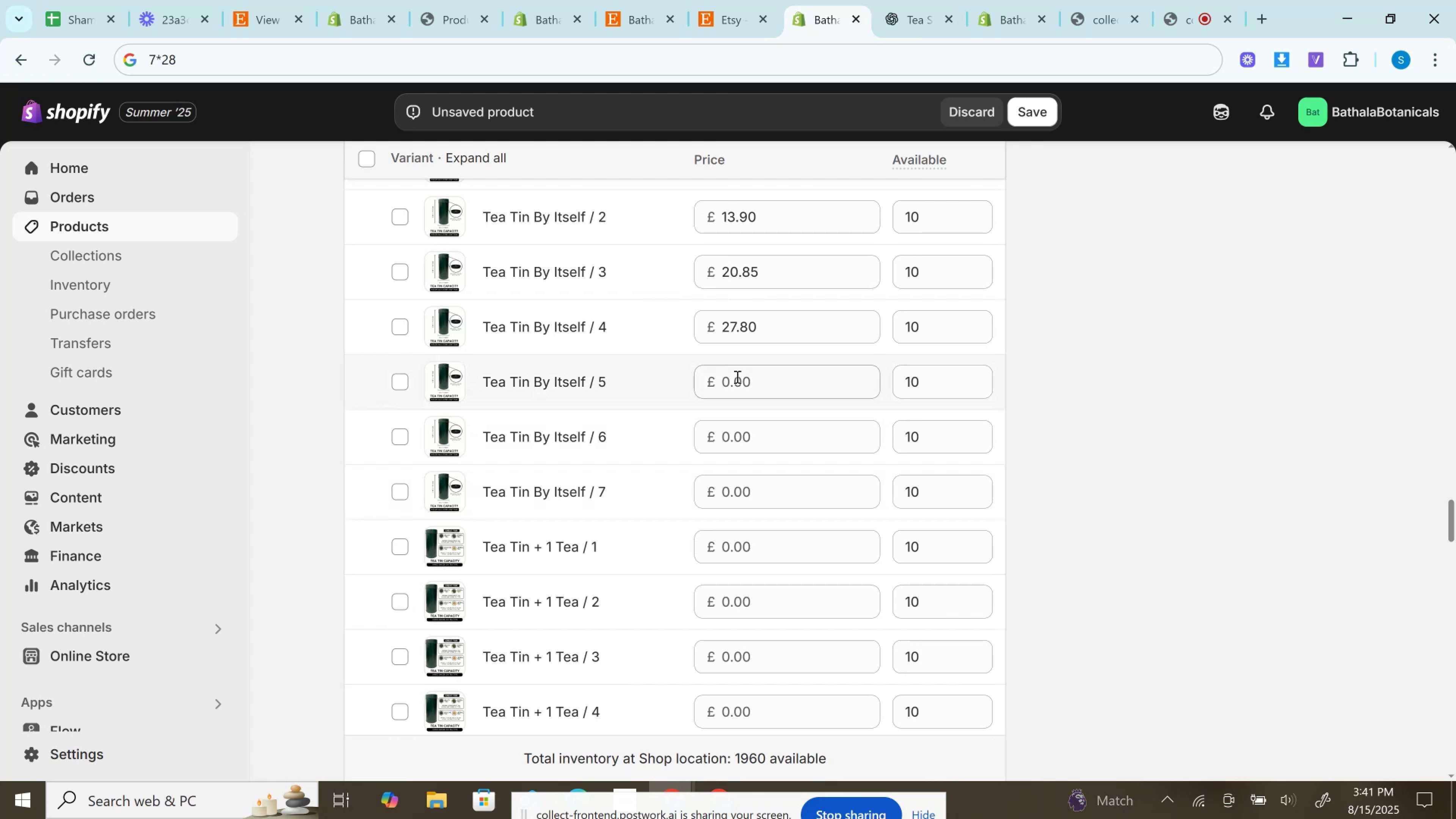 
key(Control+V)
 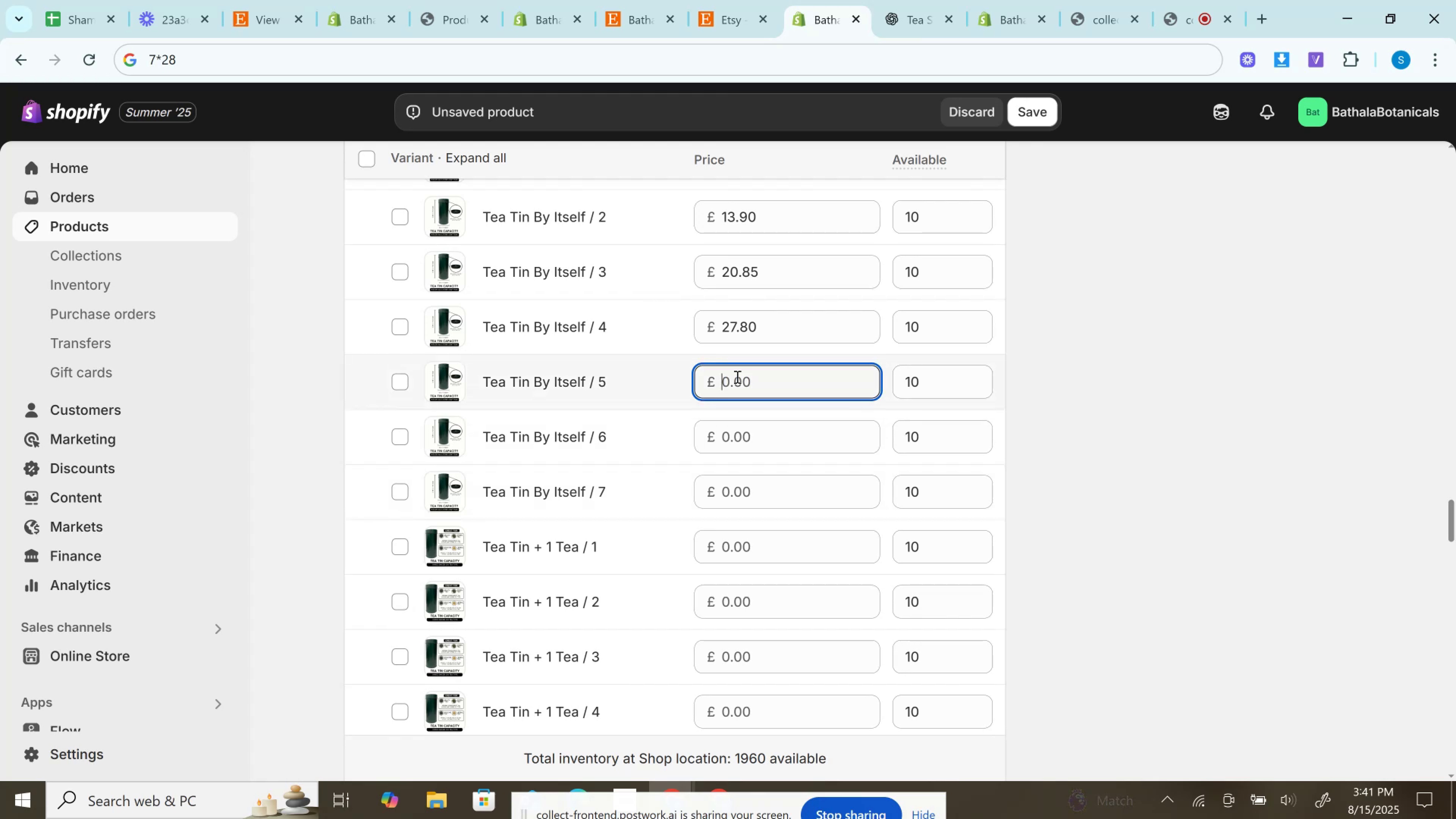 
double_click([736, 377])
 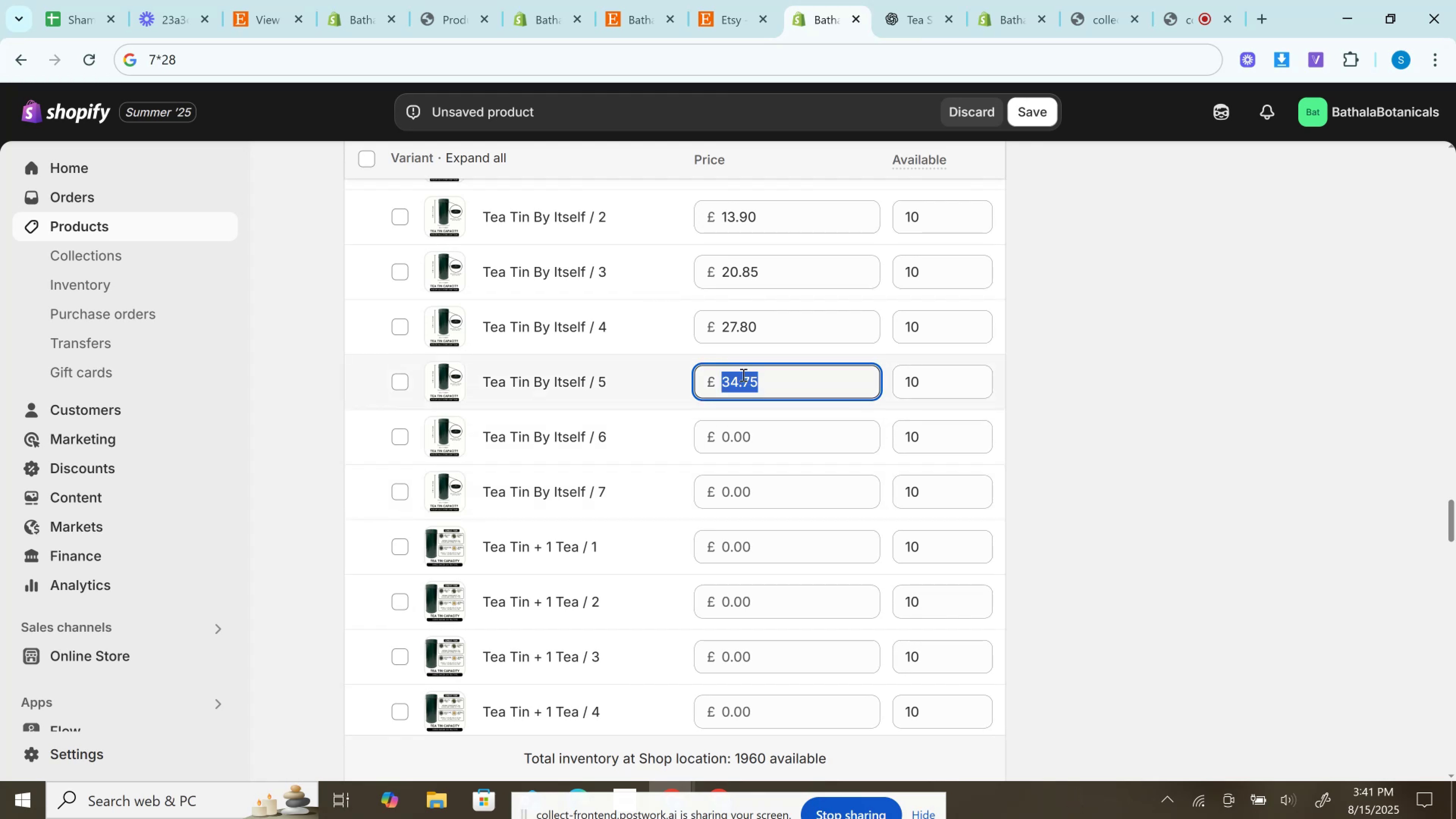 
scroll: coordinate [742, 375], scroll_direction: down, amount: 14.0
 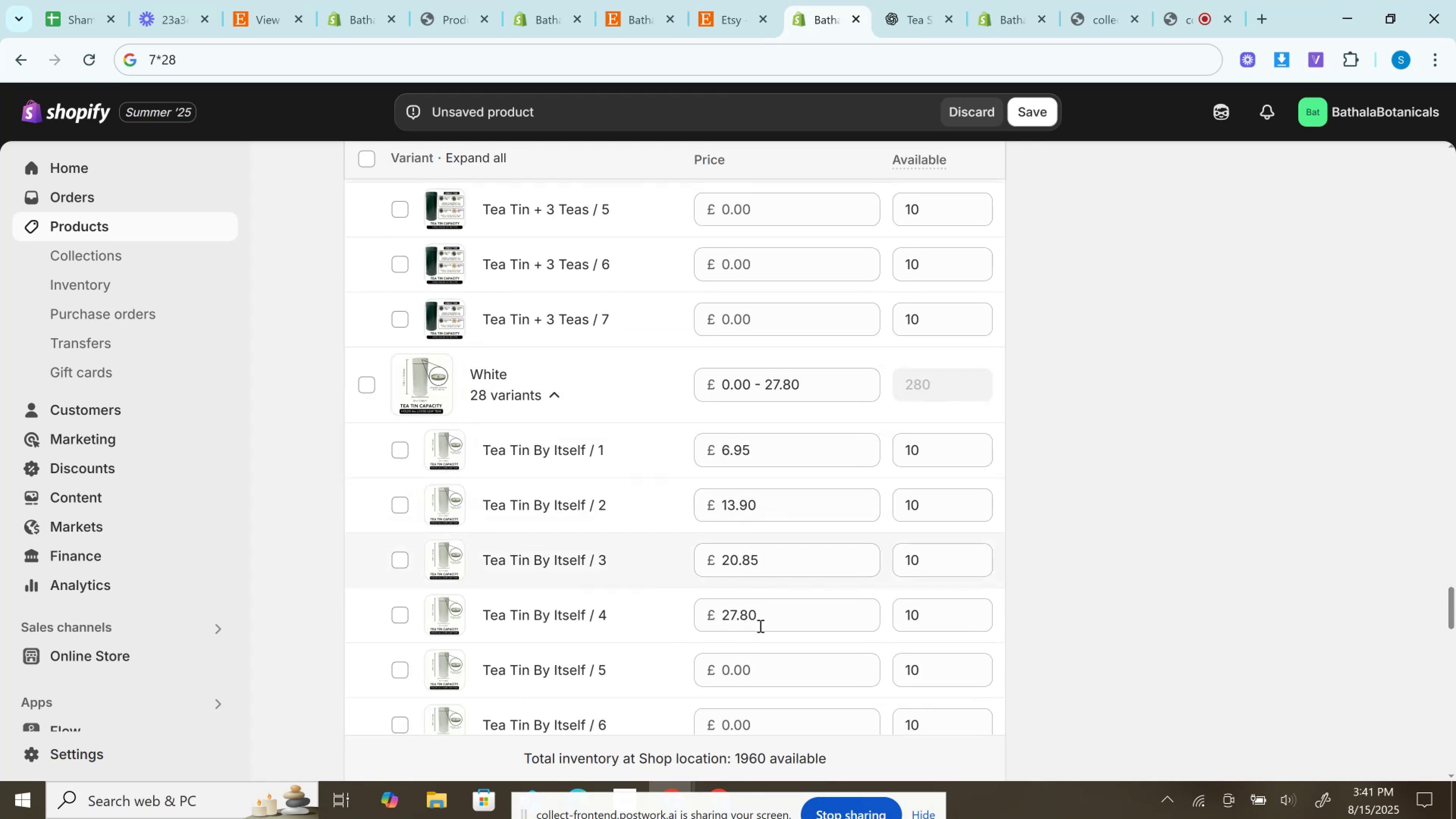 
key(Control+V)
 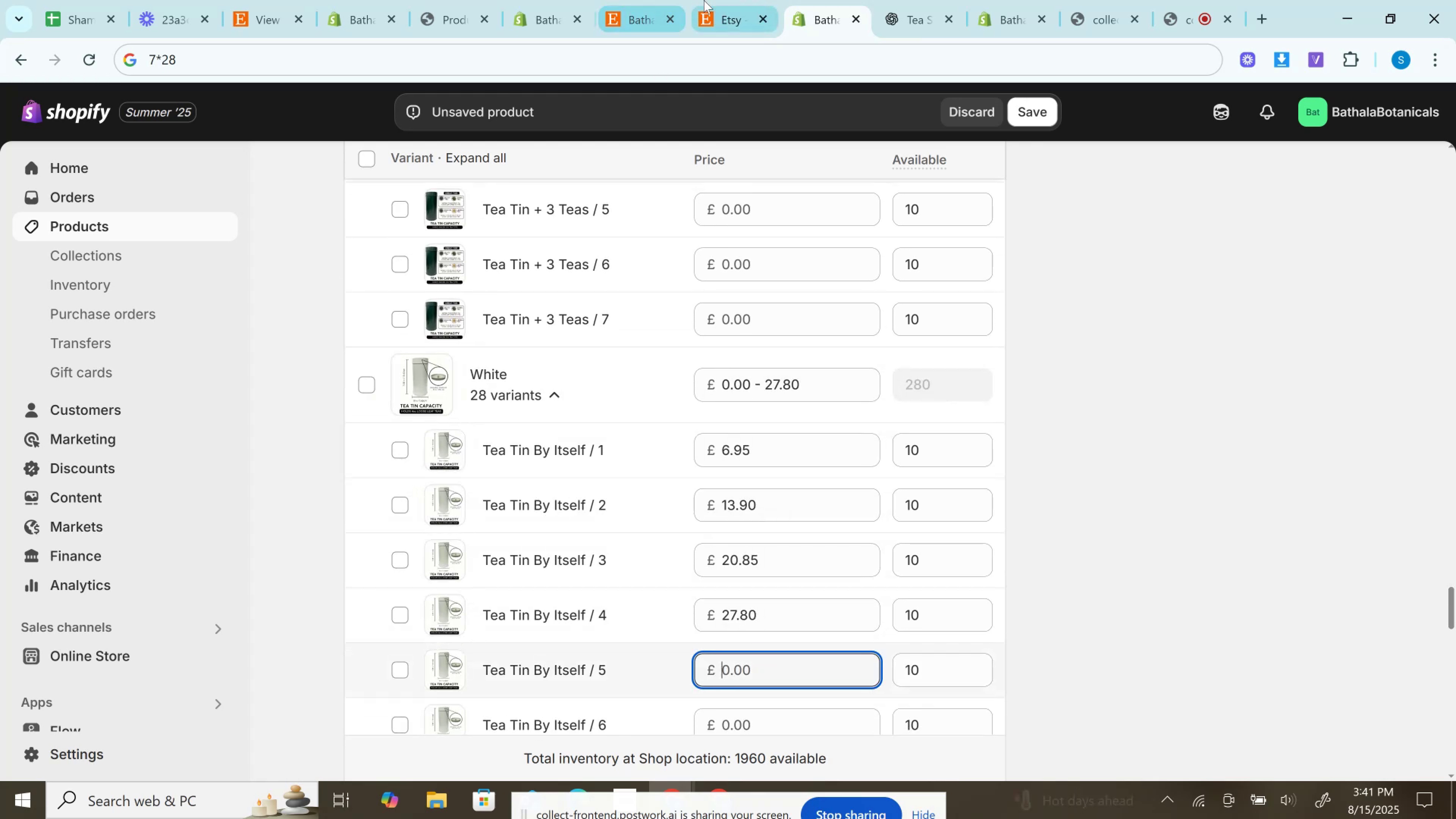 
left_click([741, 0])
 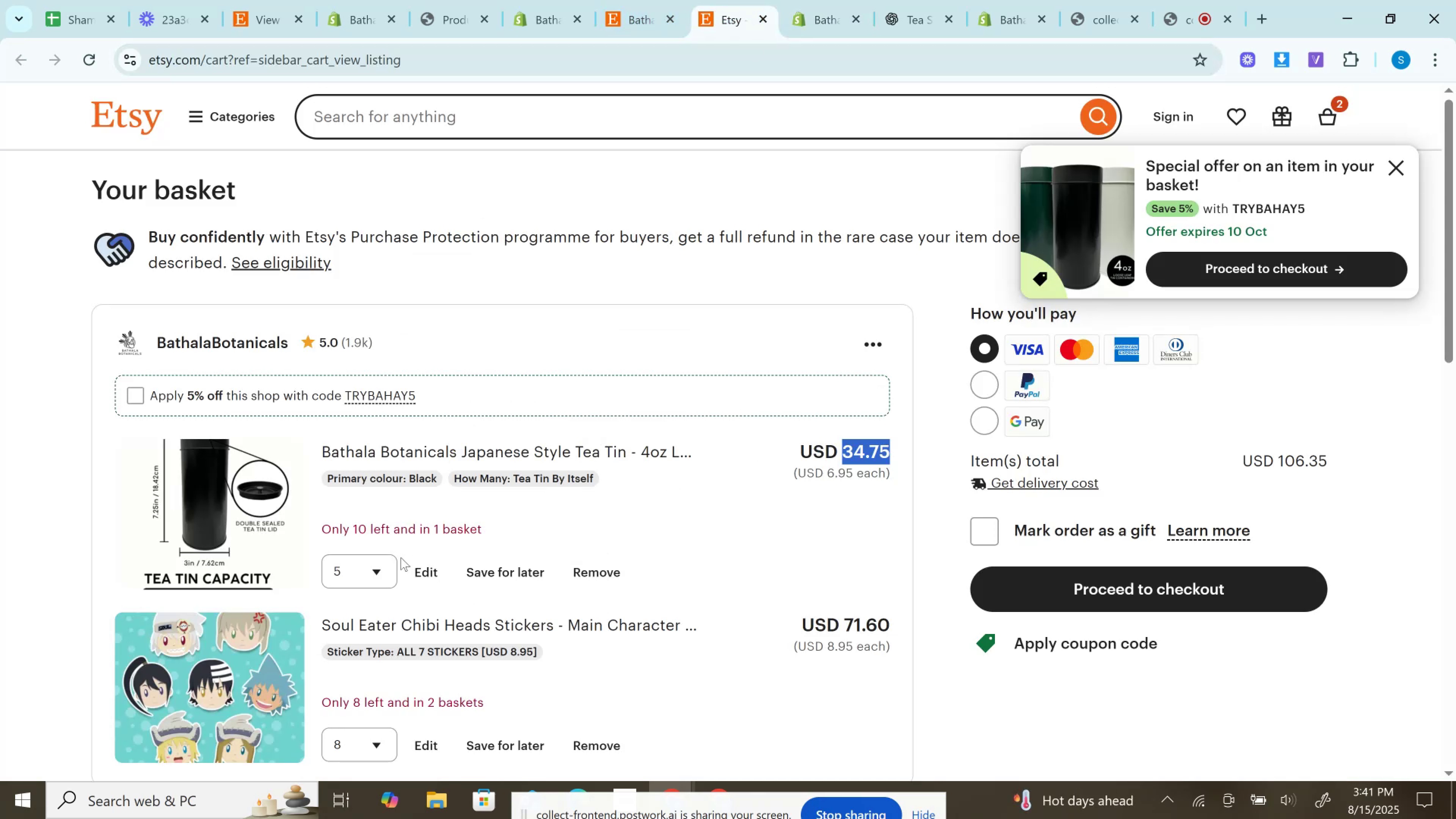 
left_click([362, 575])
 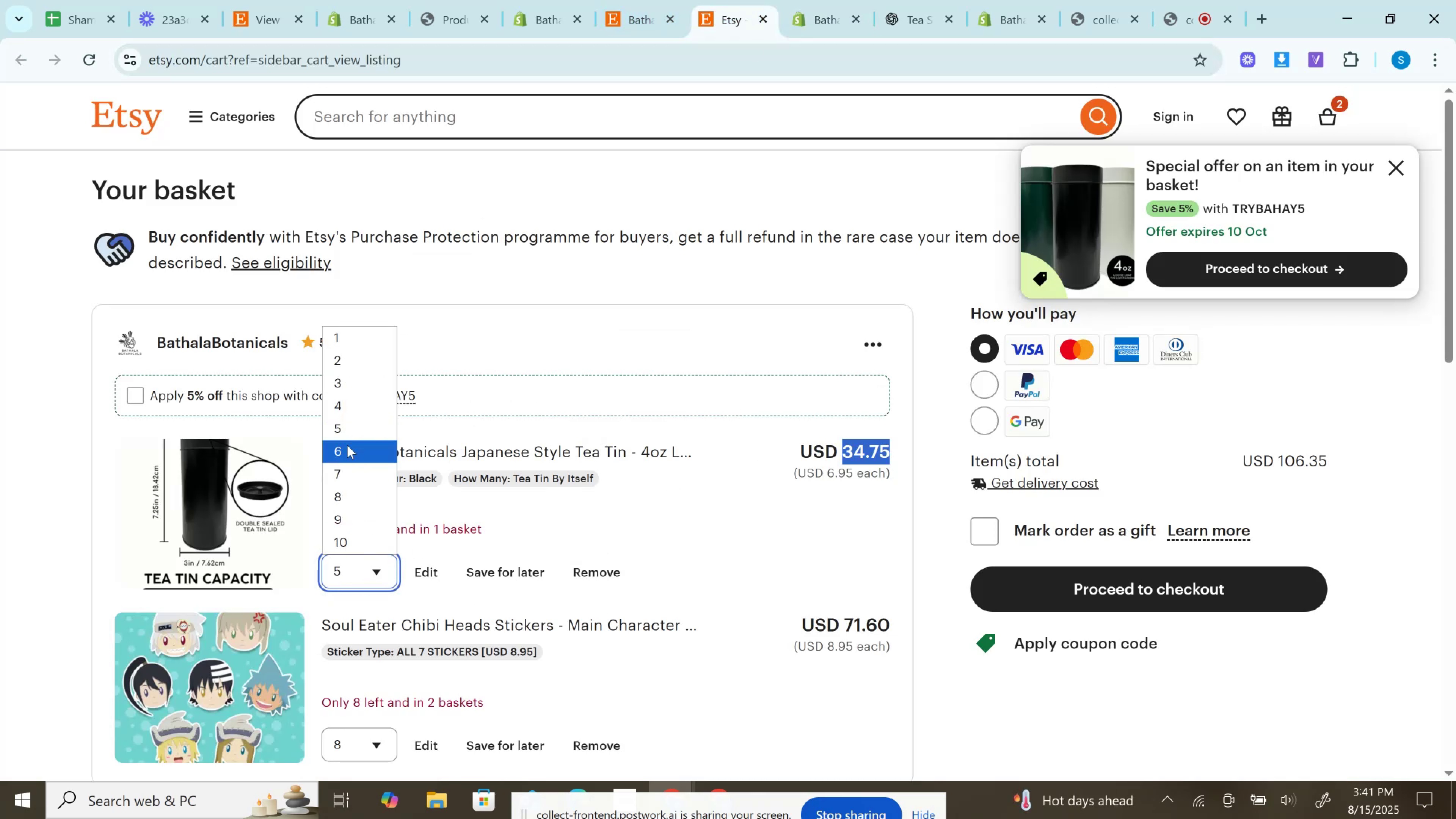 
left_click([347, 451])
 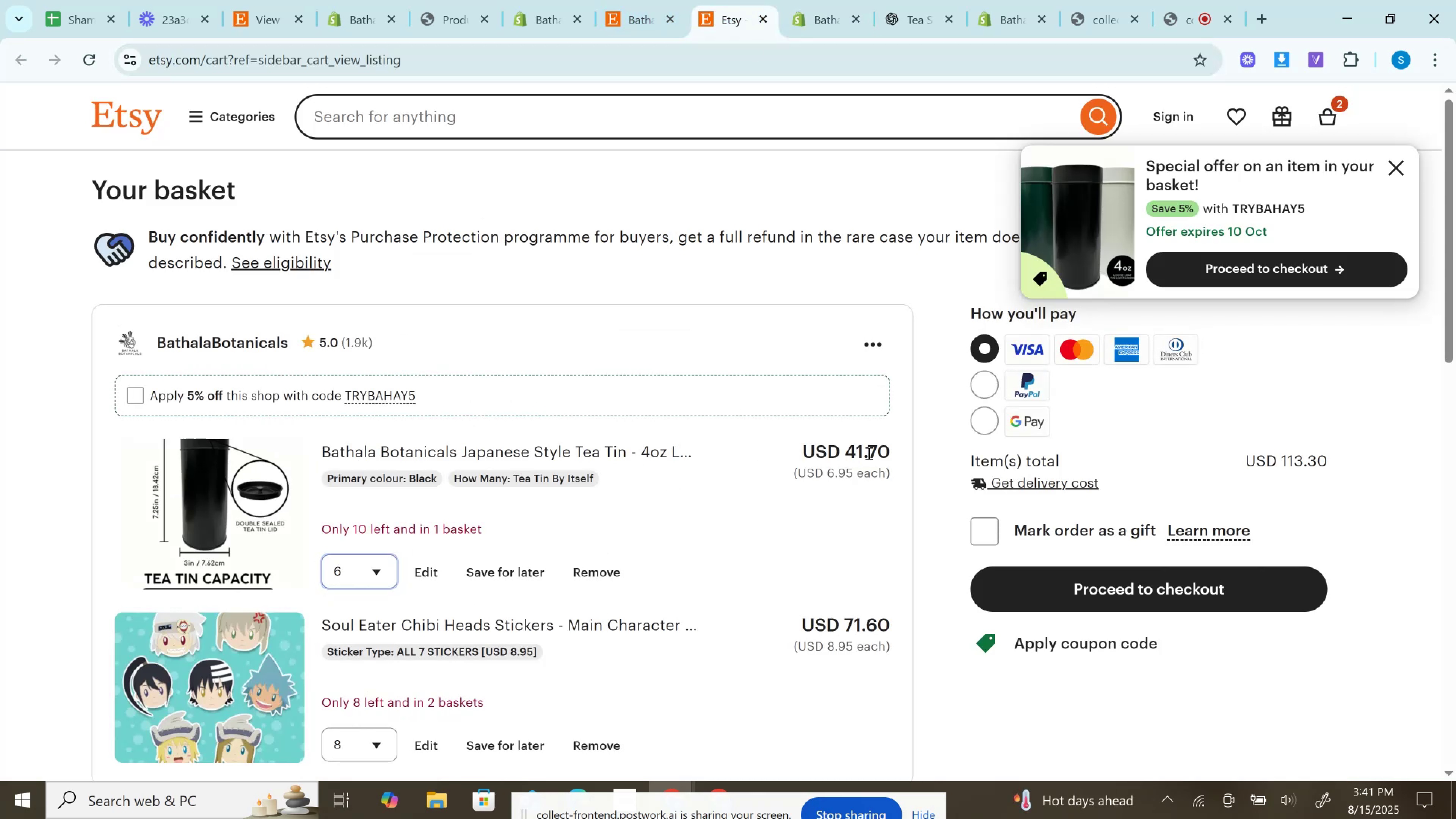 
double_click([868, 453])
 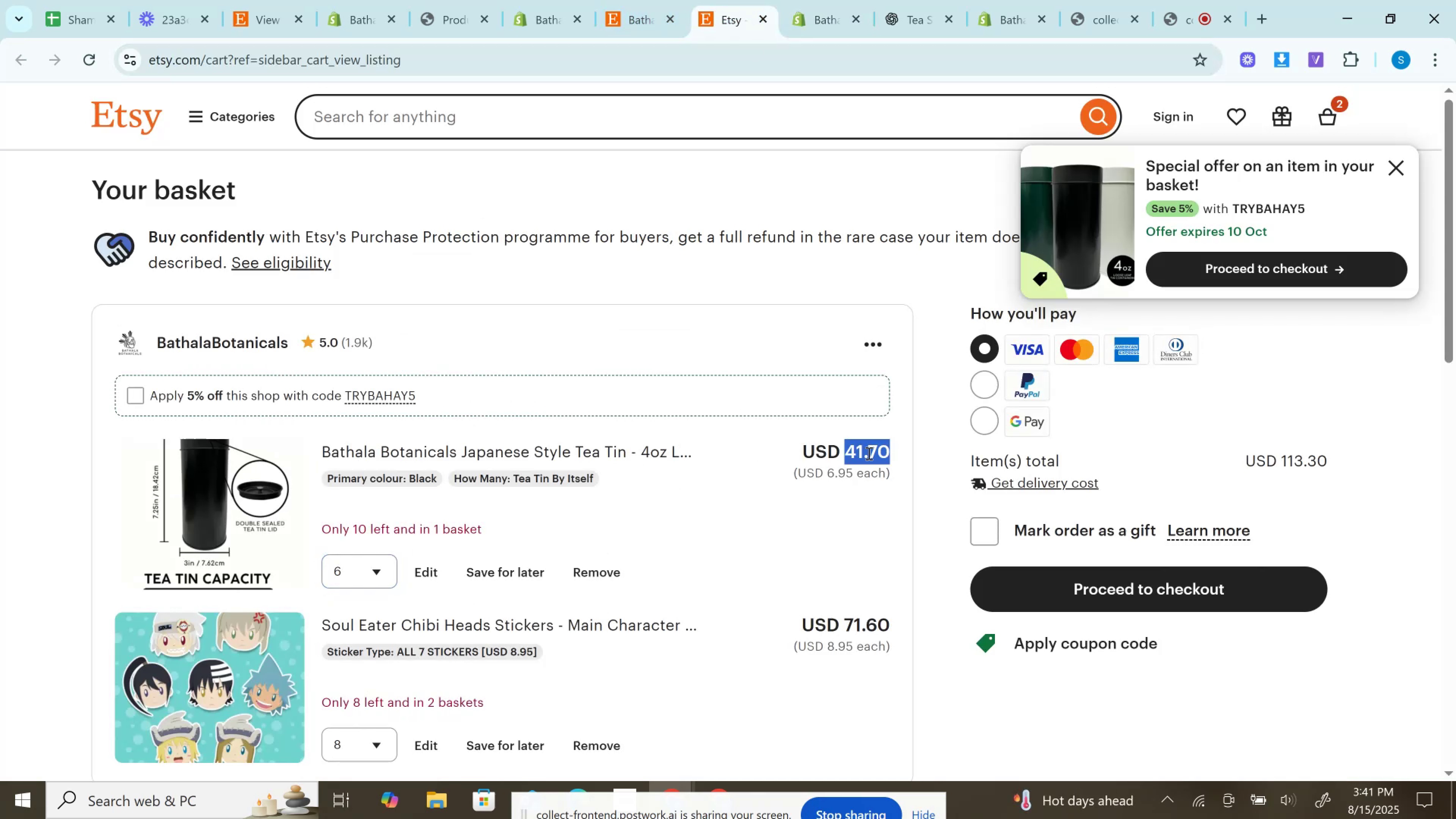 
key(Control+C)
 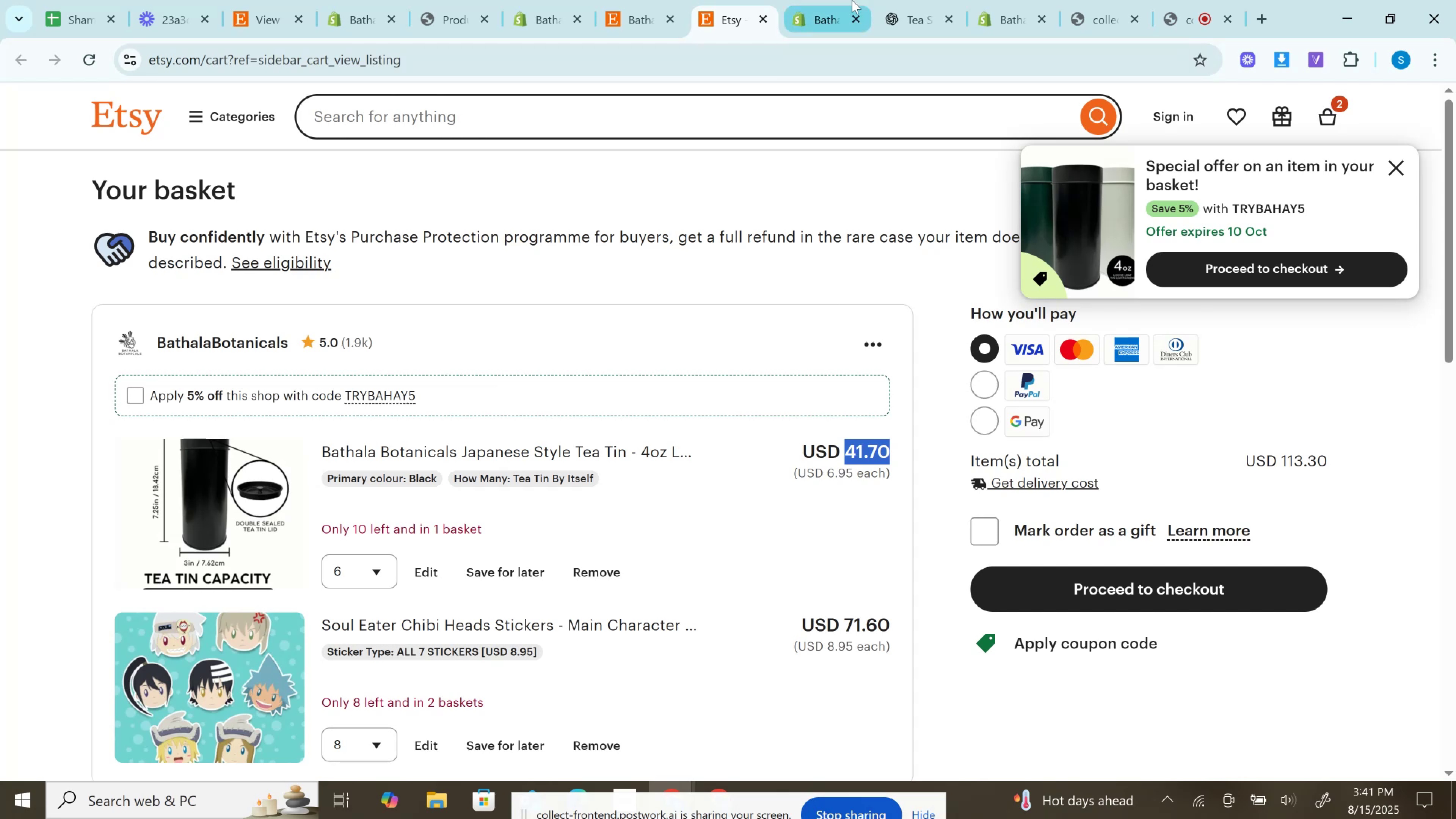 
left_click([850, 0])
 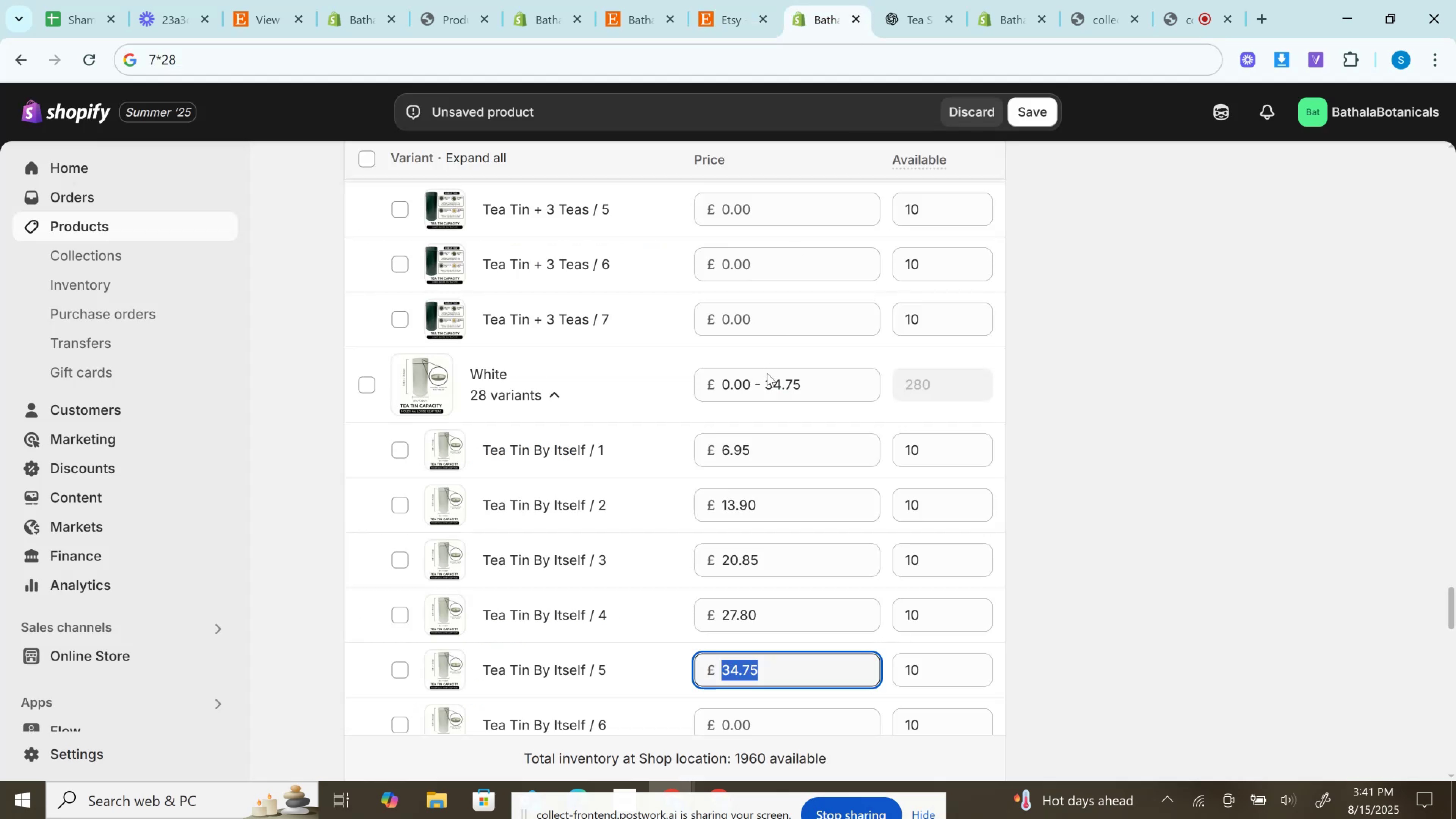 
scroll: coordinate [767, 374], scroll_direction: down, amount: 3.0
 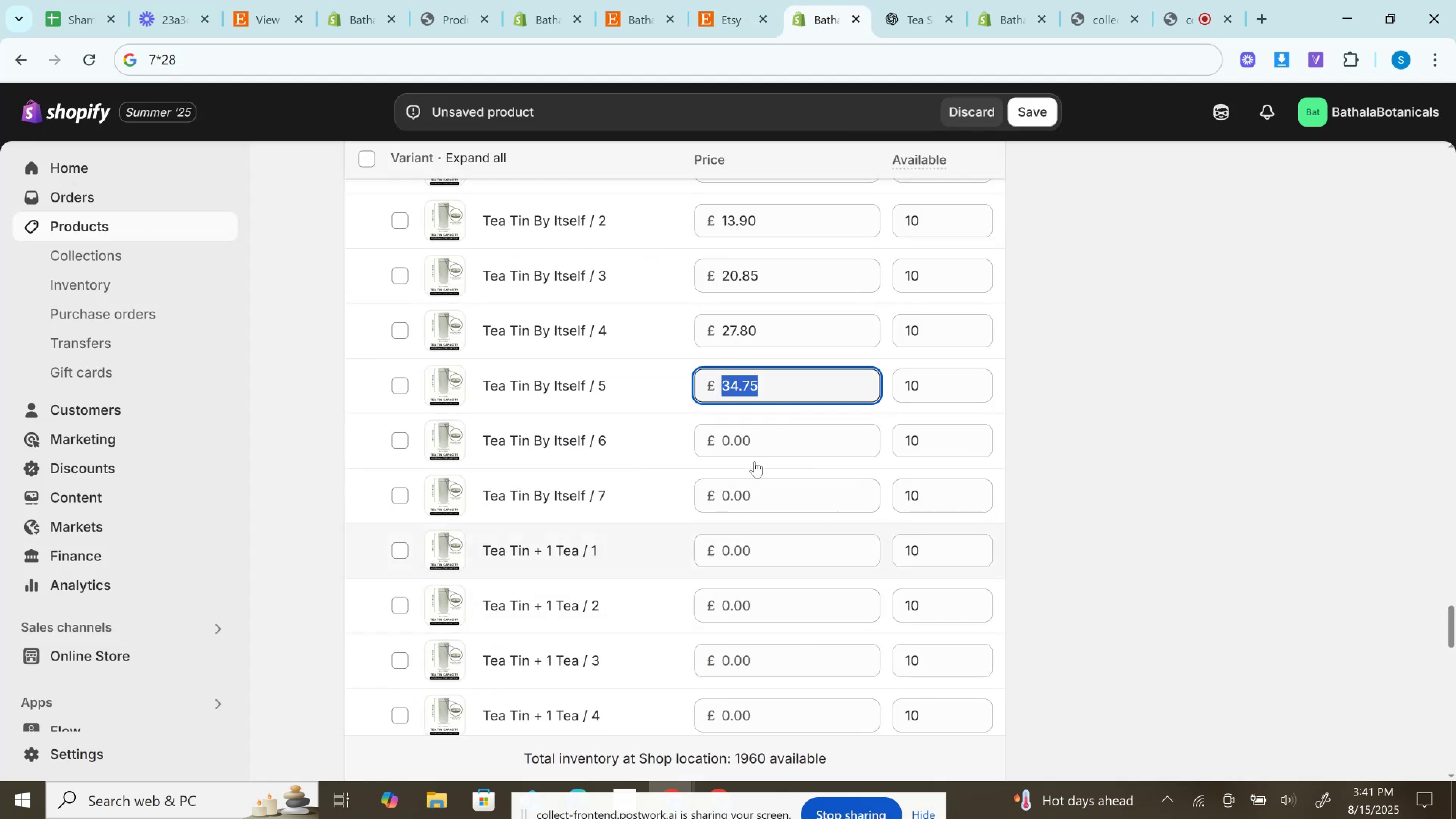 
left_click([754, 459])
 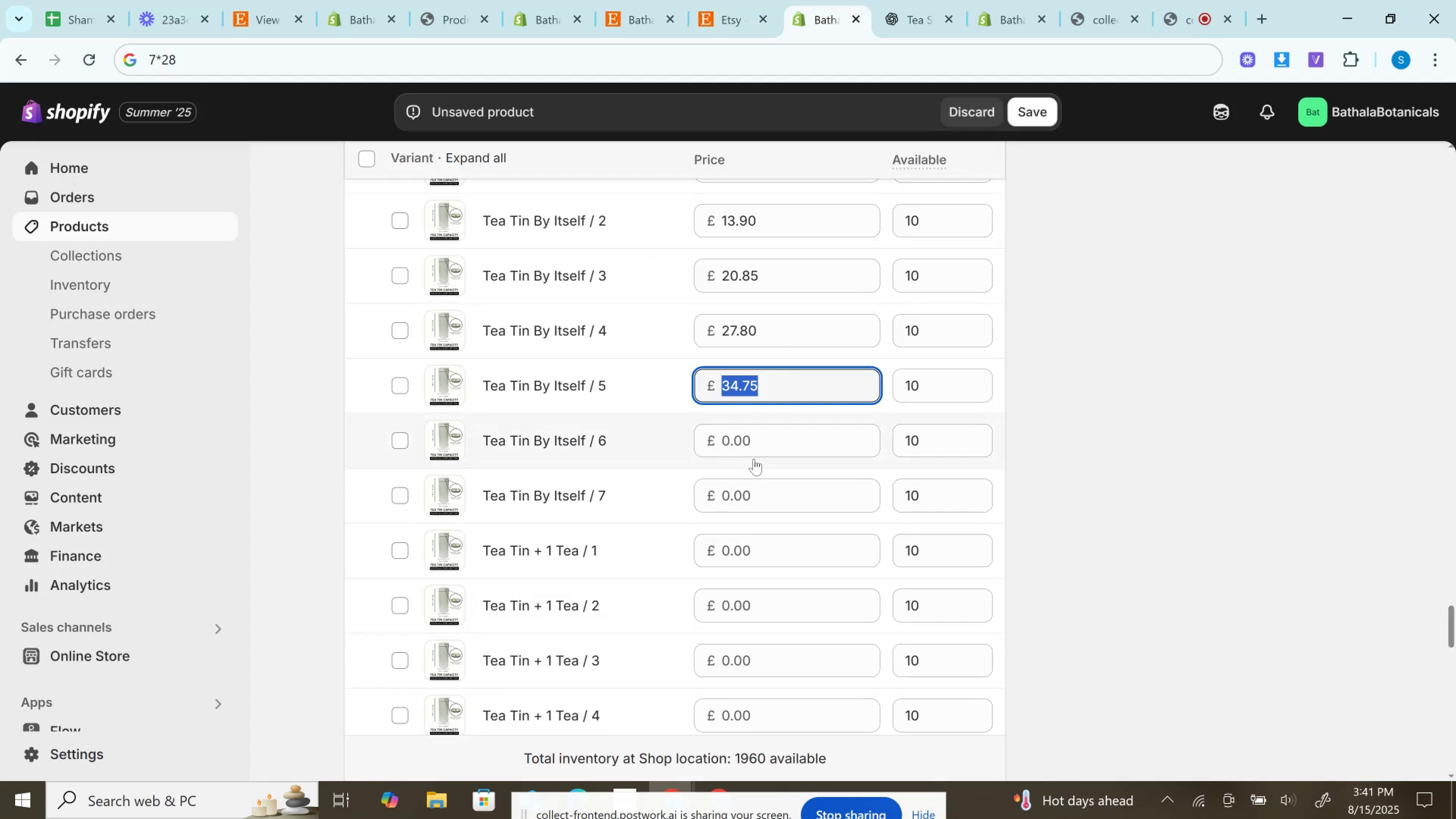 
hold_key(key=ControlLeft, duration=0.58)
 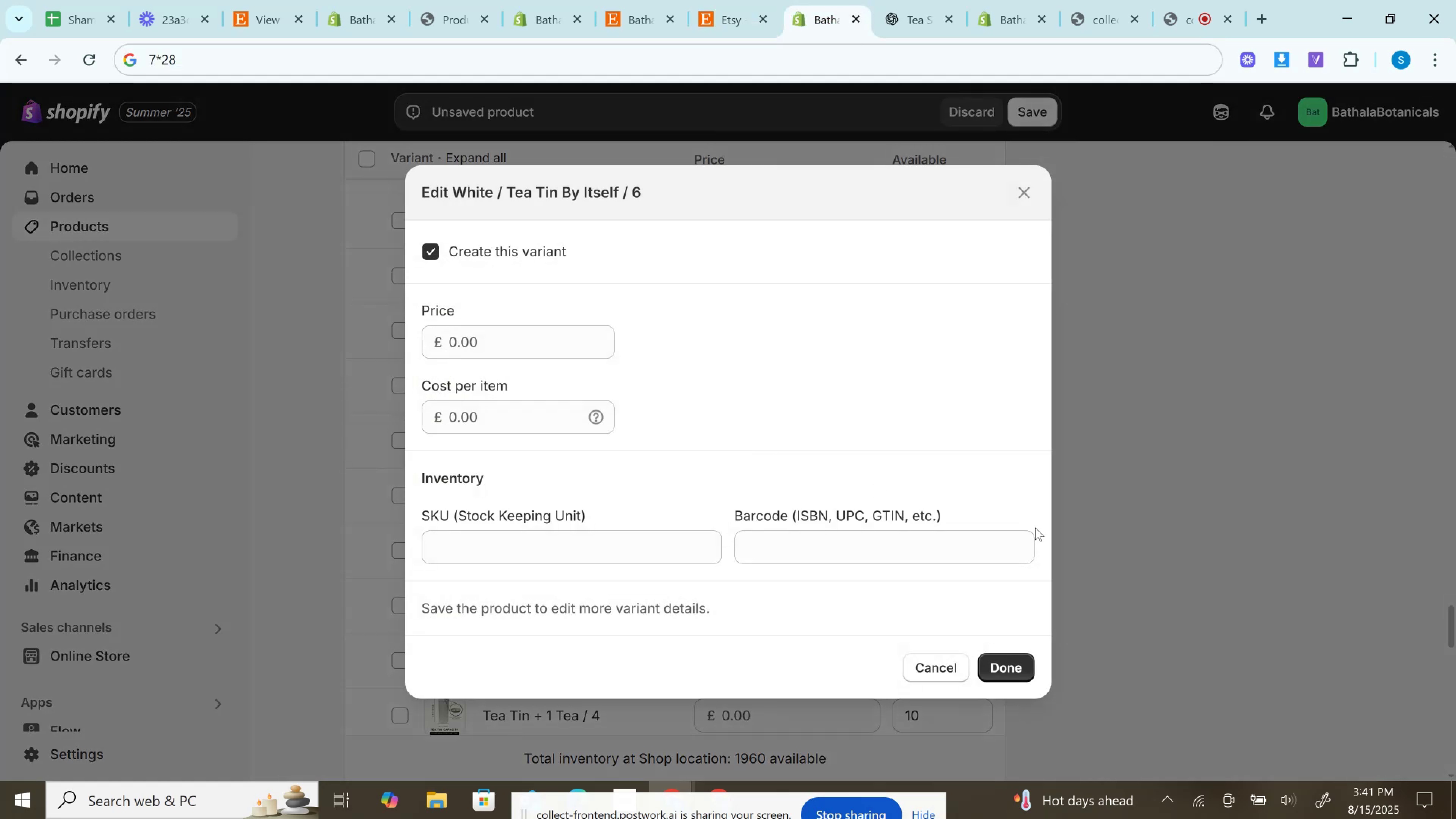 
left_click([1175, 549])
 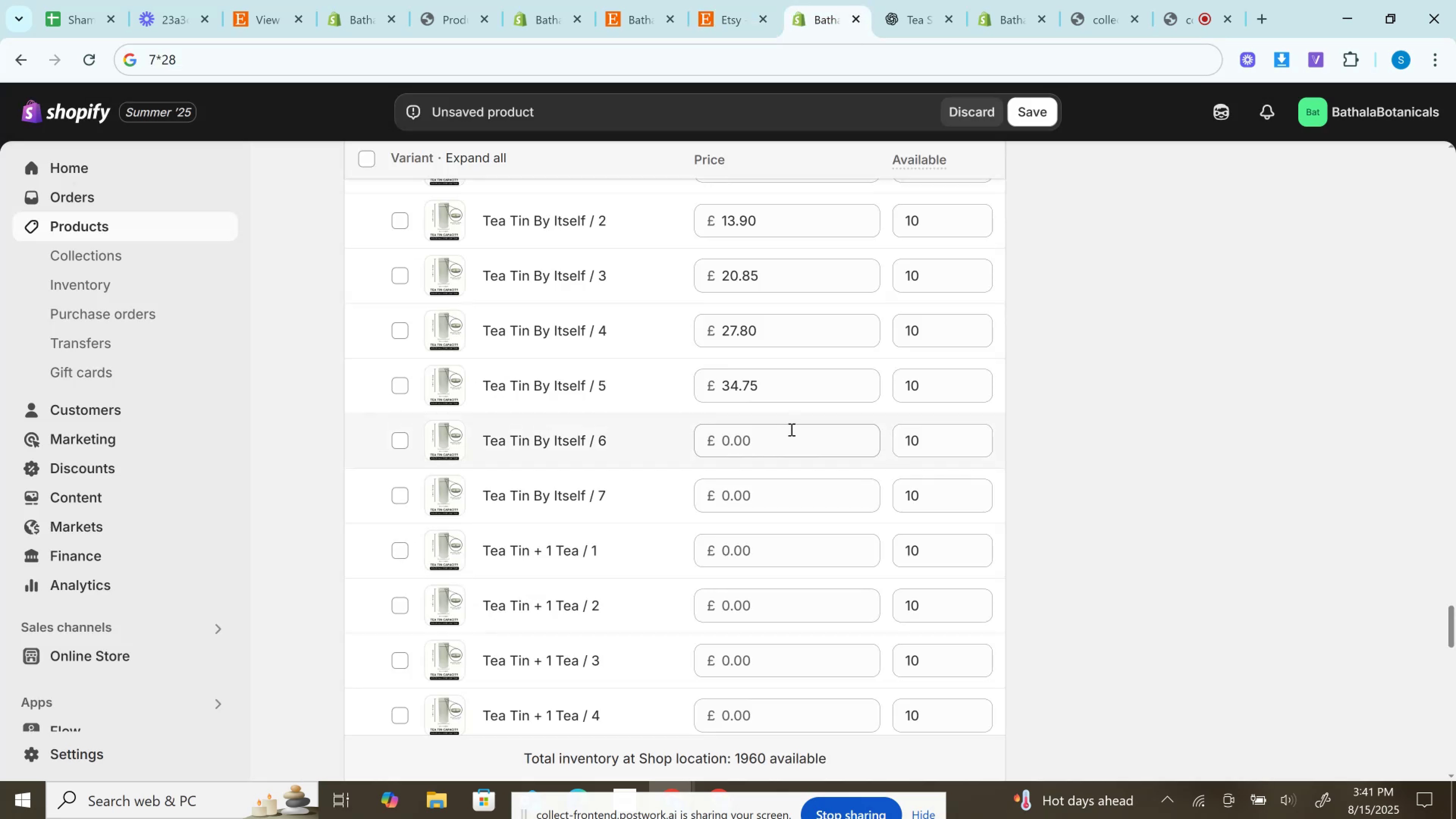 
left_click([786, 442])
 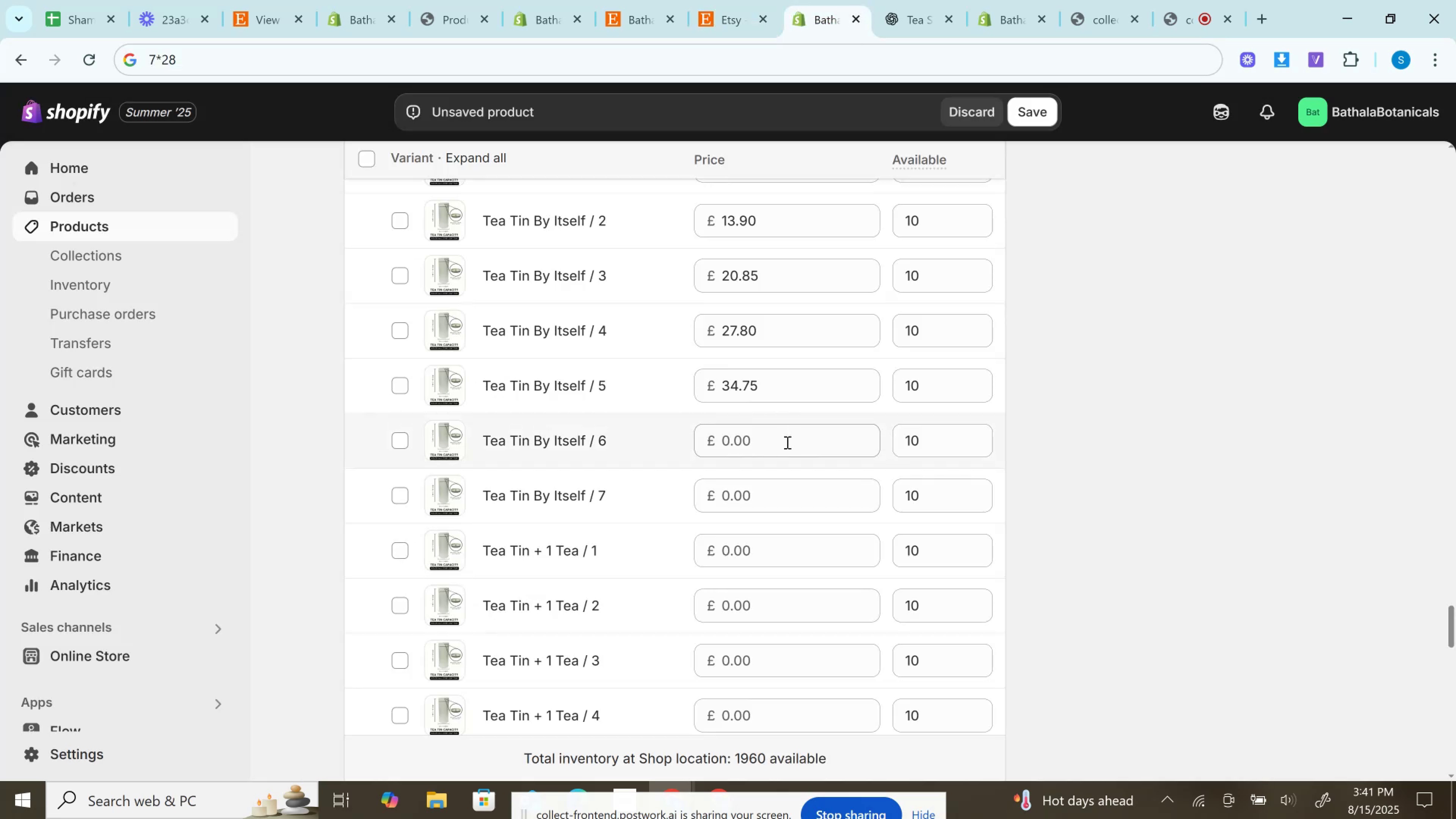 
key(Control+V)
 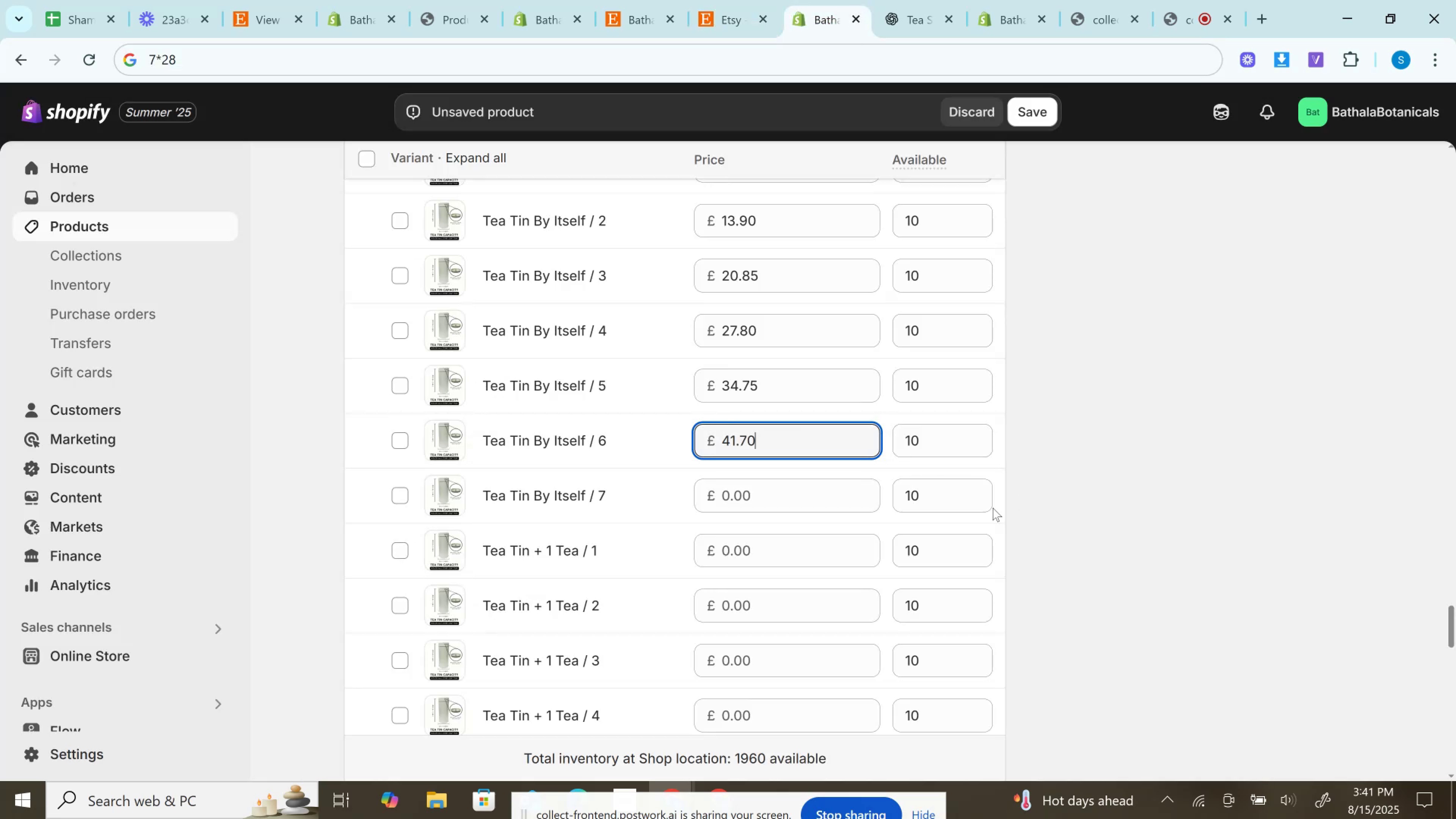 
scroll: coordinate [750, 540], scroll_direction: up, amount: 14.0
 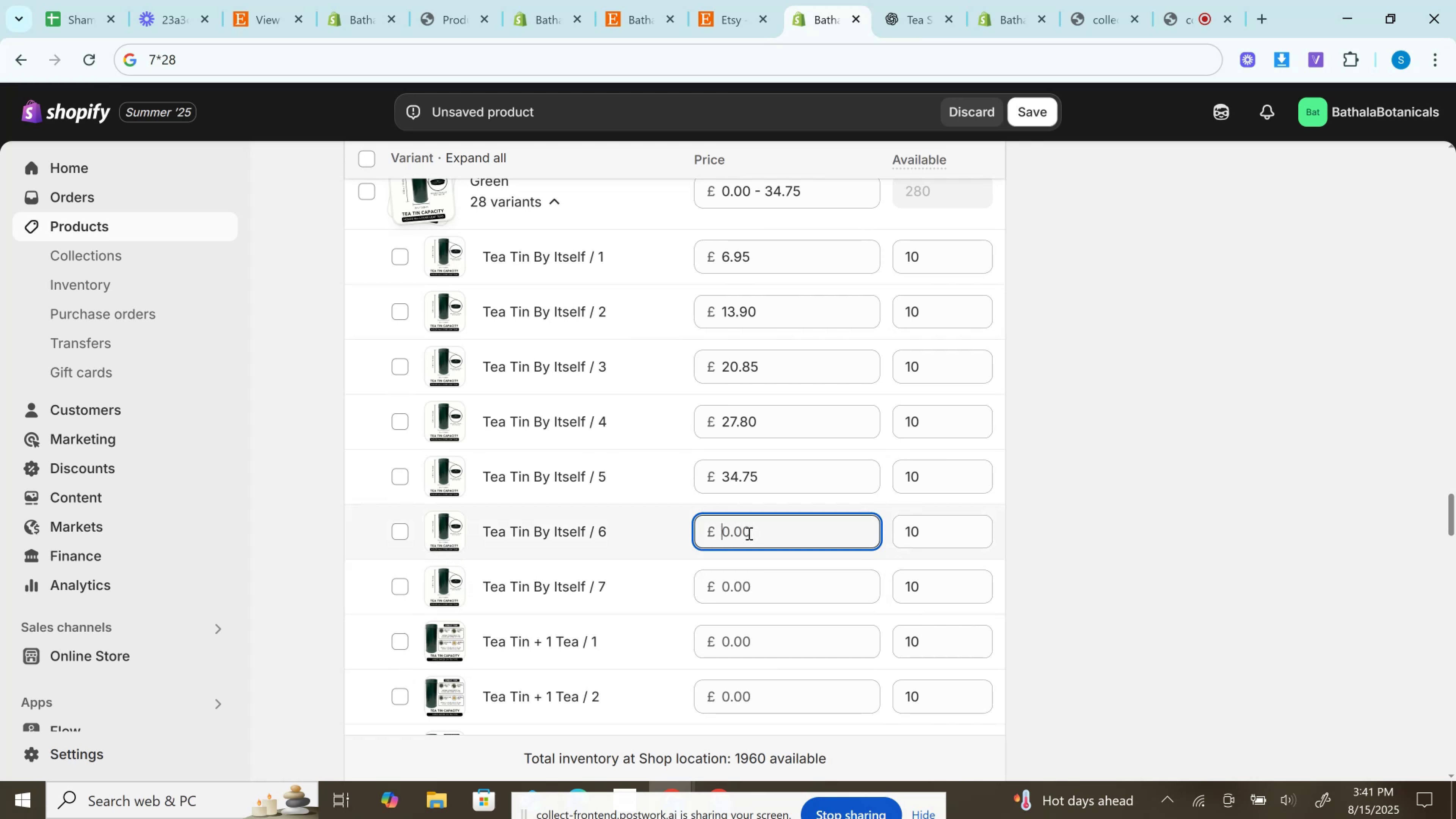 
key(Control+V)
 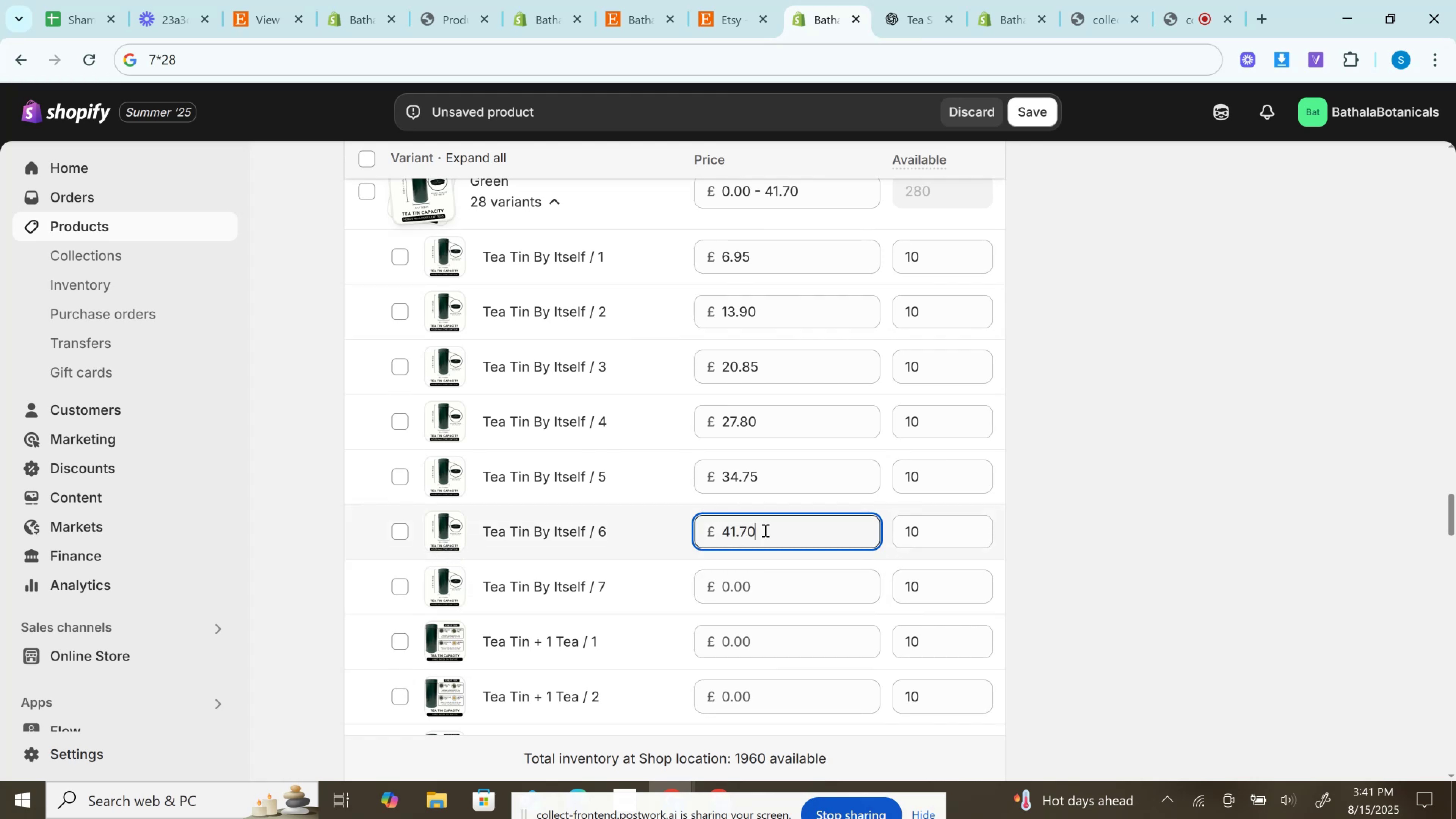 
scroll: coordinate [764, 530], scroll_direction: up, amount: 14.0
 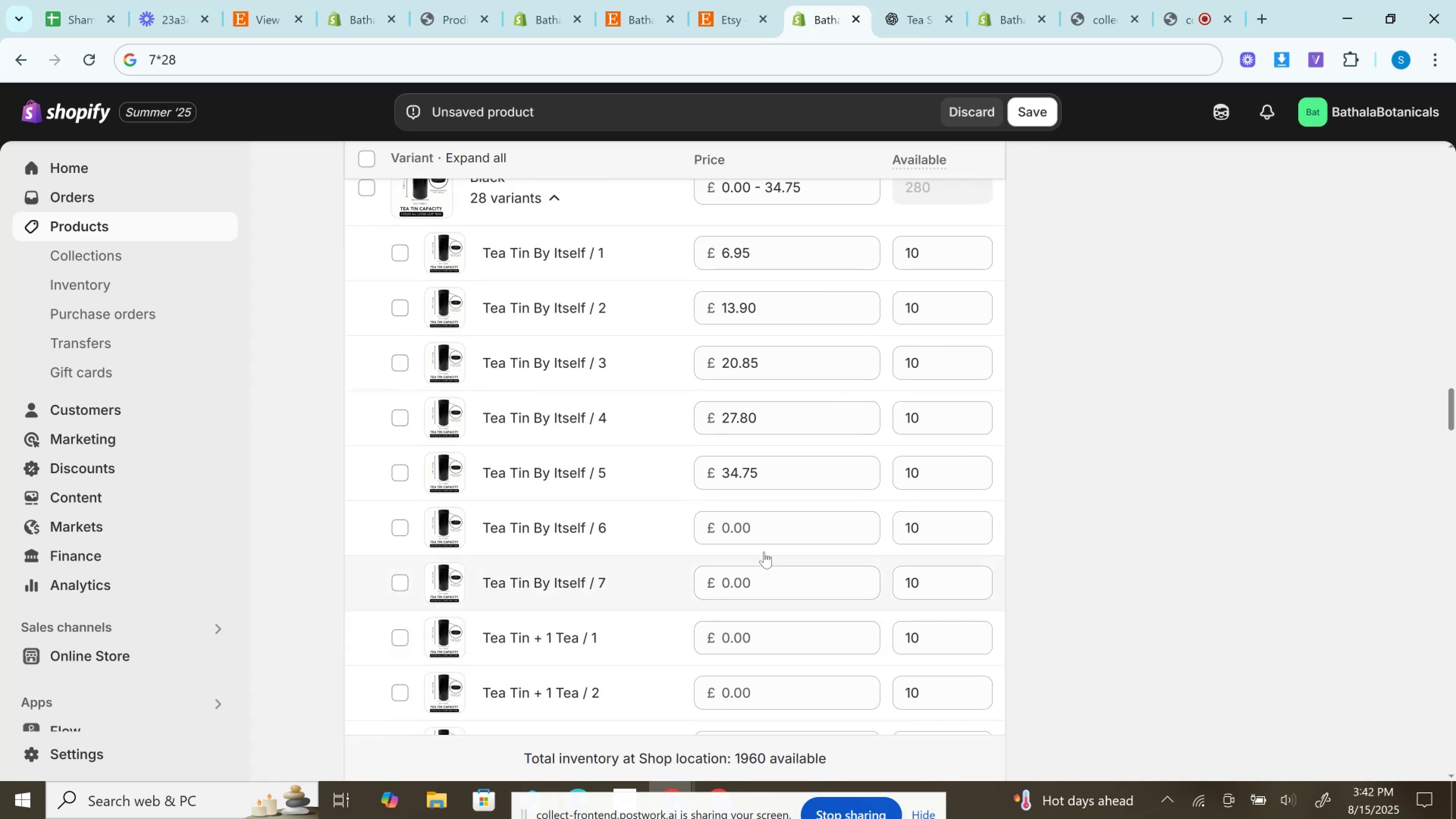 
left_click([753, 526])
 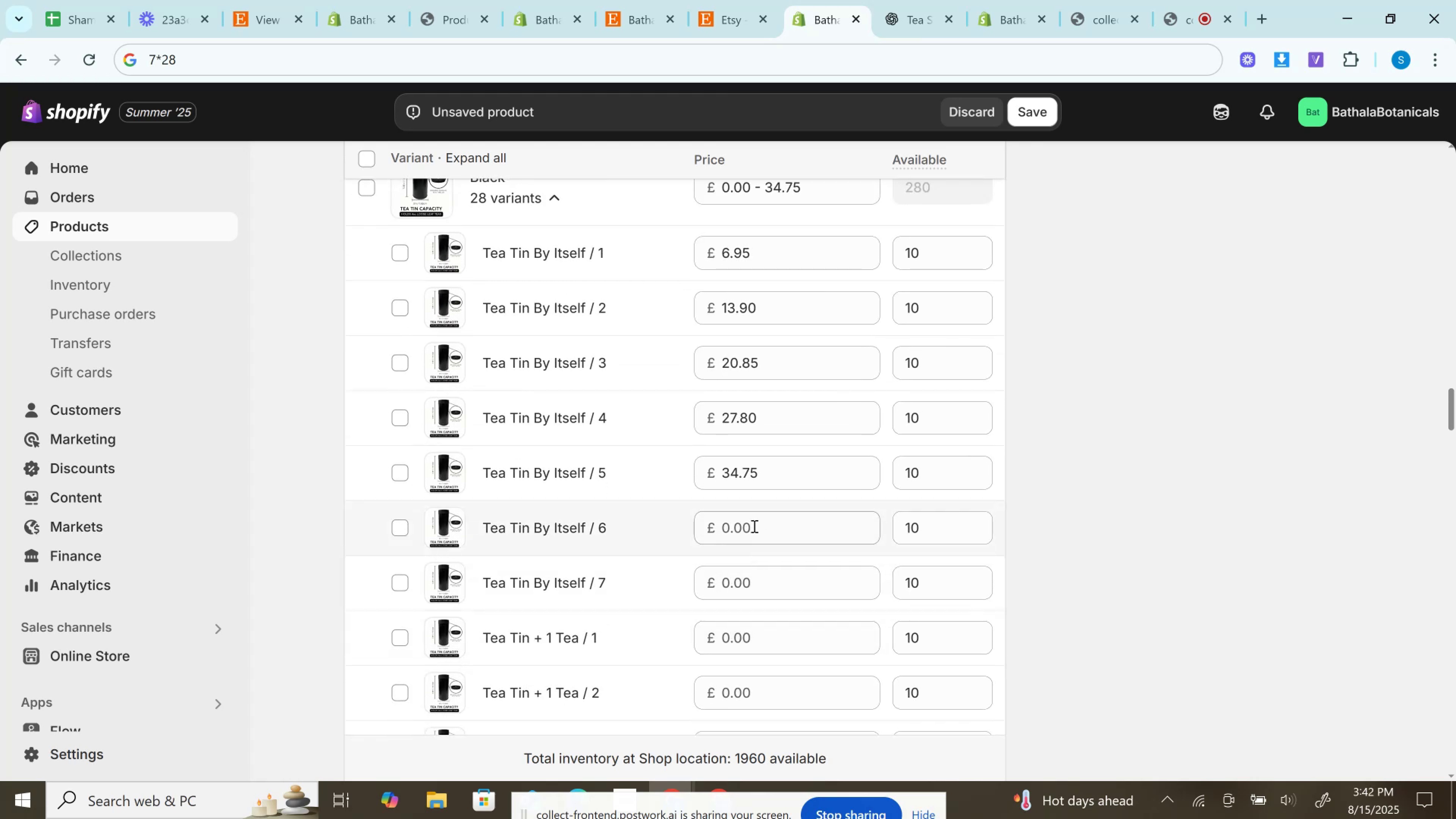 
key(Control+V)
 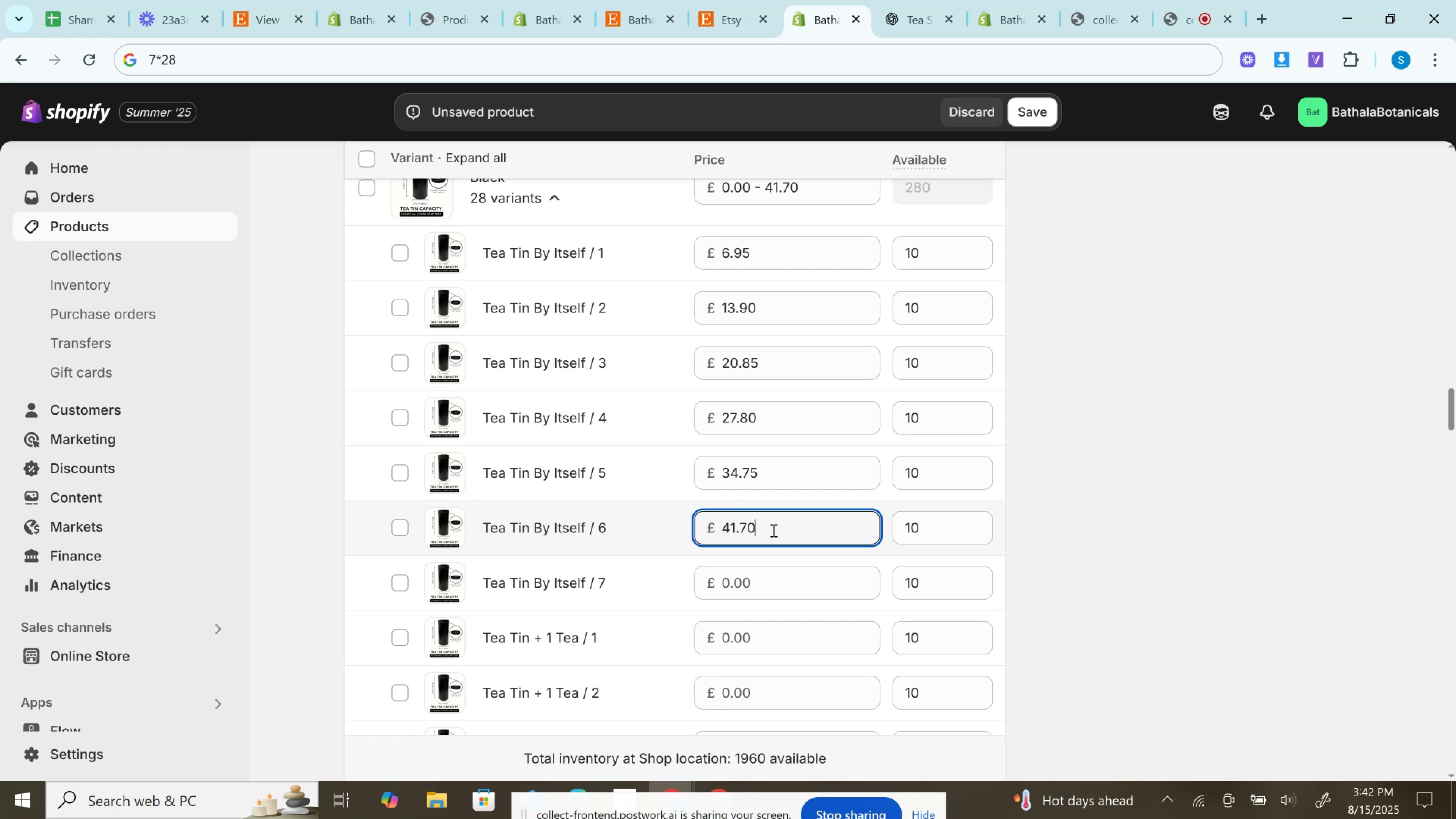 
left_click([720, 0])
 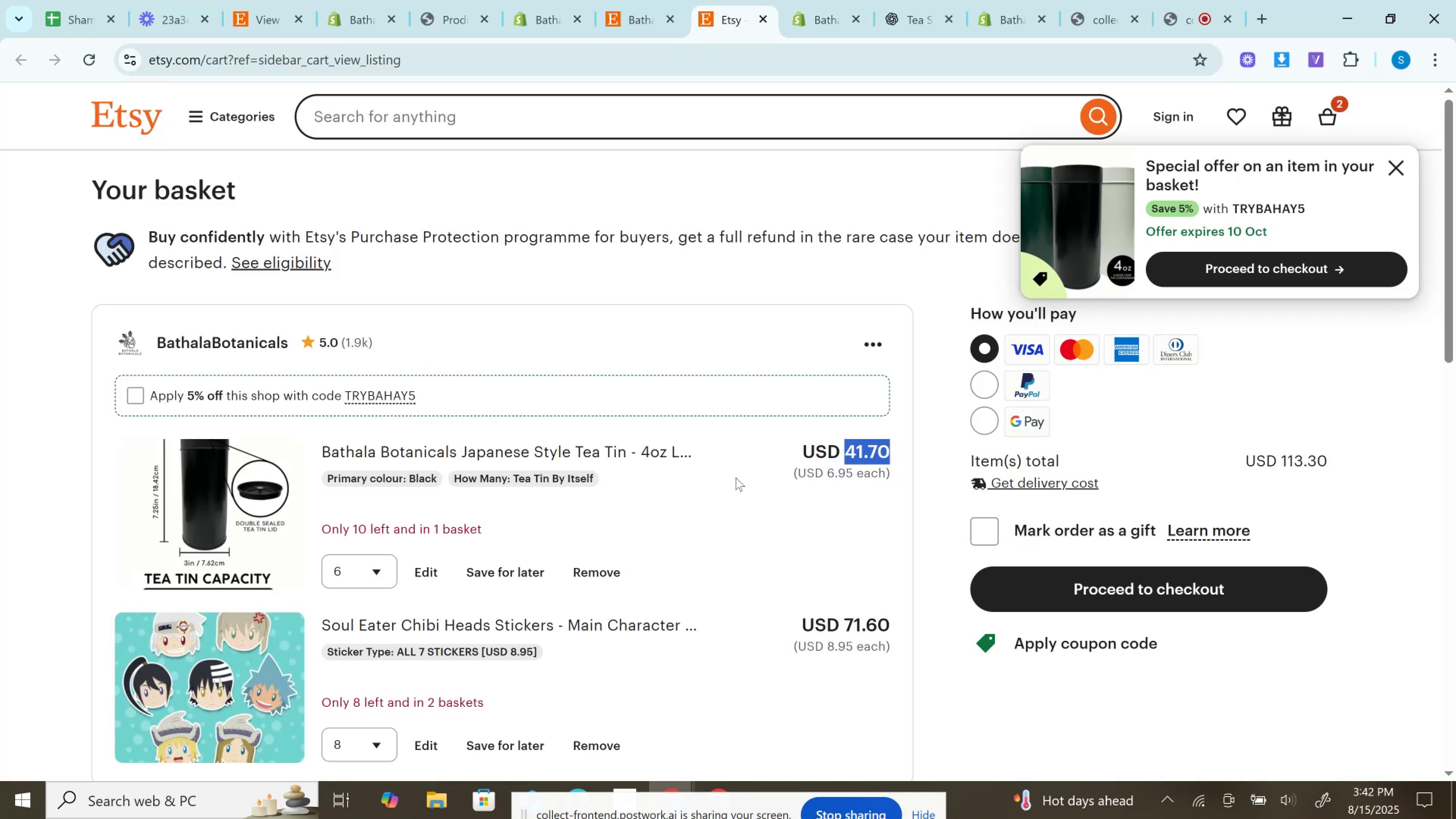 
scroll: coordinate [736, 477], scroll_direction: down, amount: 2.0
 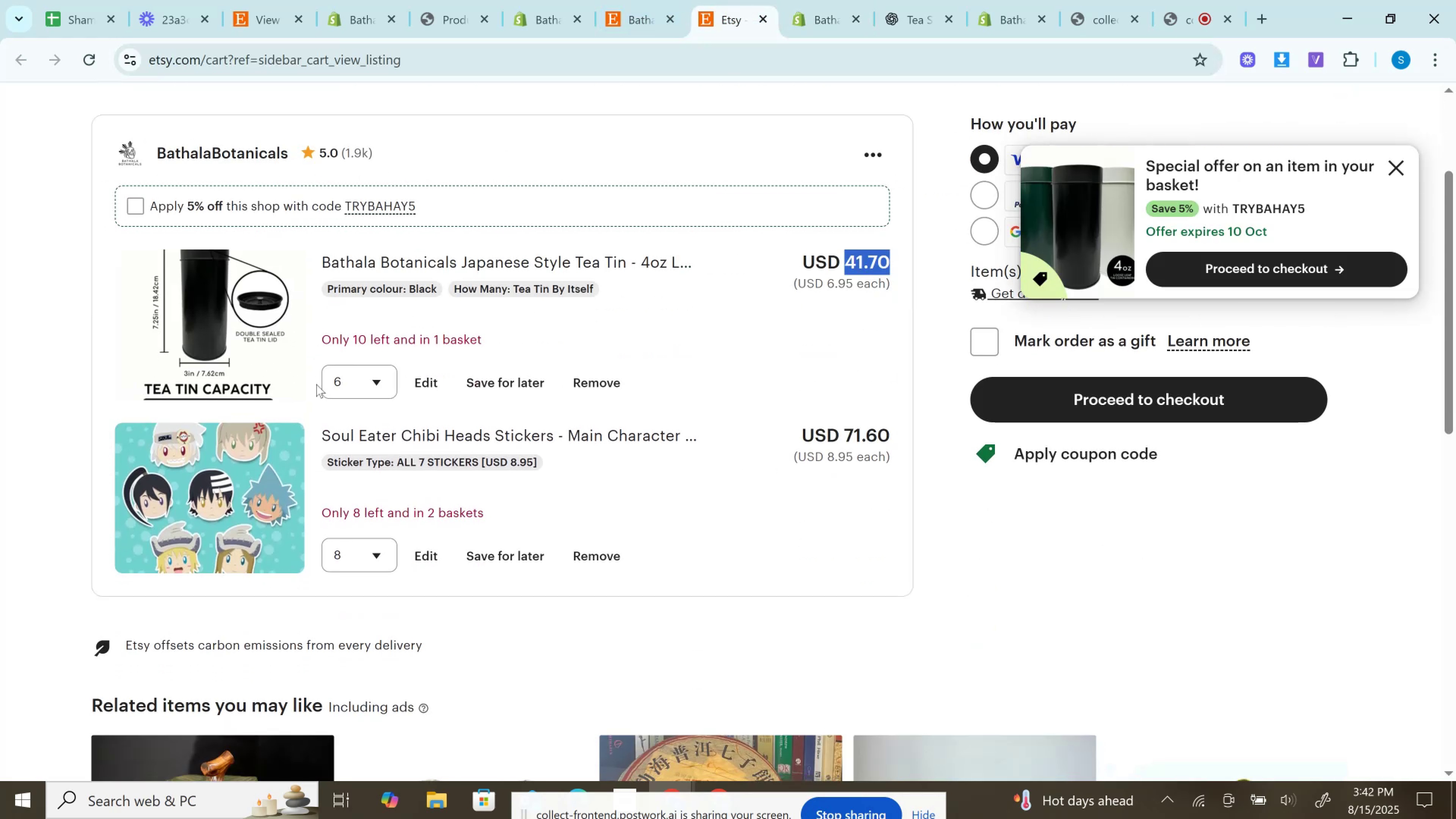 
left_click([380, 390])
 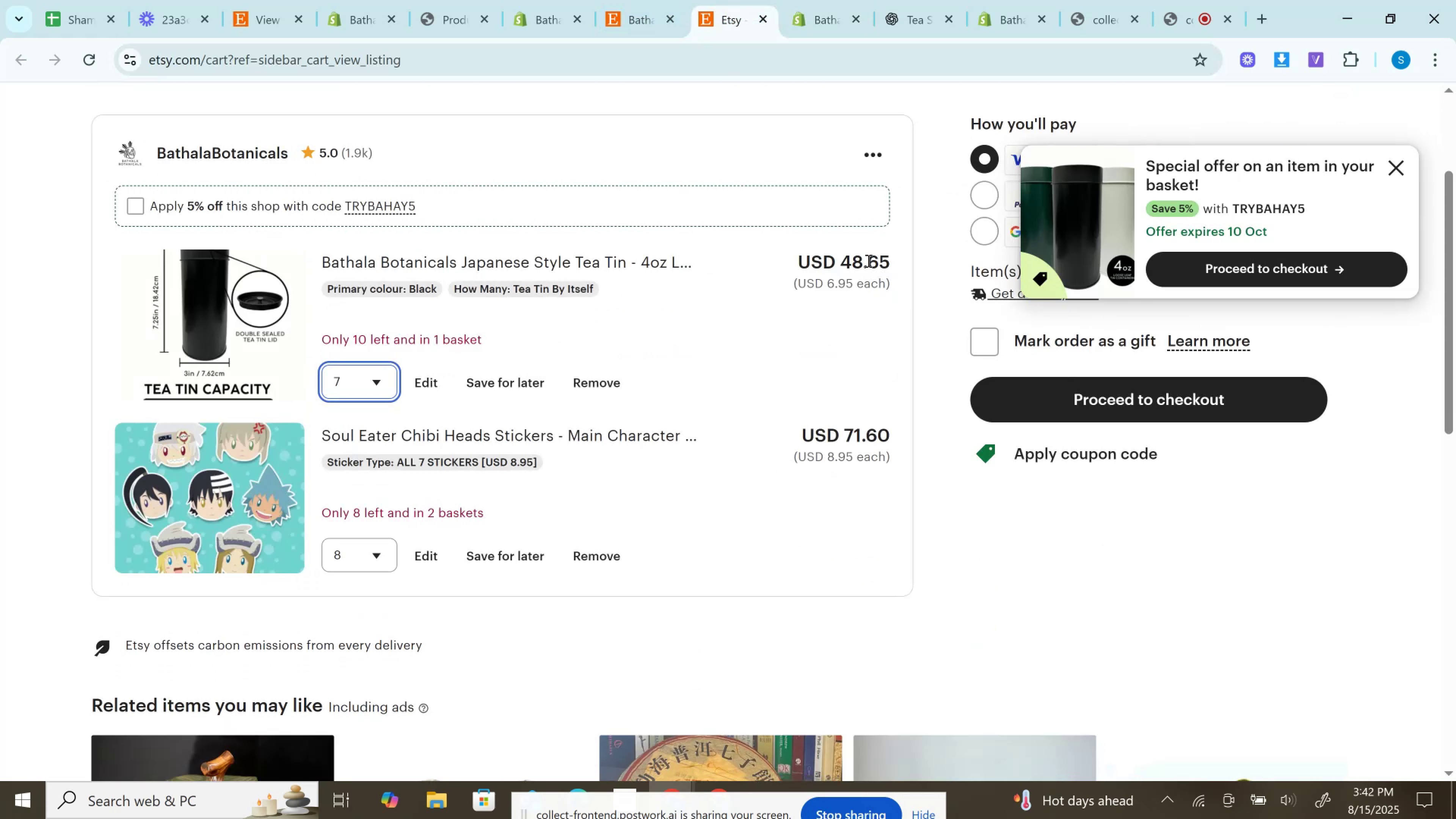 
double_click([868, 260])
 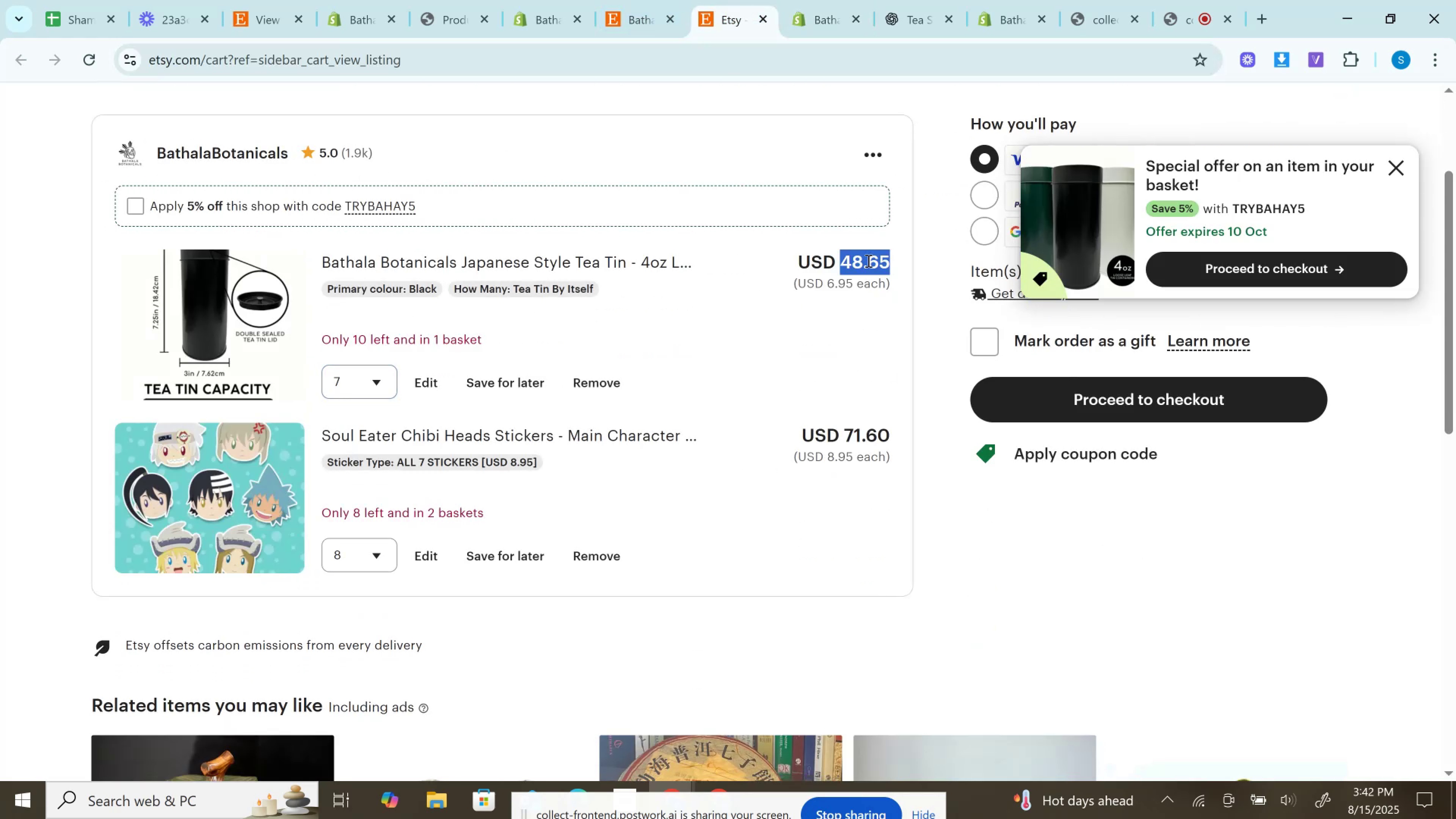 
key(Control+C)
 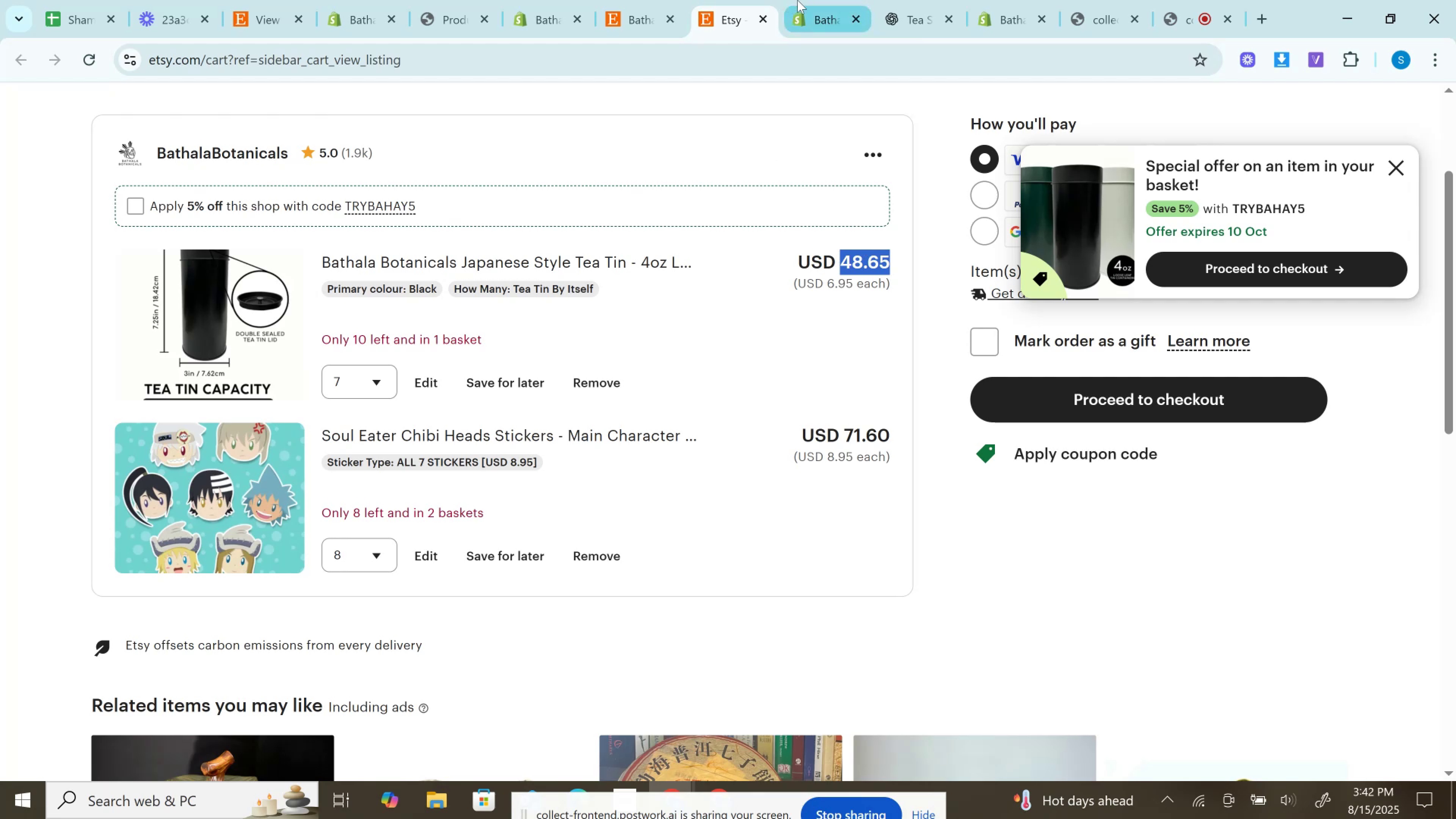 
left_click([797, 0])
 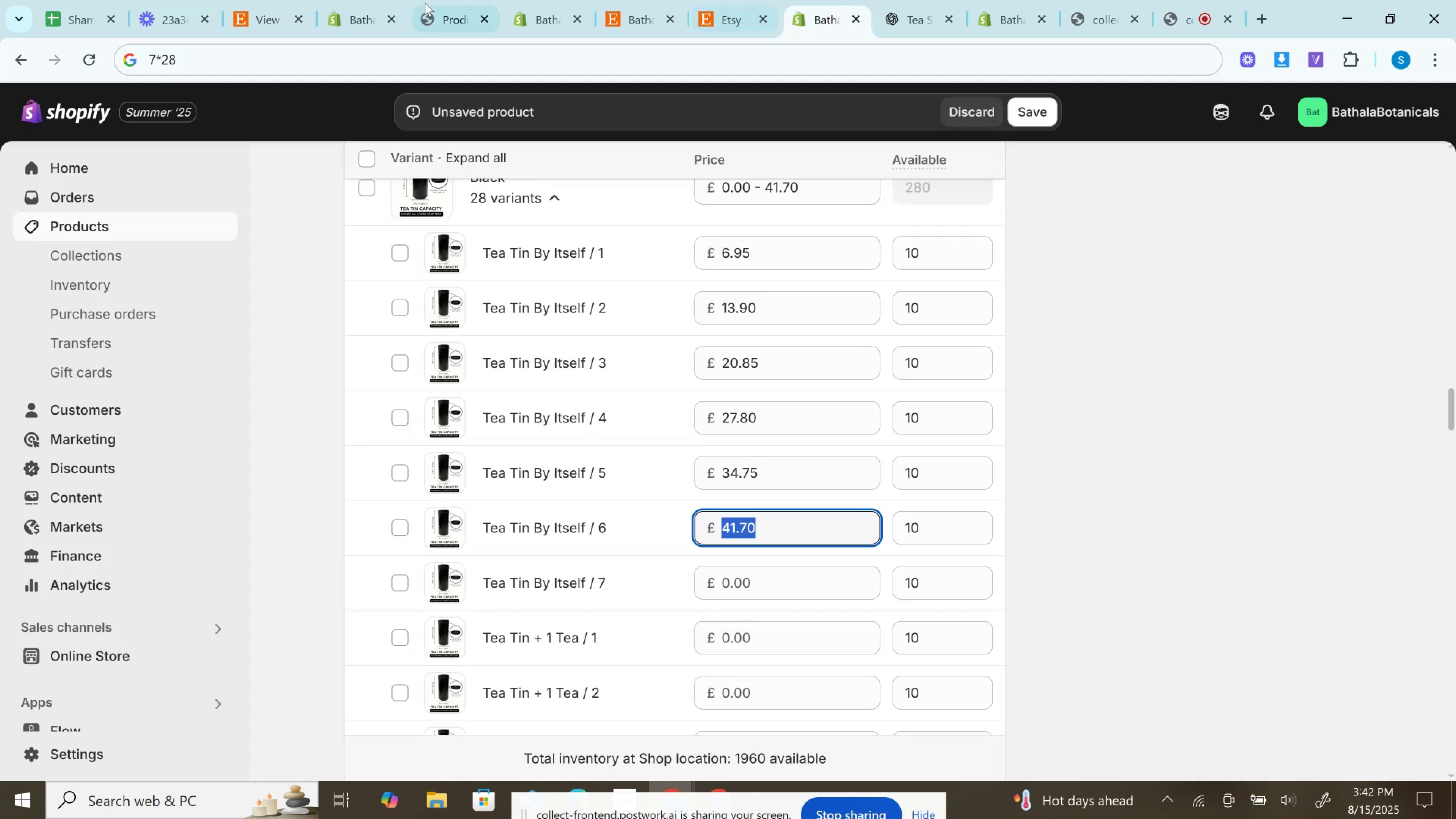 
scroll: coordinate [755, 483], scroll_direction: down, amount: 32.0
 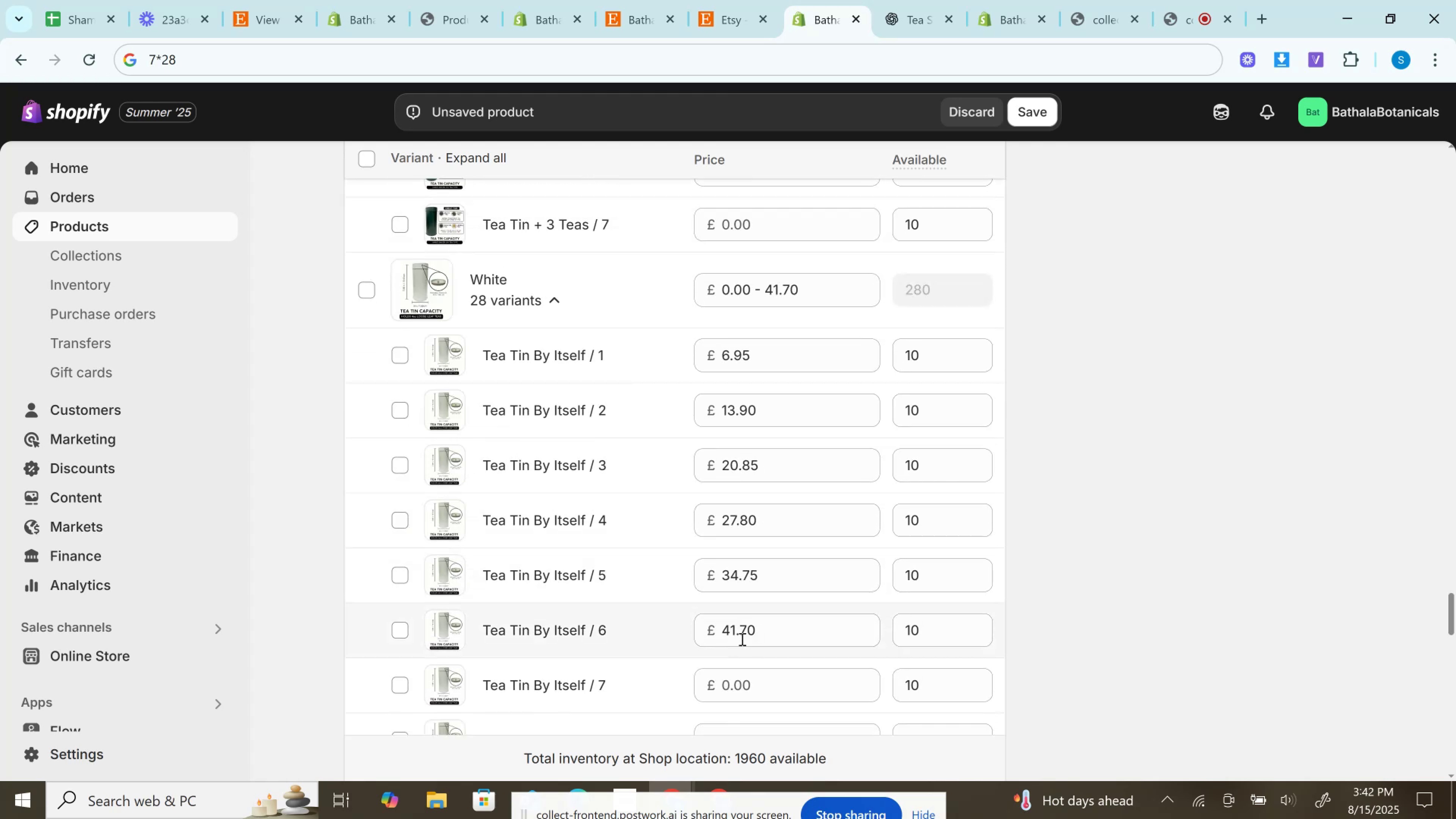 
left_click([742, 633])
 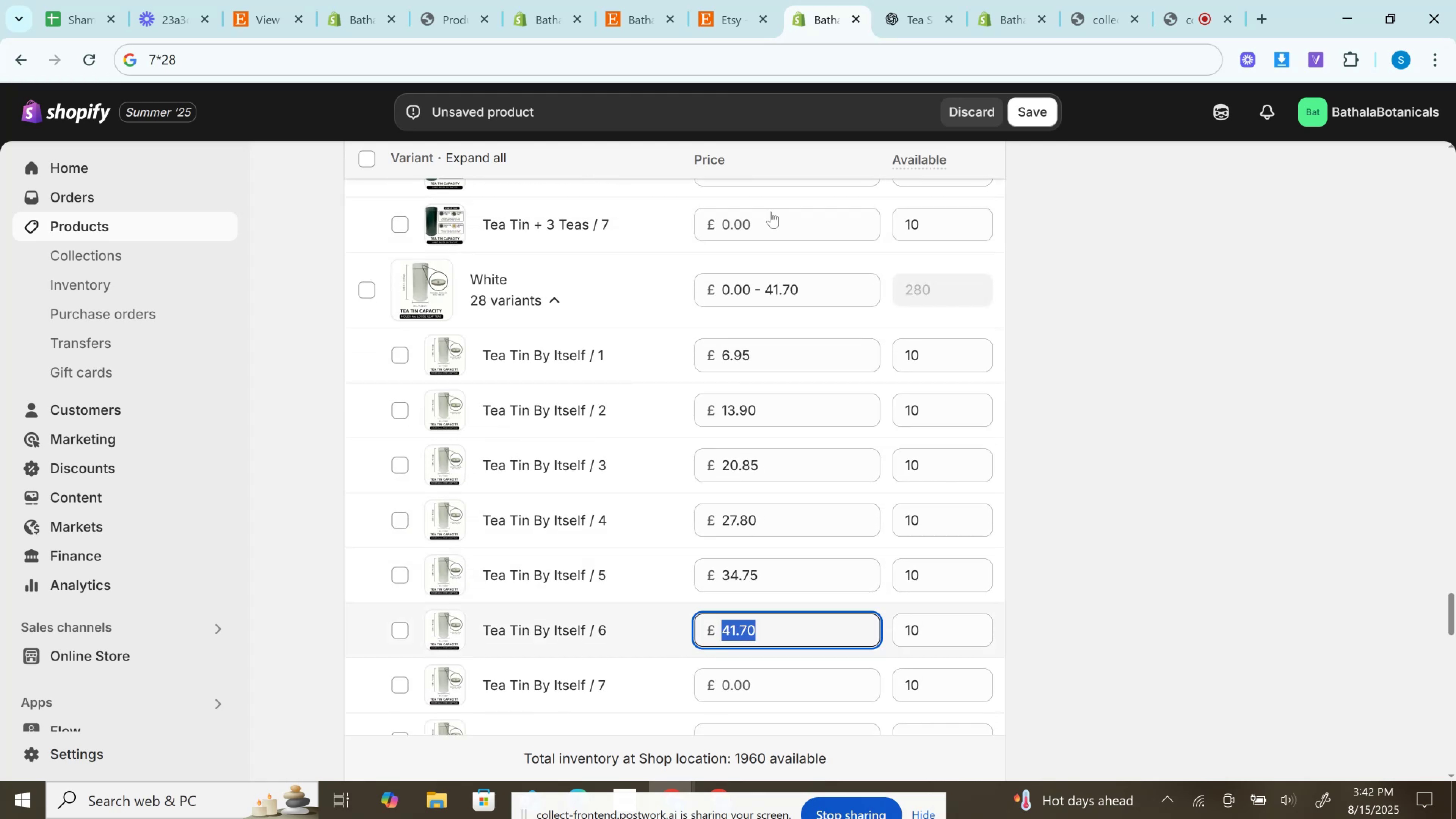 
left_click([741, 0])
 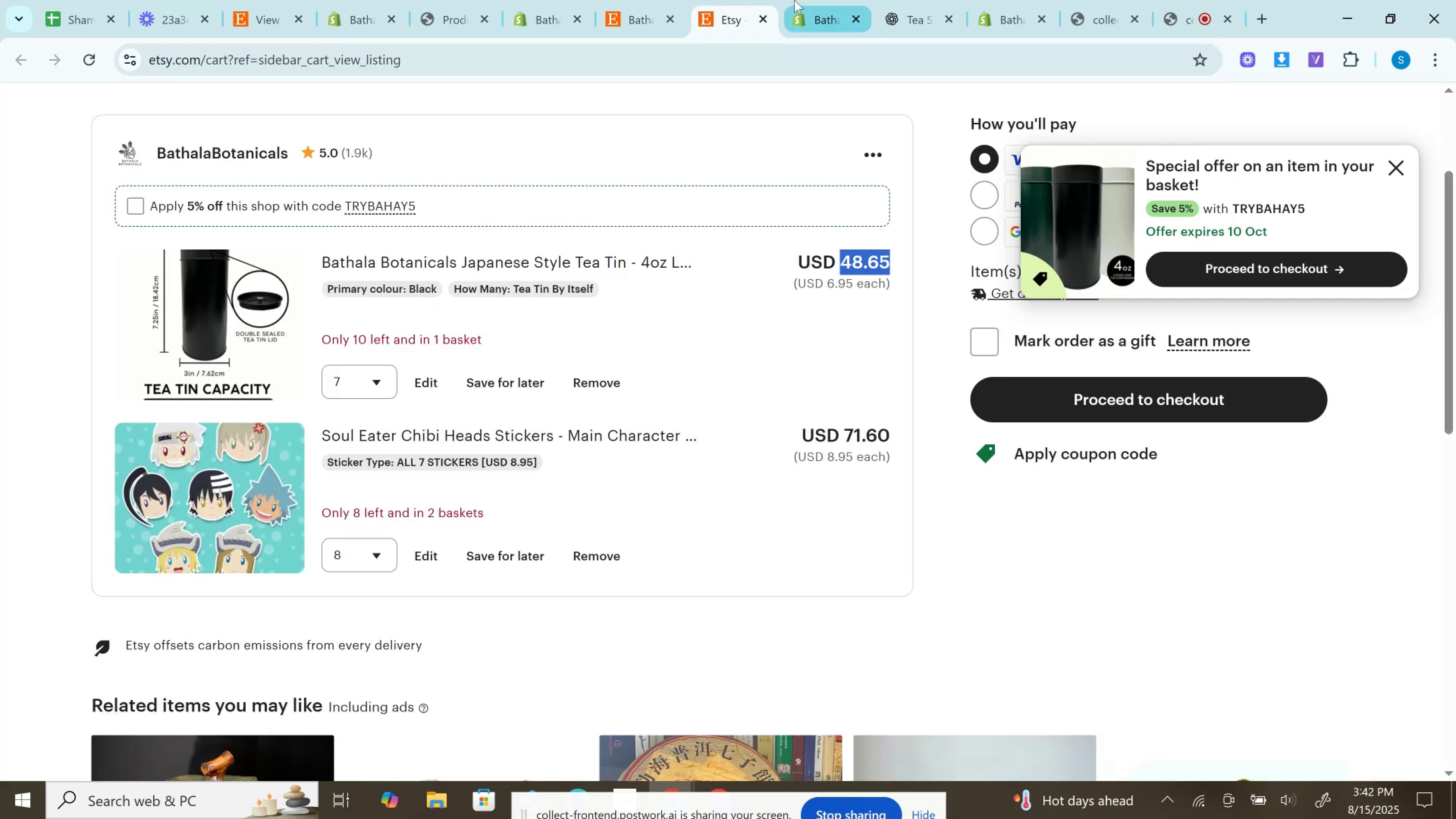 
left_click([794, 0])
 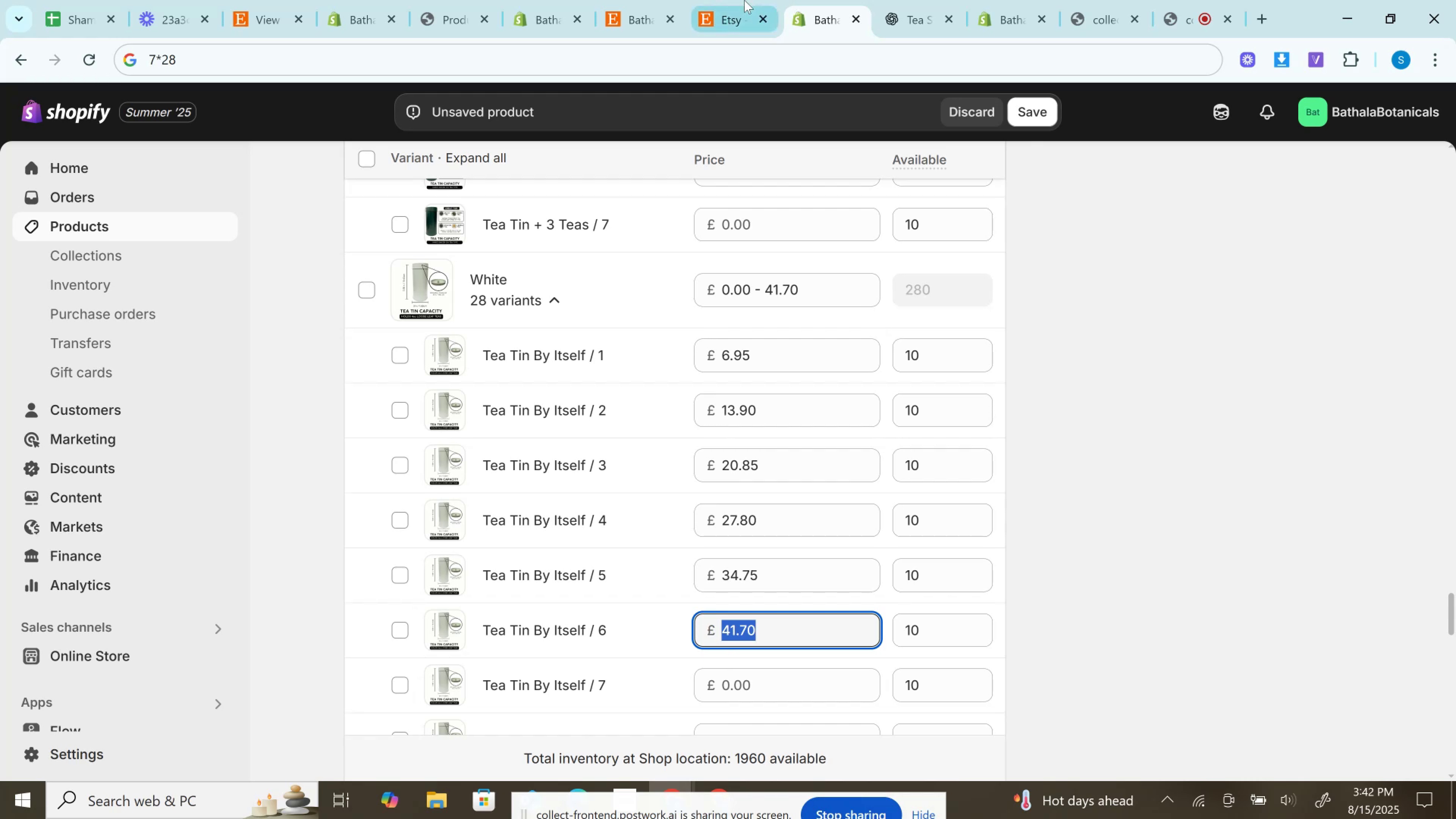 
left_click([744, 0])
 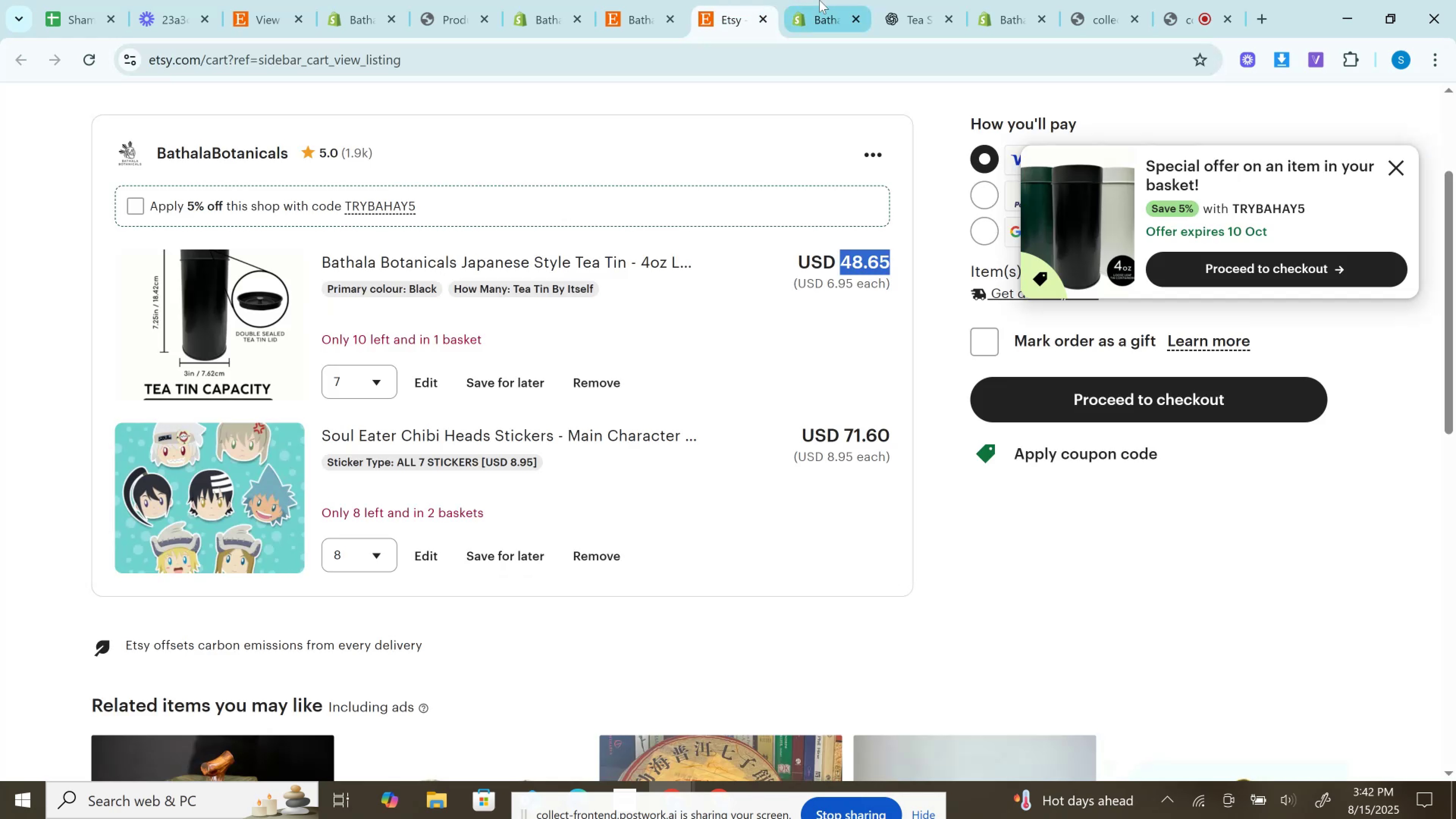 
left_click([819, 0])
 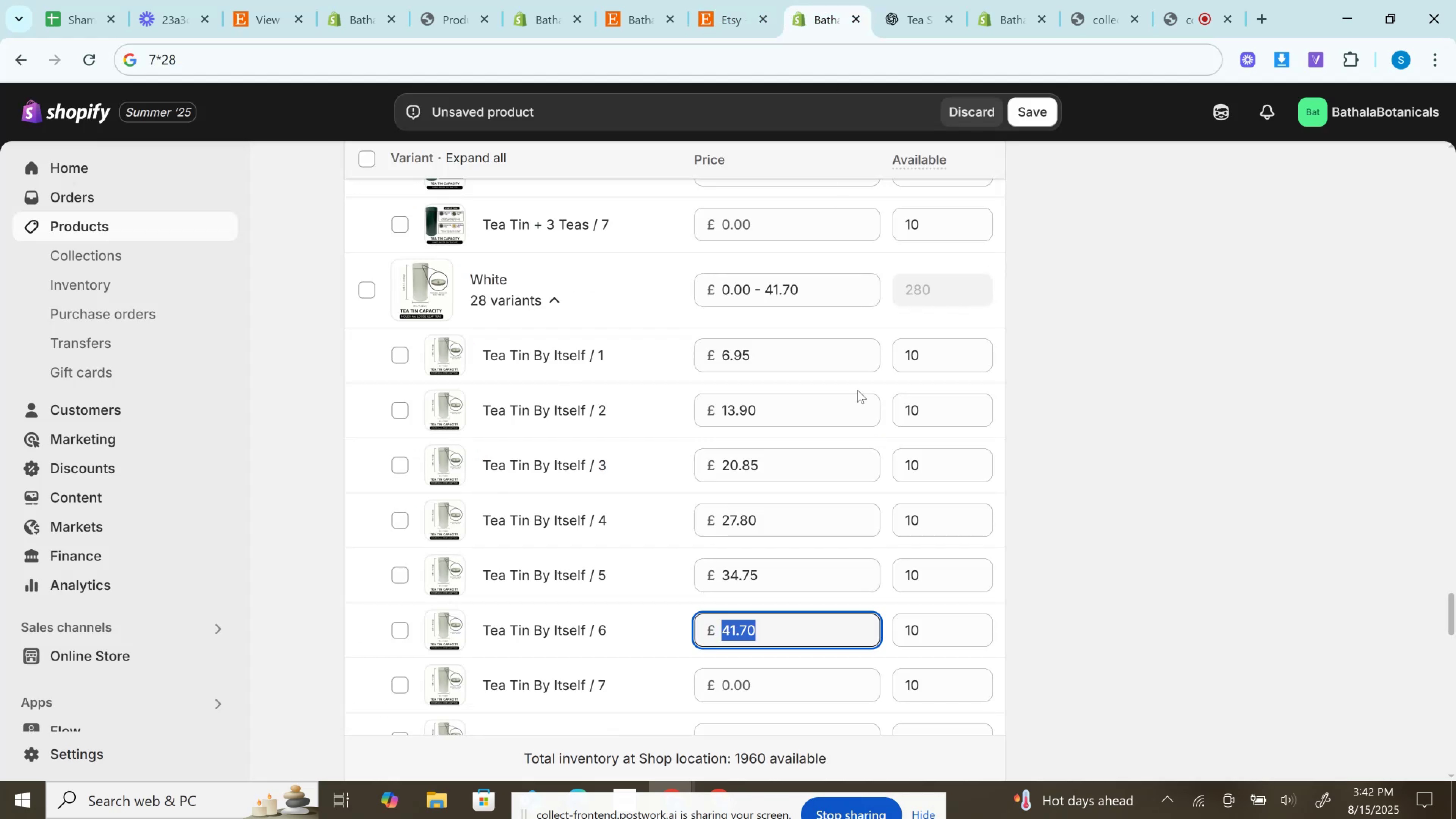 
scroll: coordinate [890, 548], scroll_direction: down, amount: 2.0
 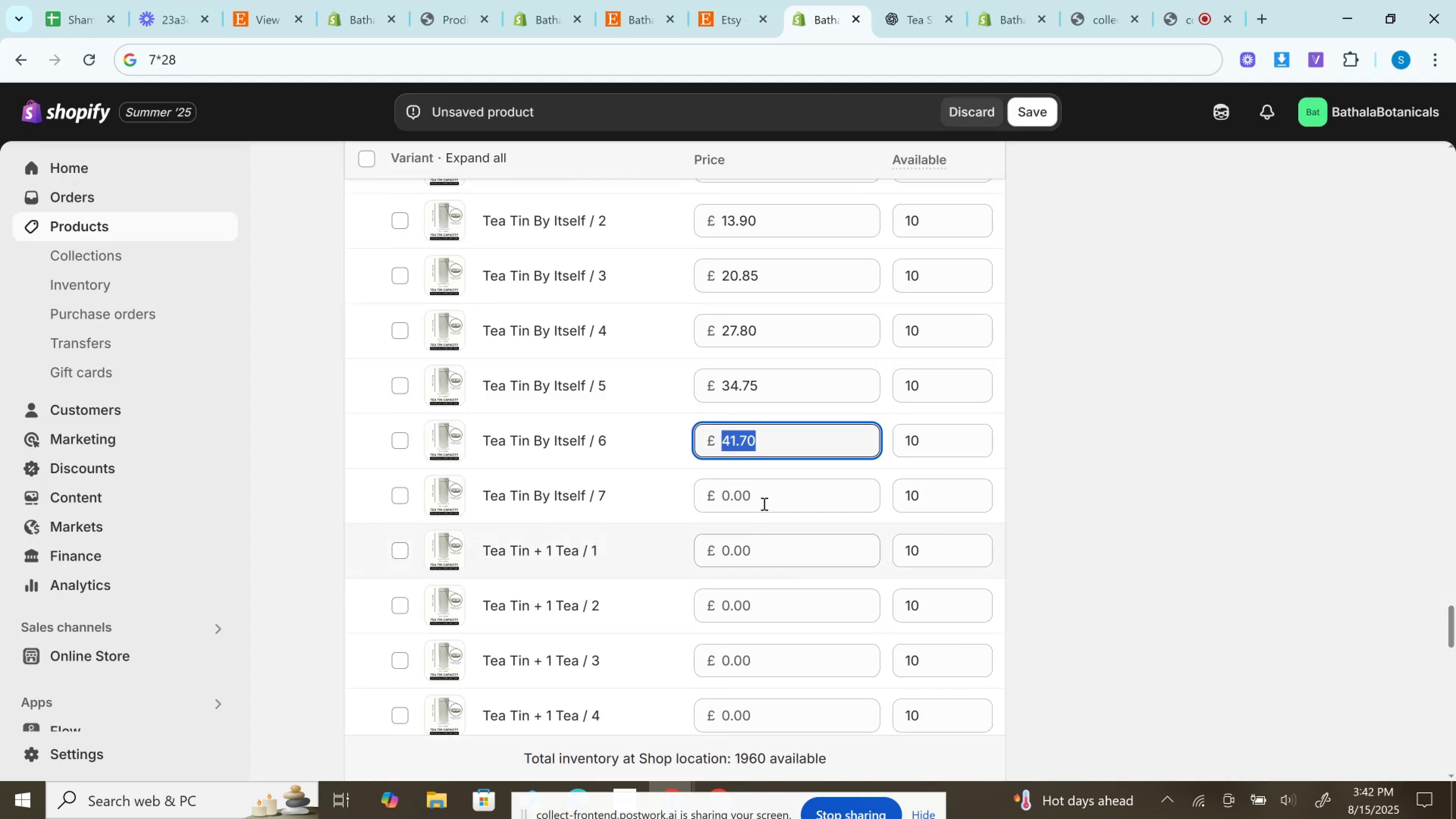 
left_click([759, 495])
 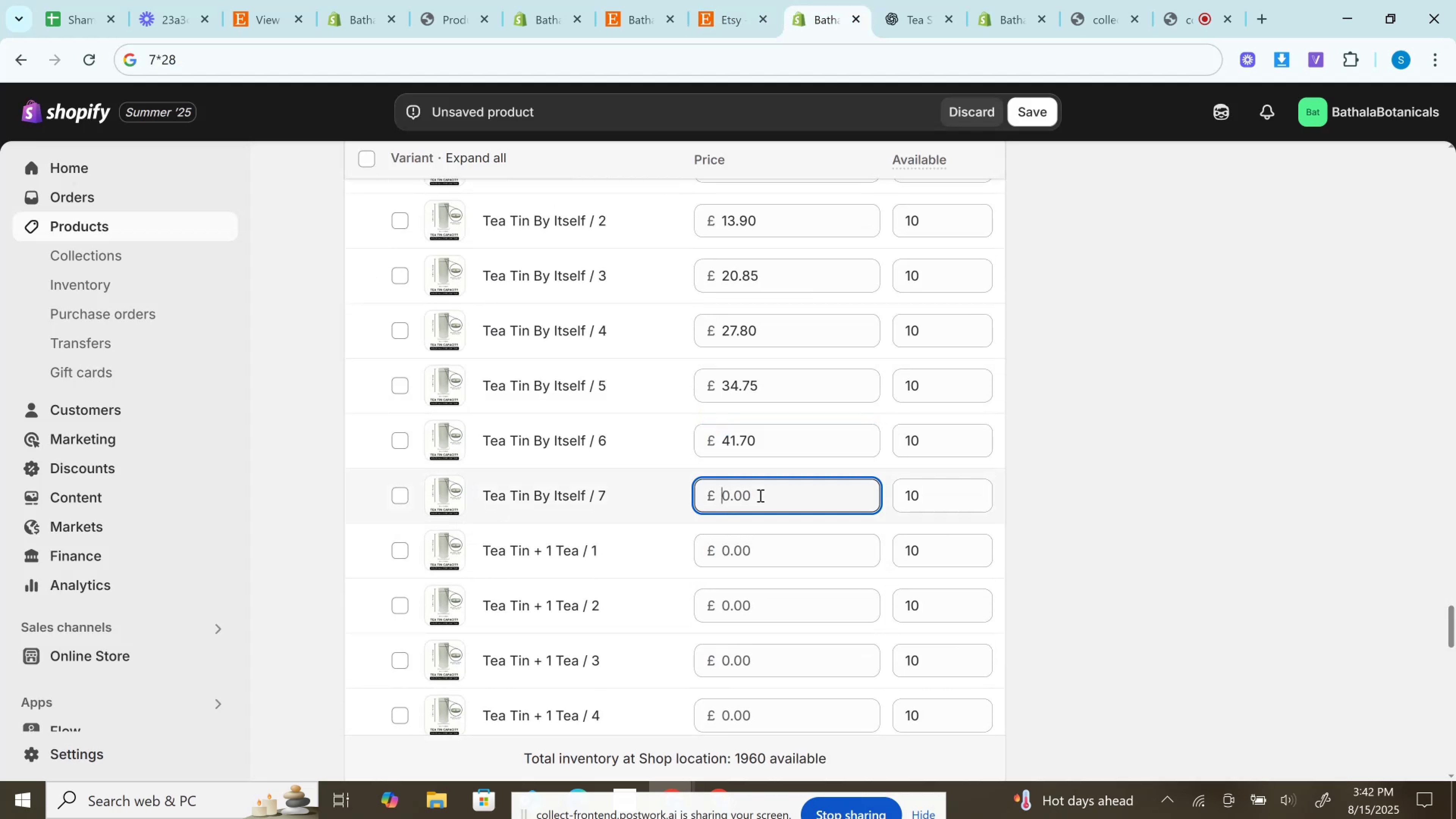 
key(Control+V)
 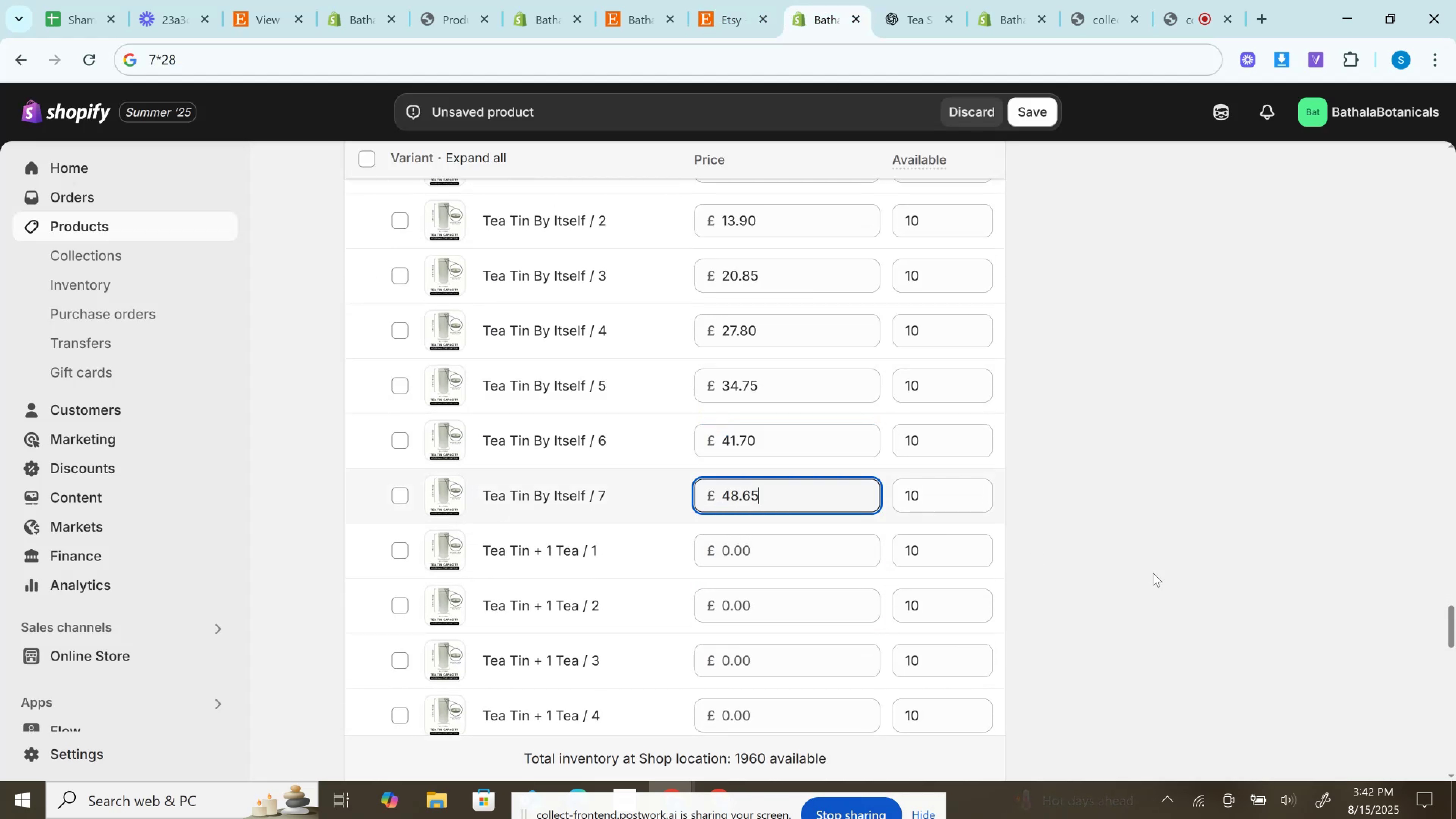 
key(Control+F)
 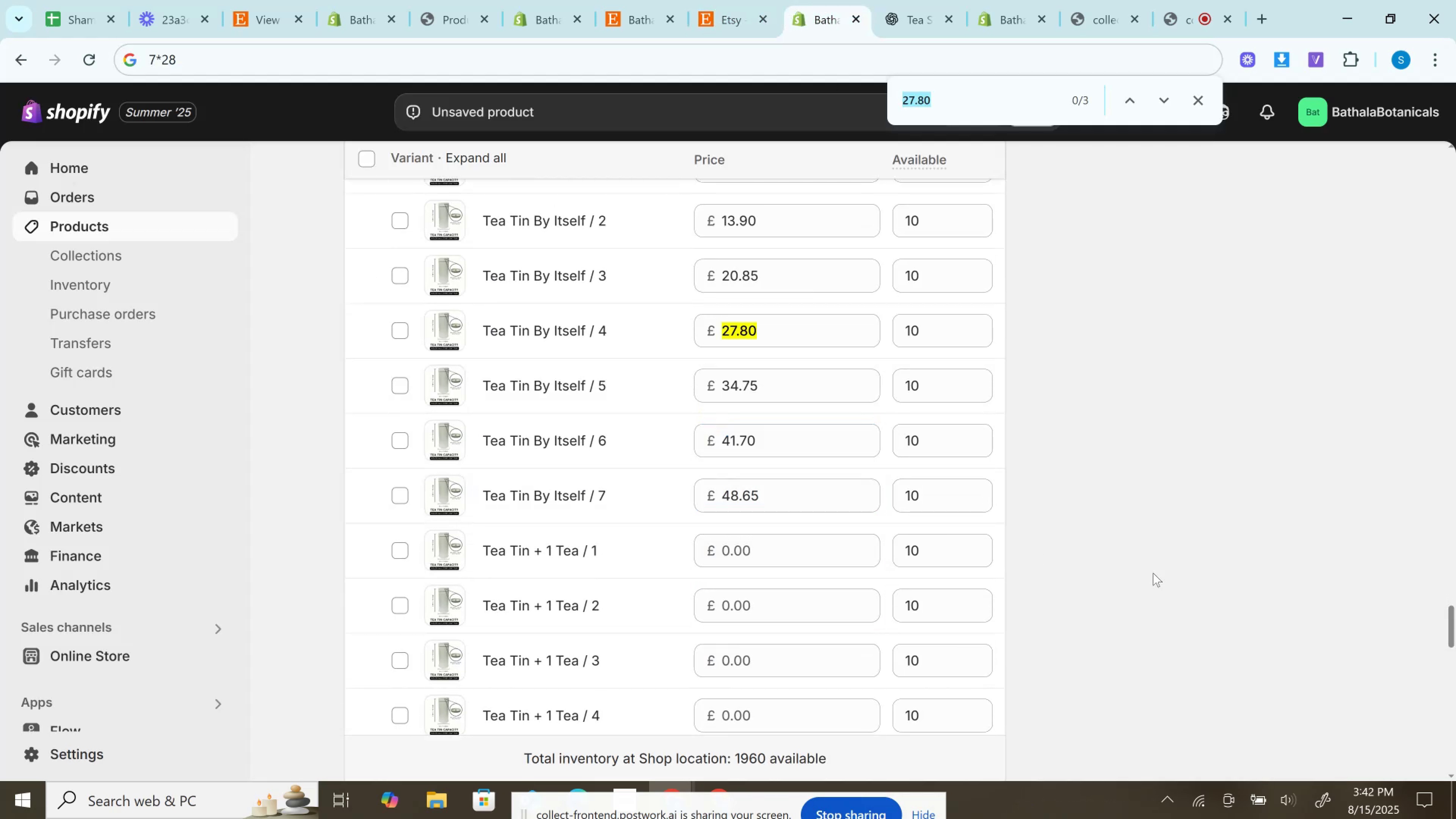 
key(Control+V)
 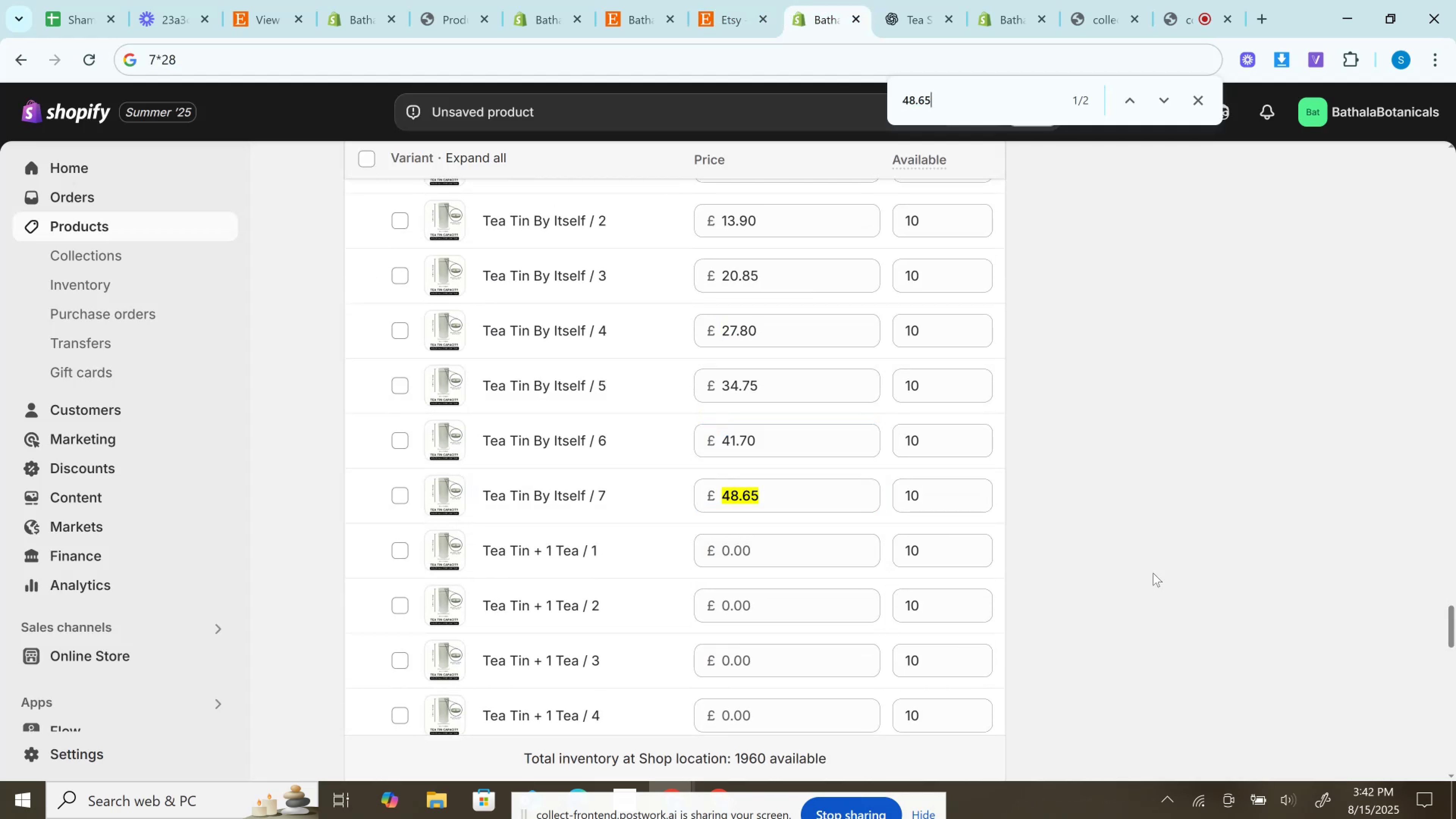 
scroll: coordinate [801, 511], scroll_direction: up, amount: 14.0
 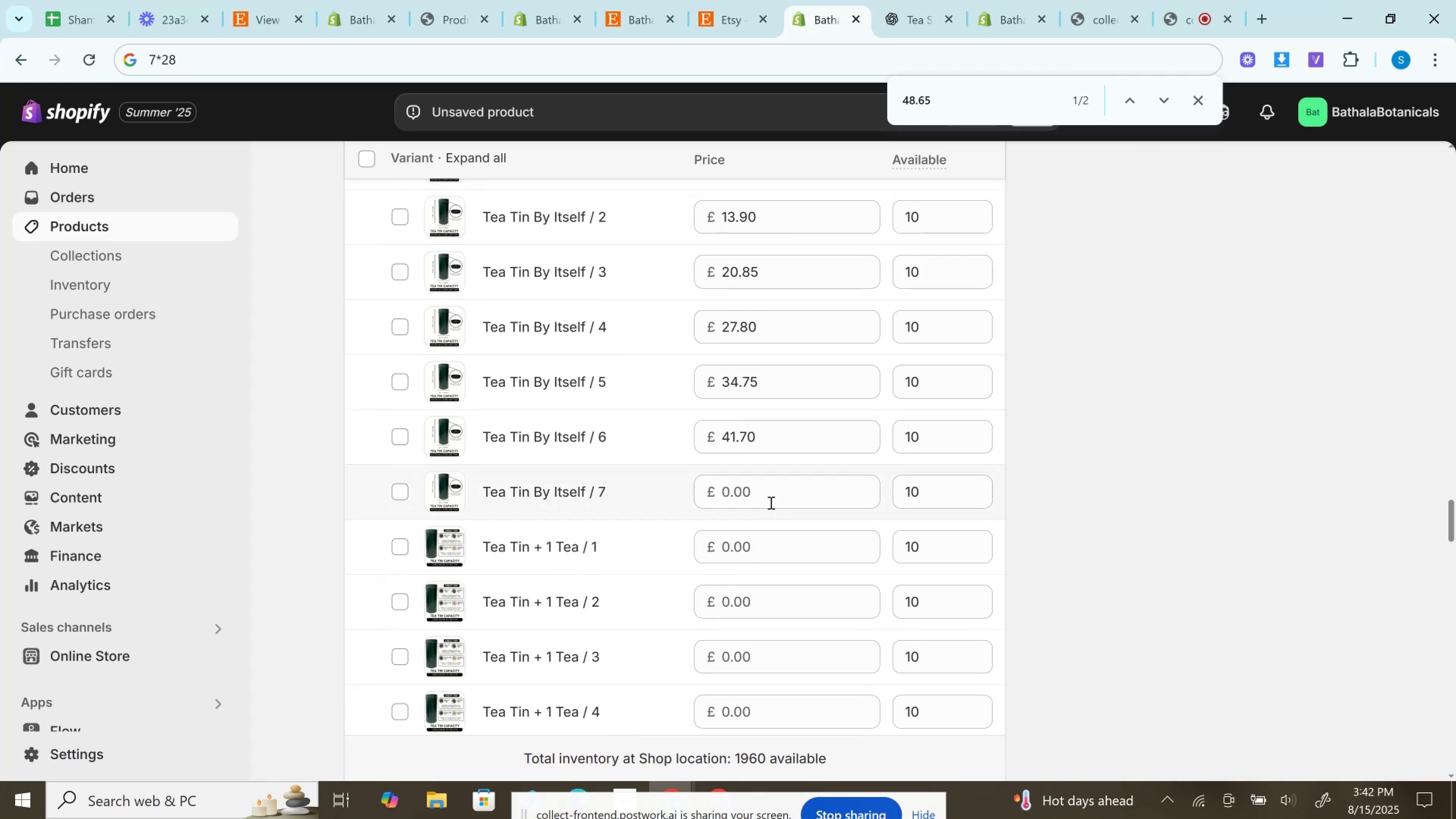 
left_click([761, 481])
 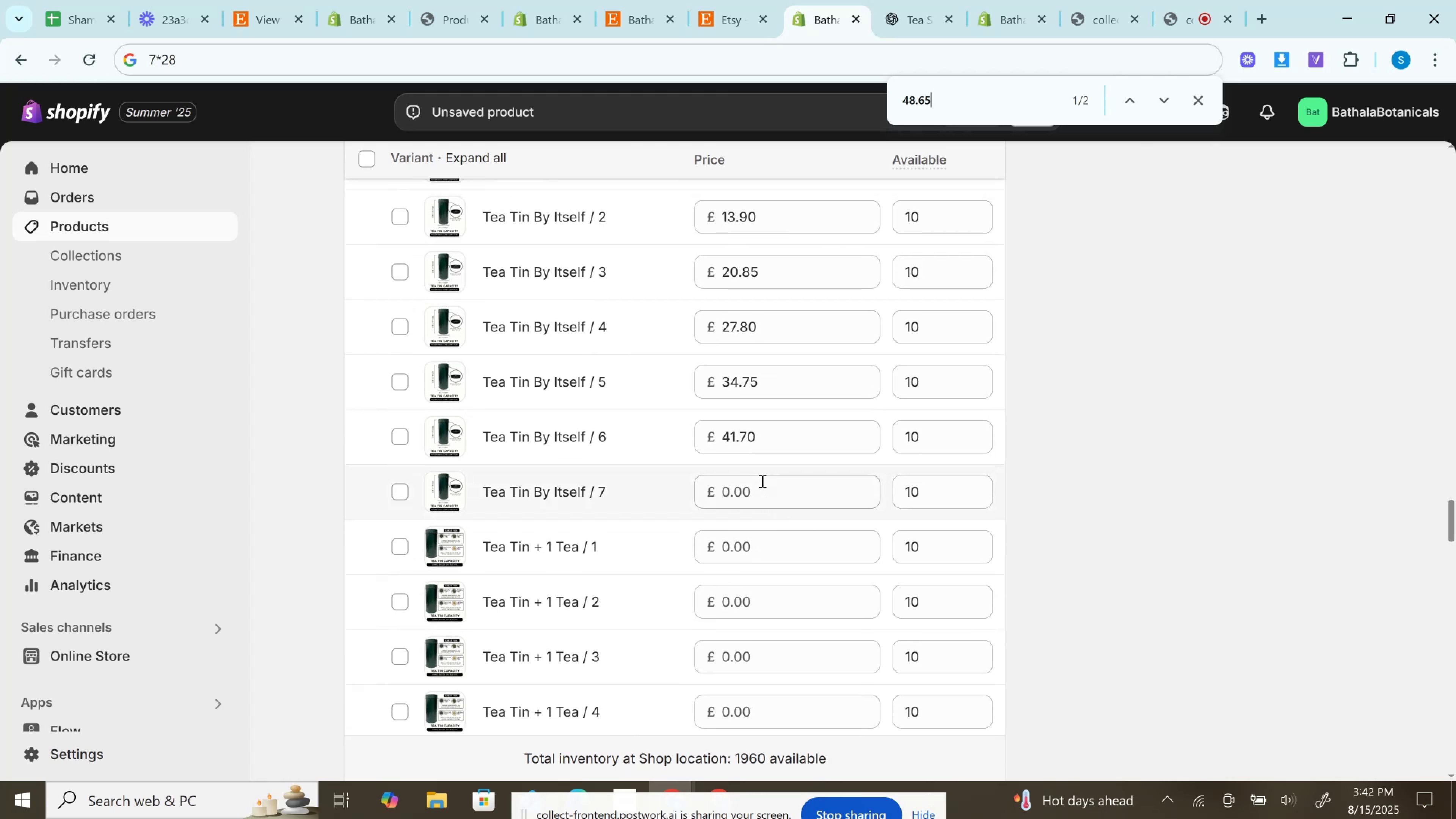 
key(Control+V)
 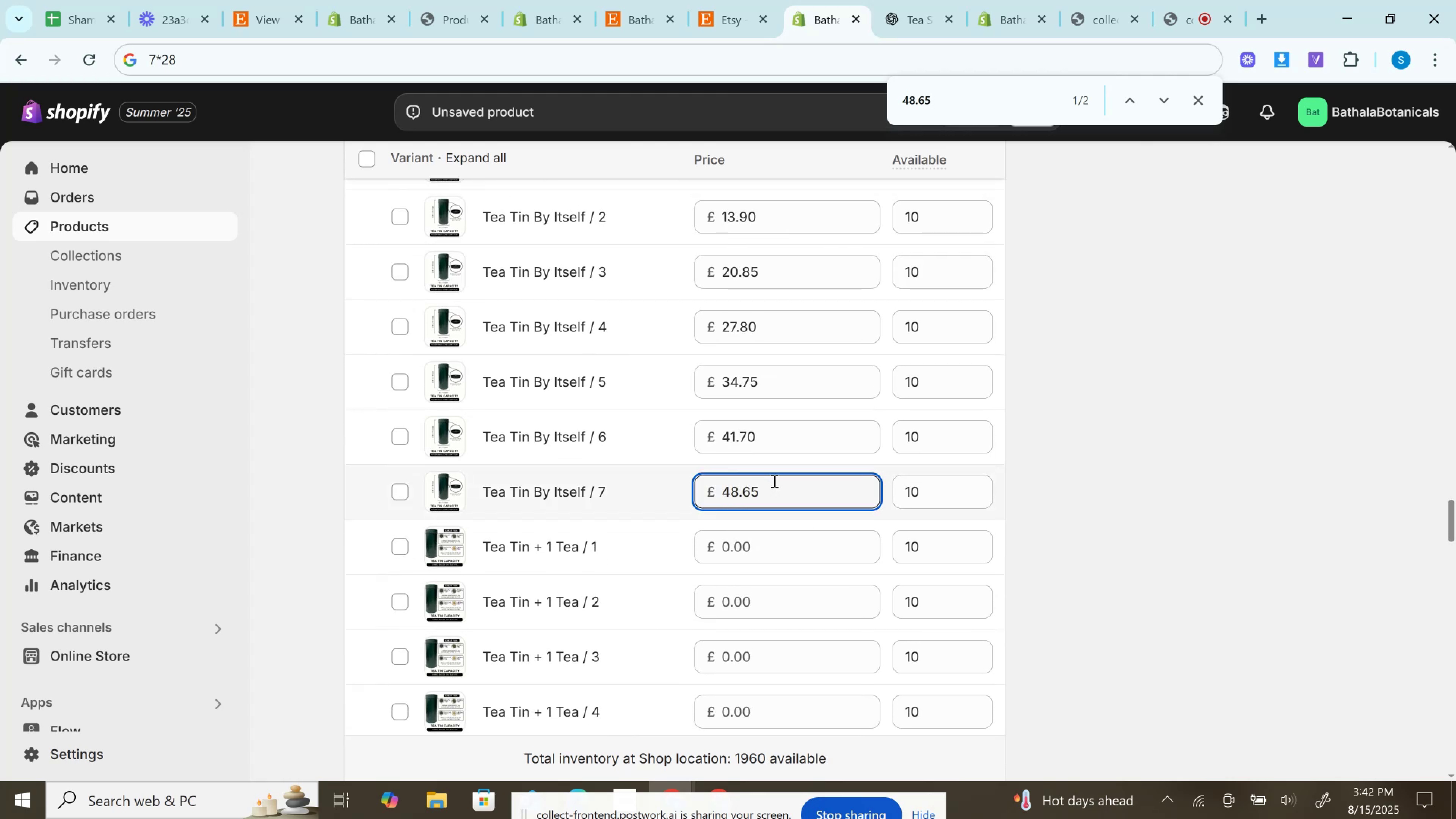 
scroll: coordinate [775, 481], scroll_direction: up, amount: 8.0
 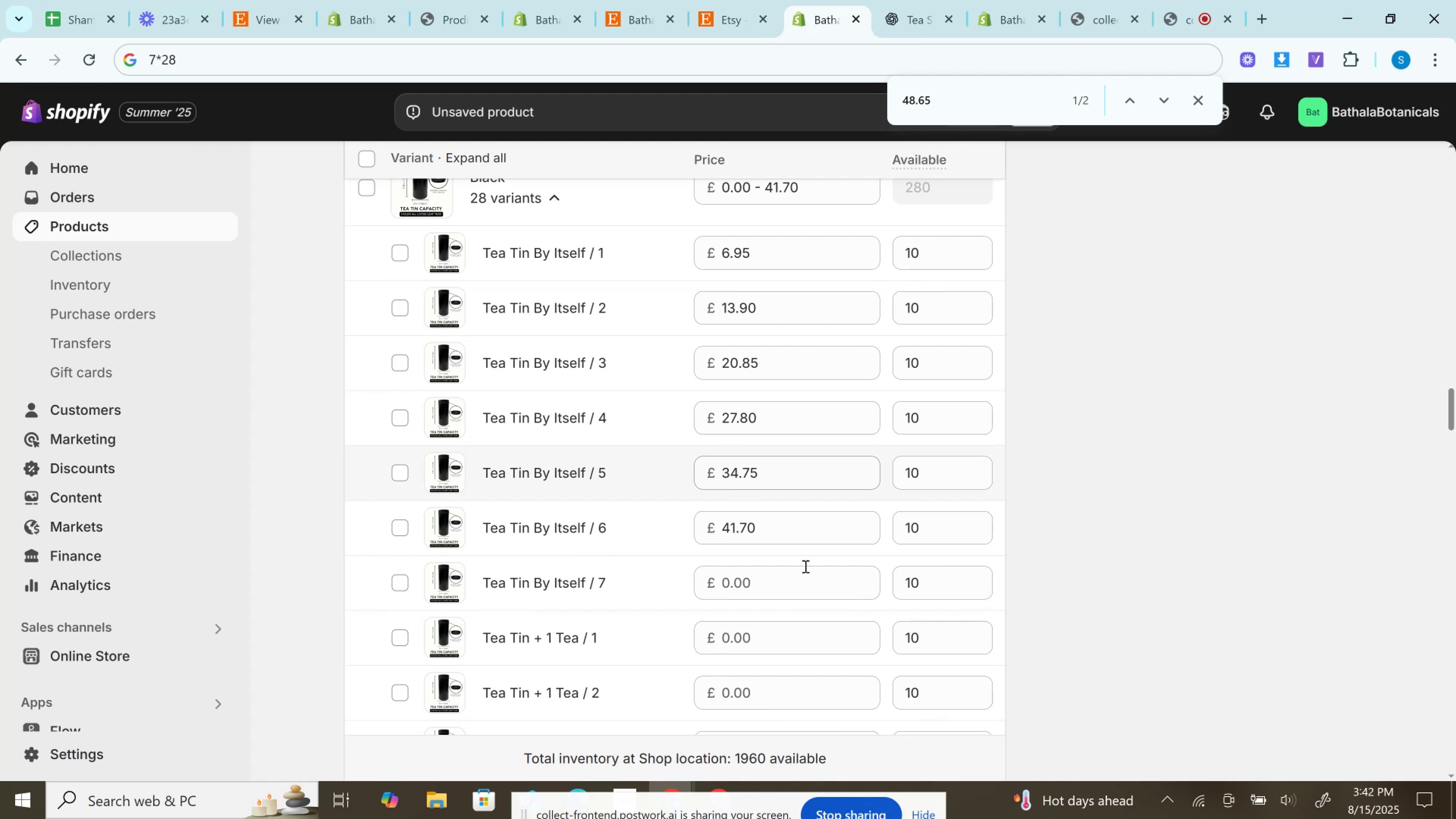 
left_click([800, 577])
 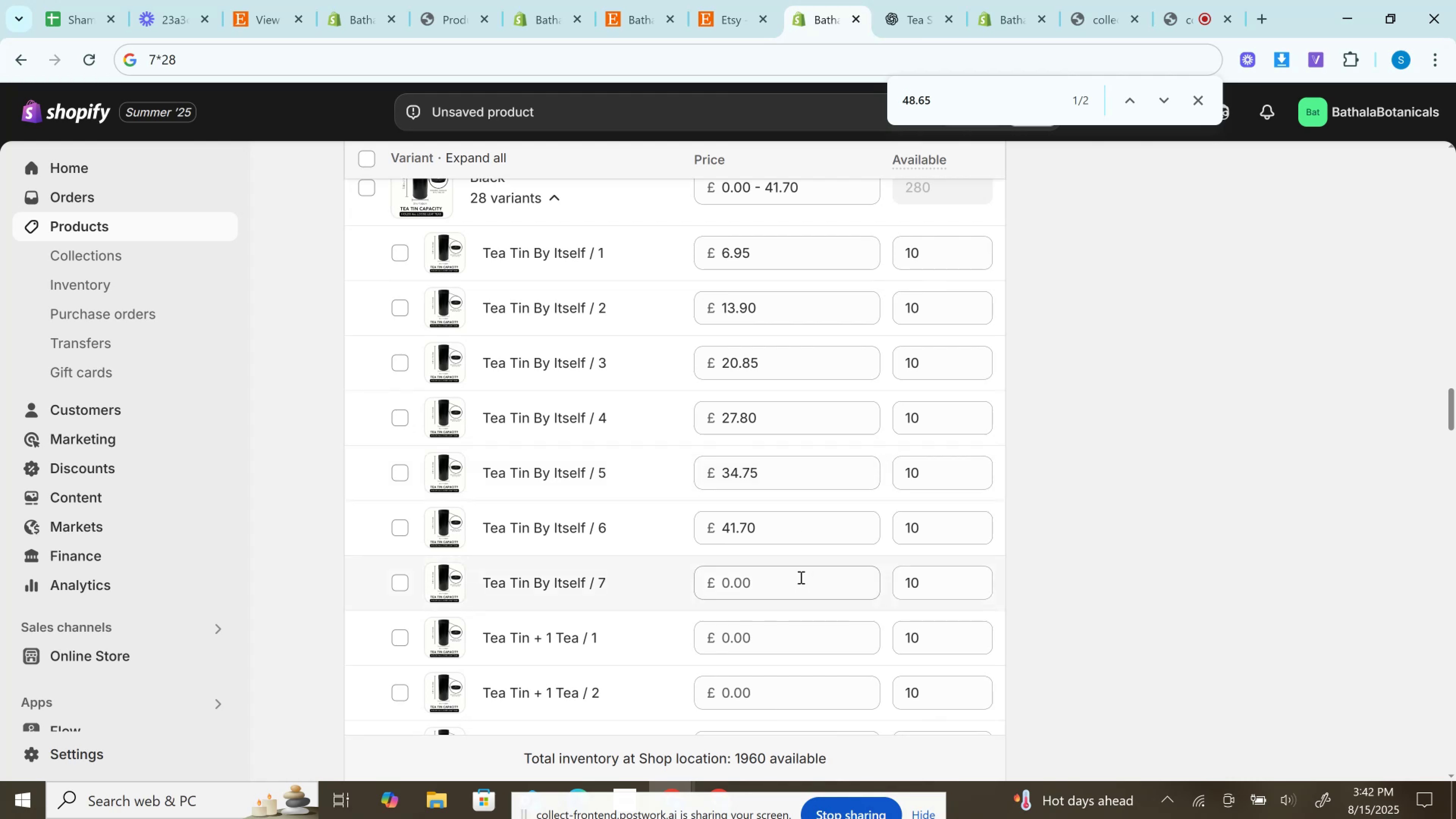 
key(Control+V)
 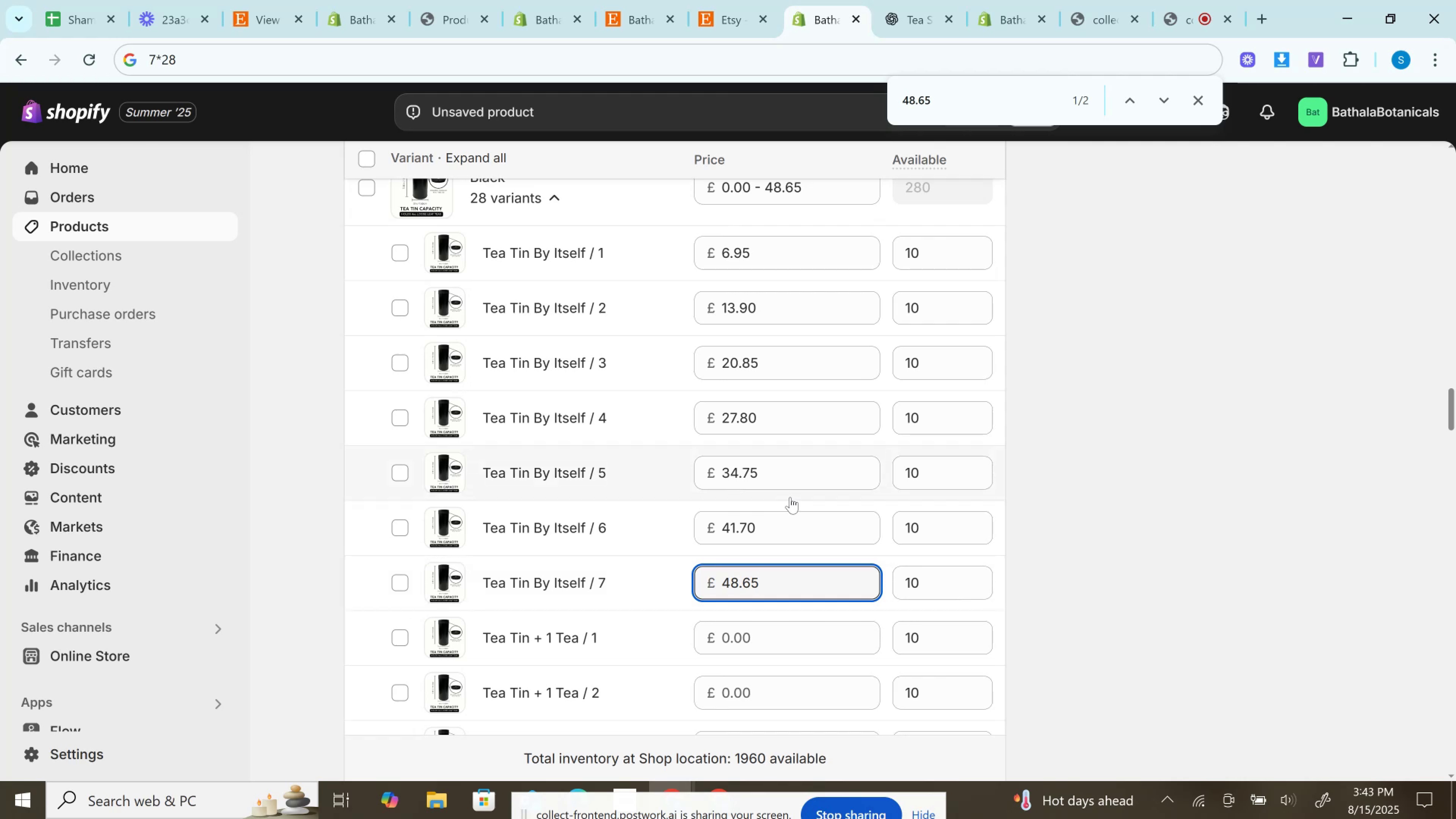 
wait(18.93)
 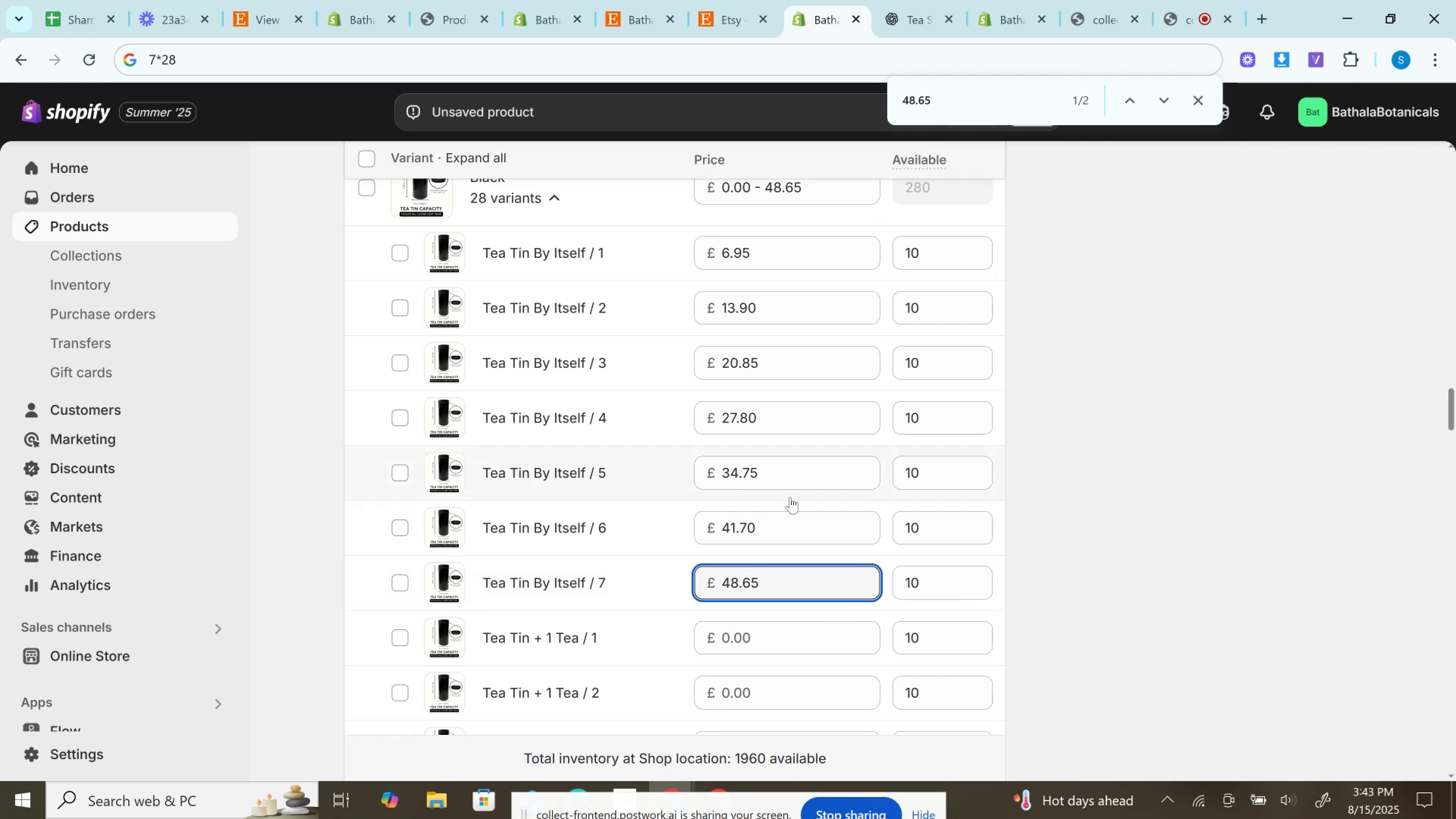 
scroll: coordinate [790, 497], scroll_direction: up, amount: 2.0
 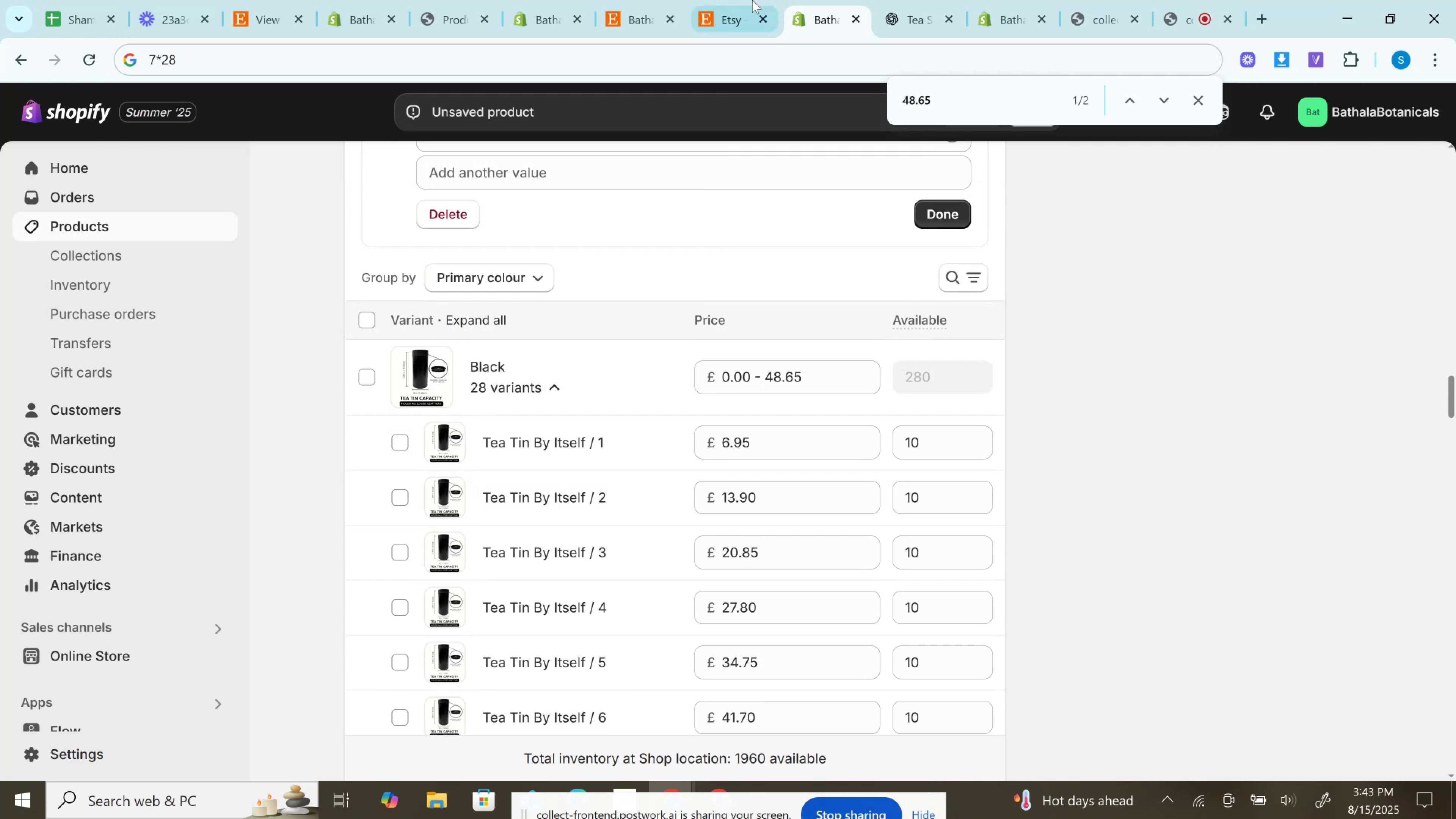 
left_click([766, 0])
 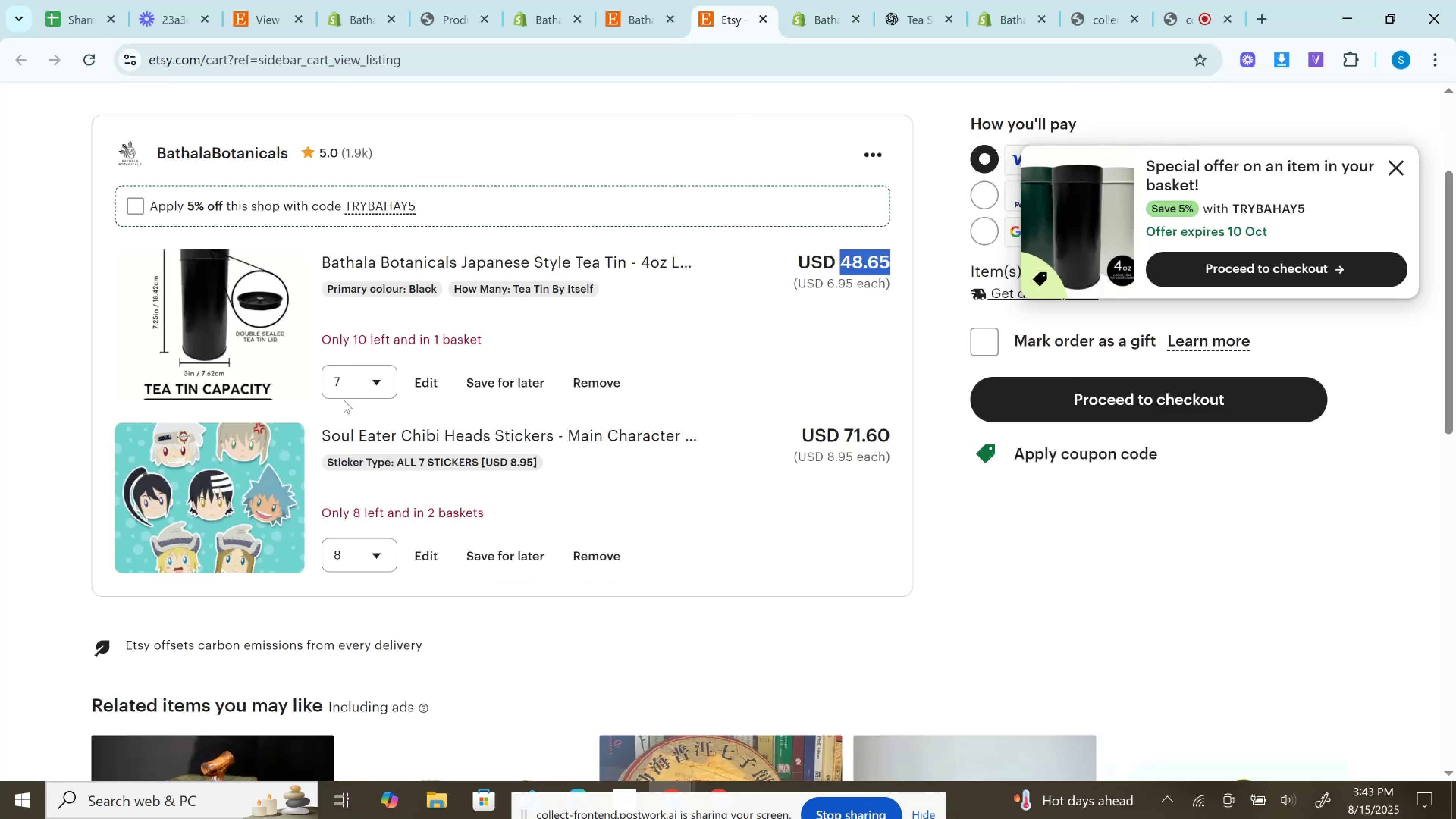 
left_click([329, 362])
 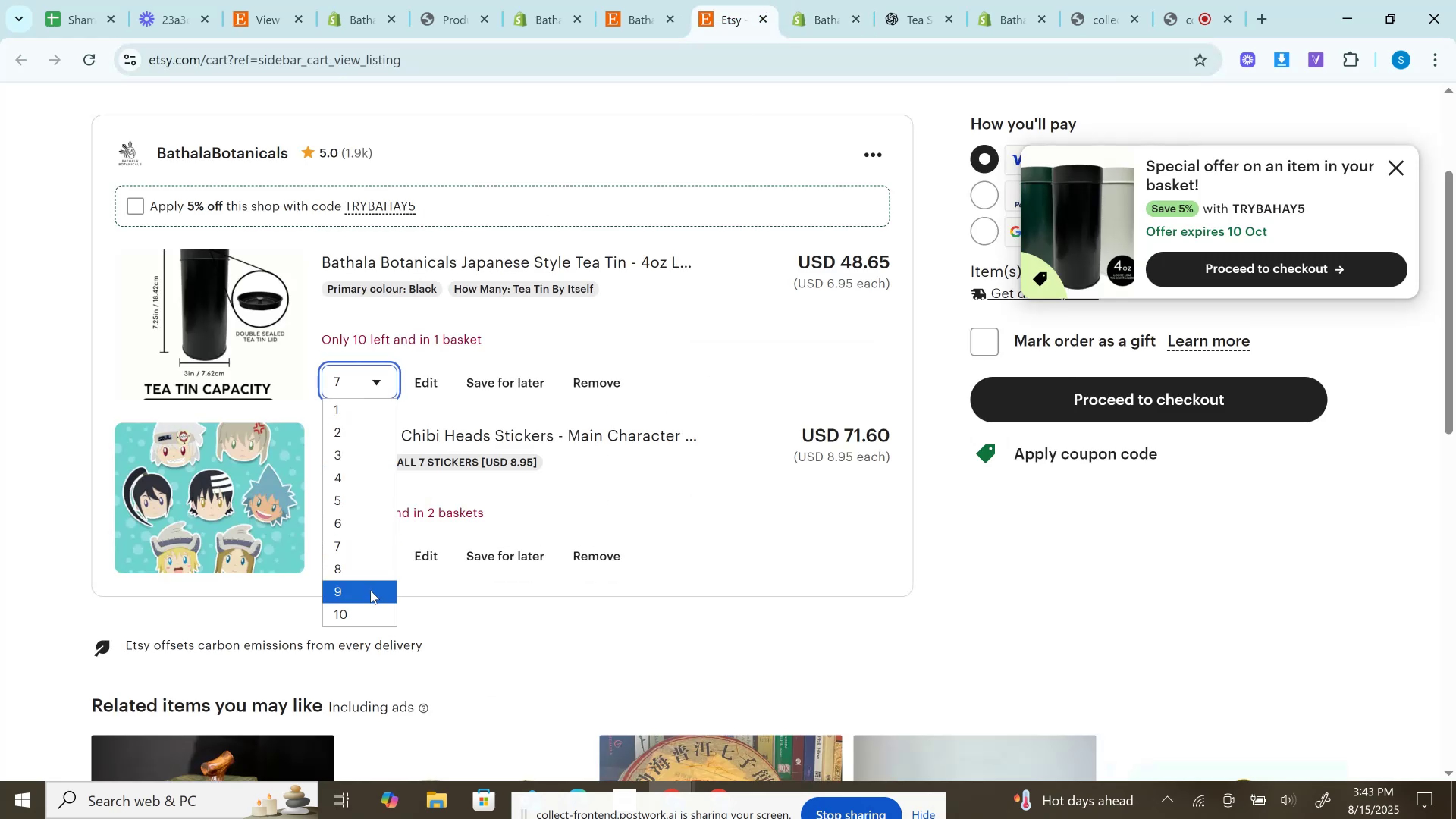 
left_click([368, 576])
 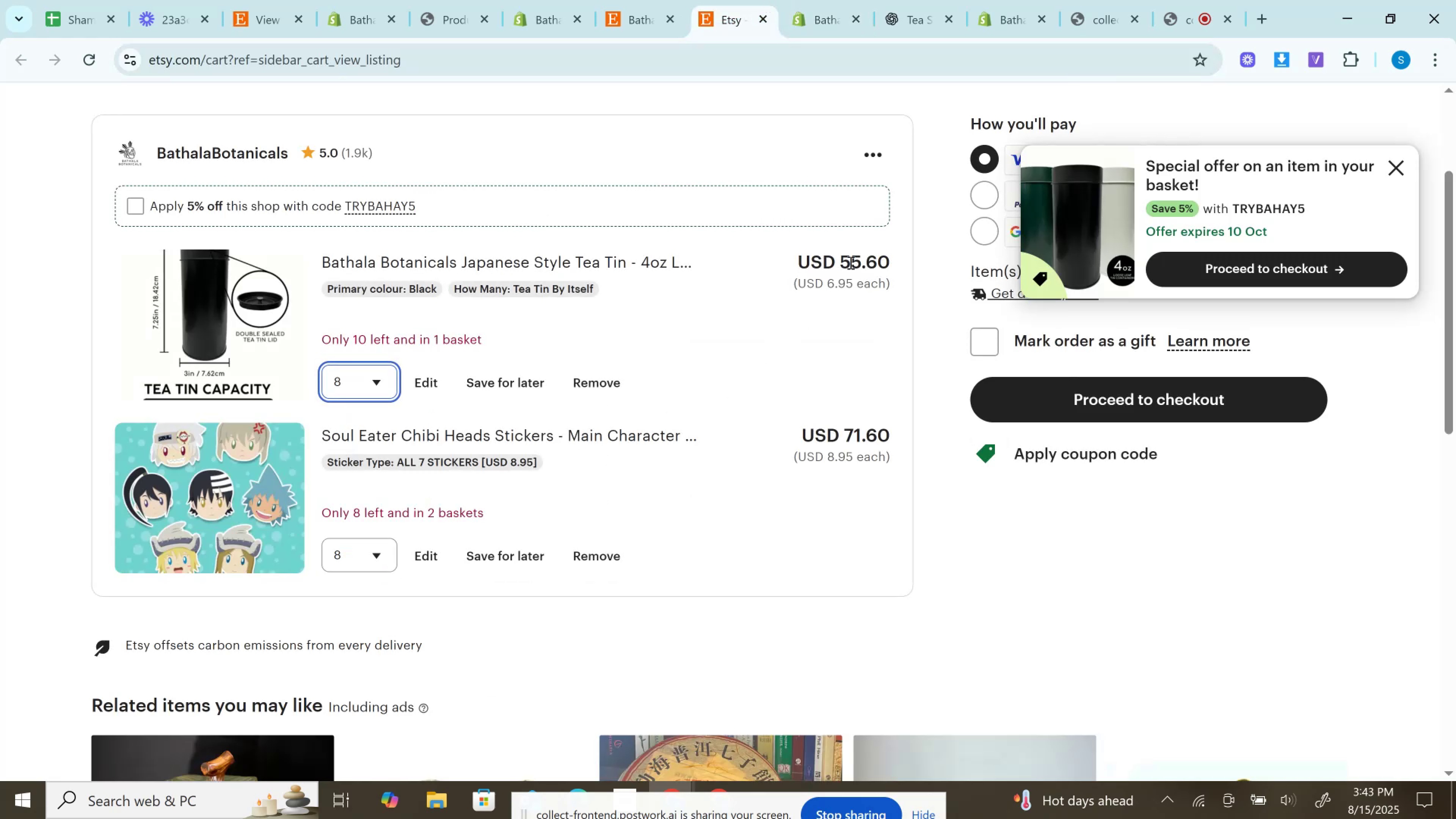 
double_click([850, 262])
 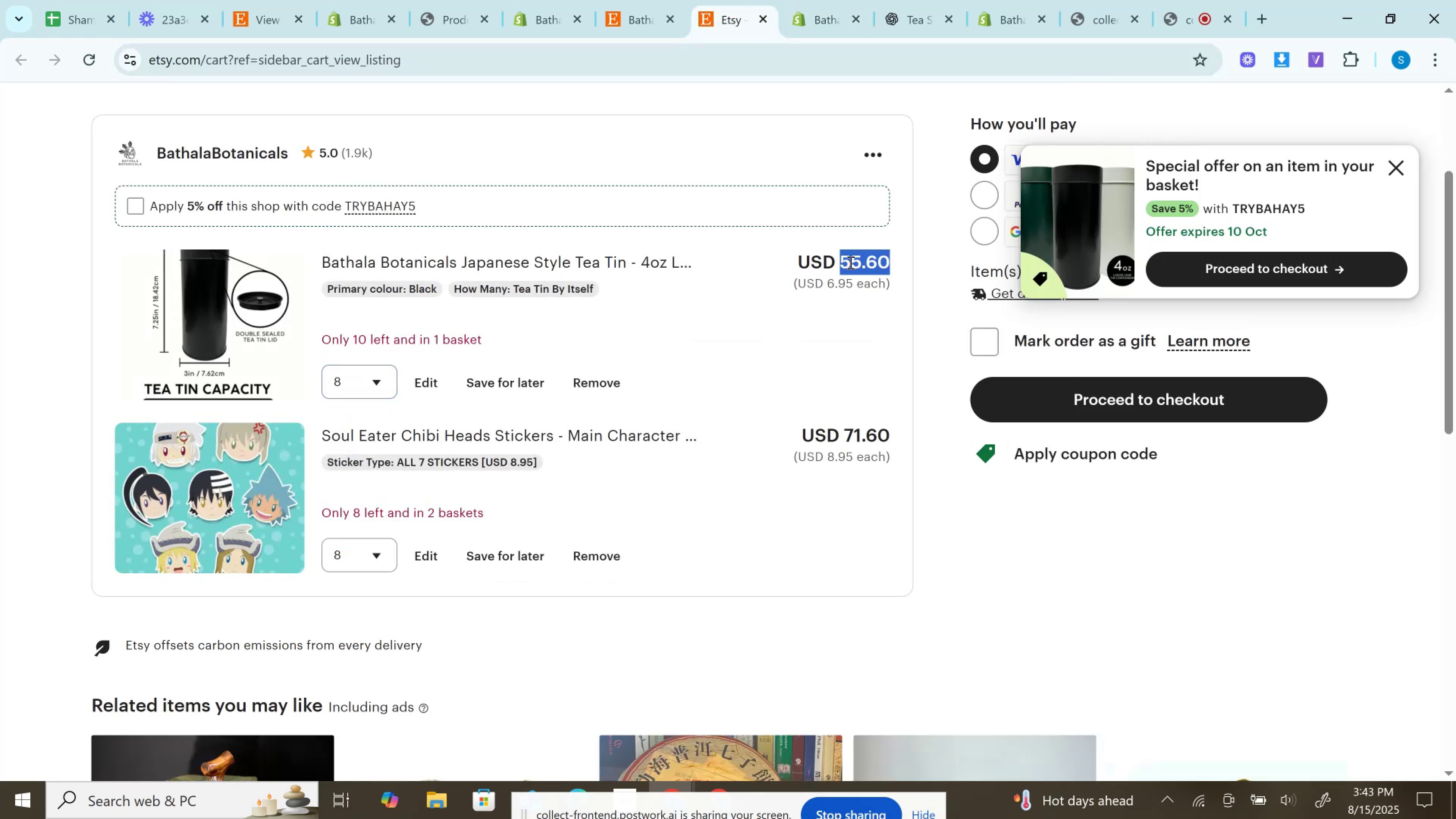 
key(Control+C)
 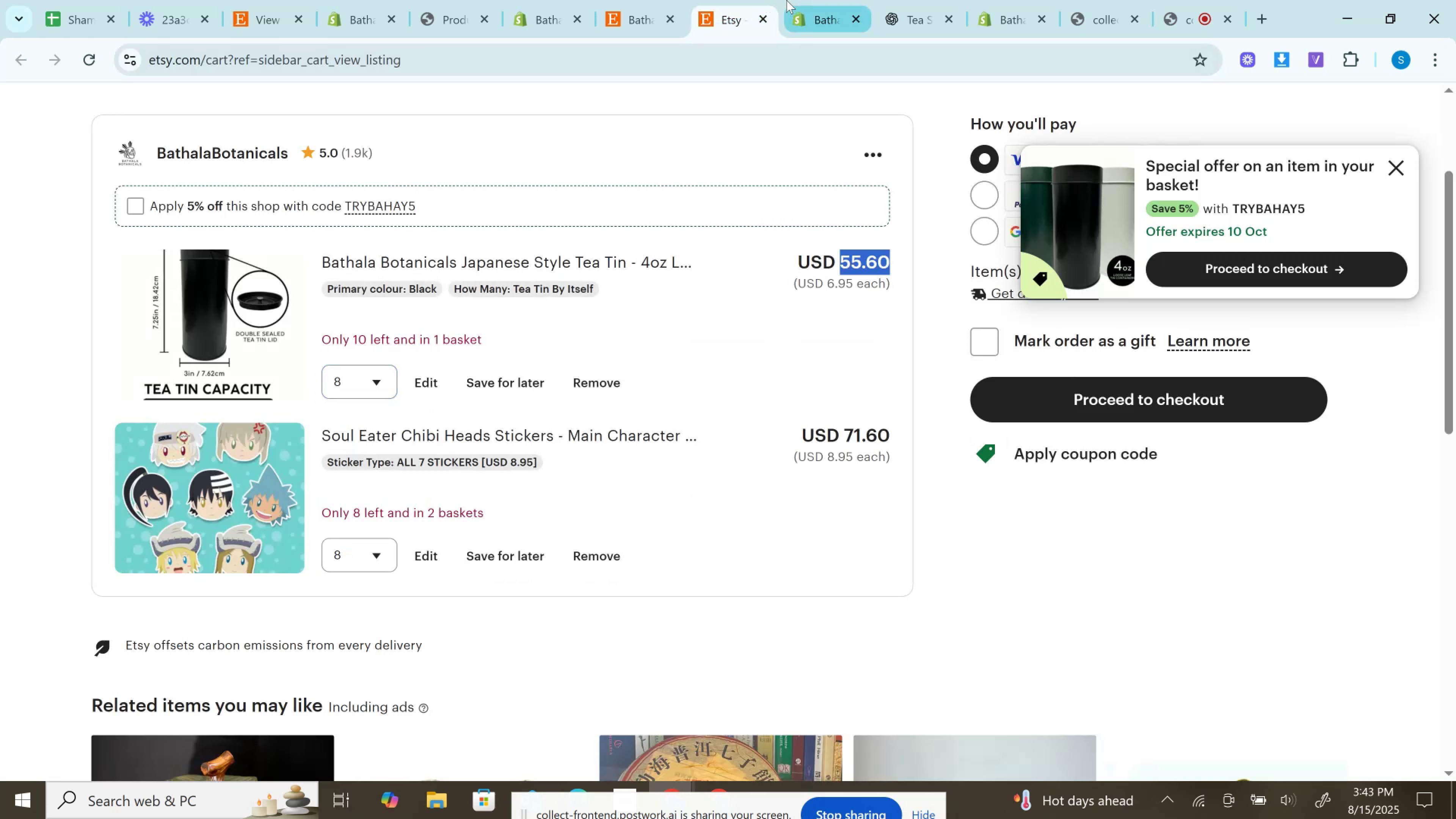 
left_click([786, 0])
 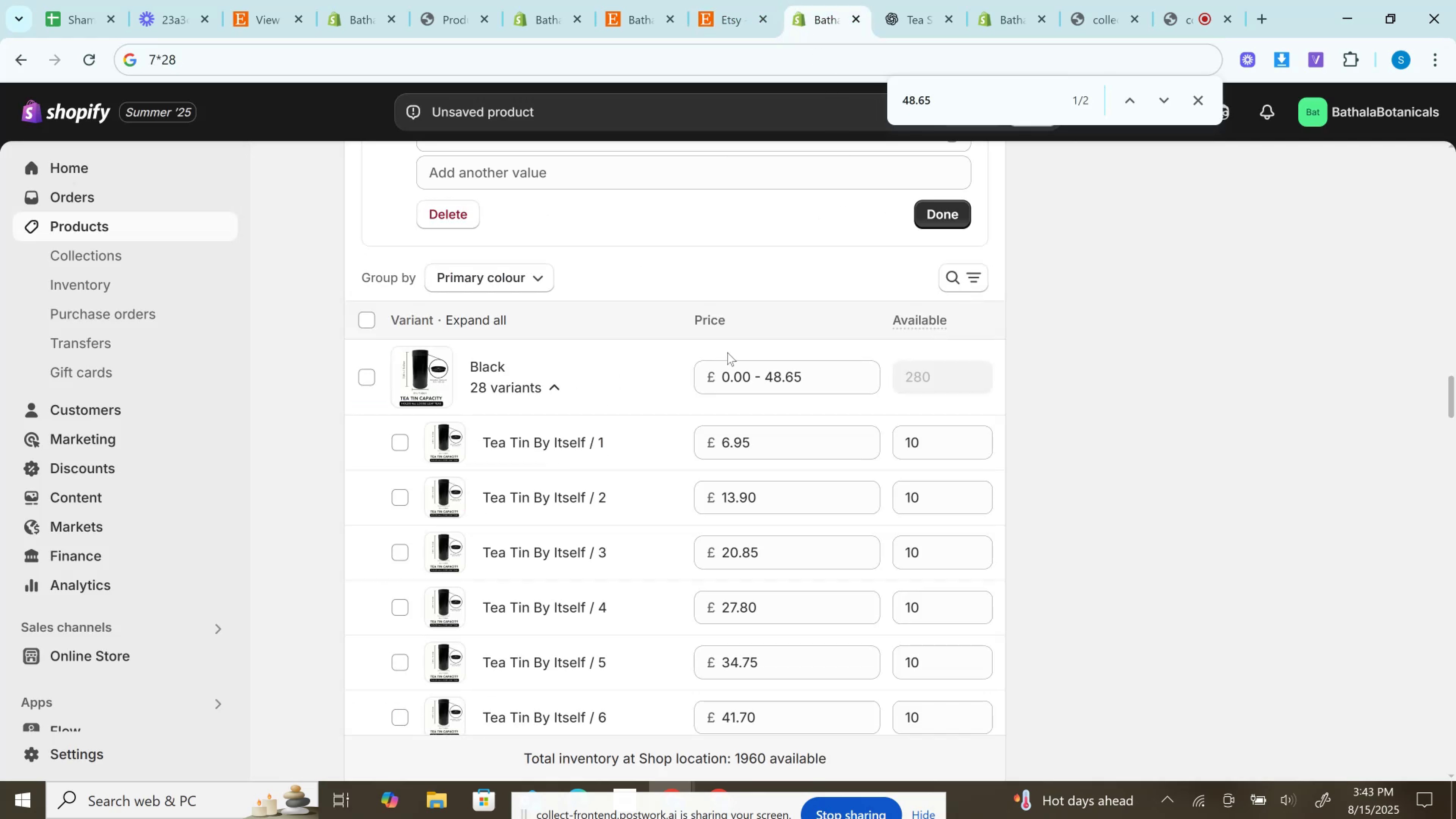 
scroll: coordinate [750, 529], scroll_direction: down, amount: 3.0
 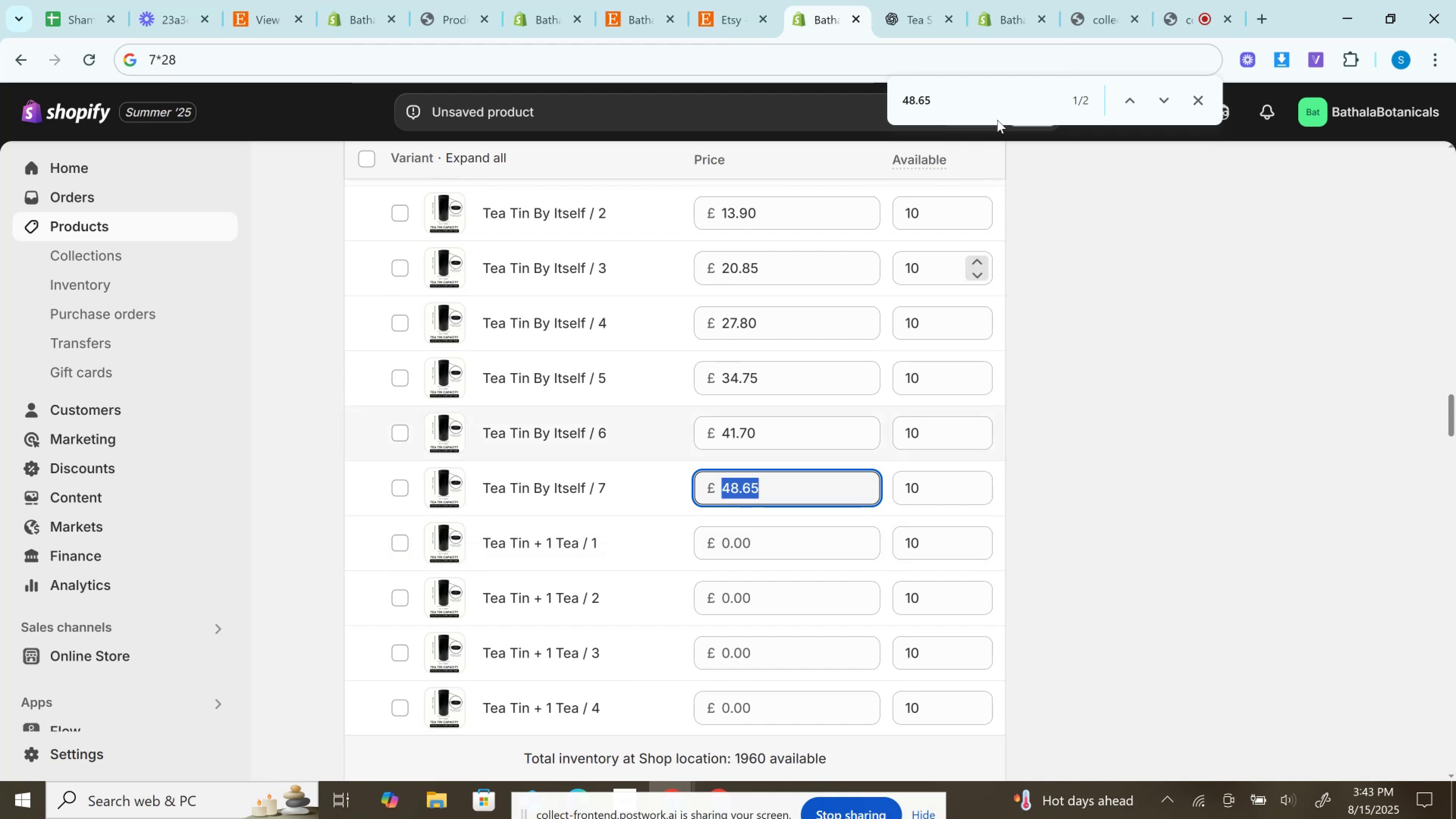 
left_click([964, 104])
 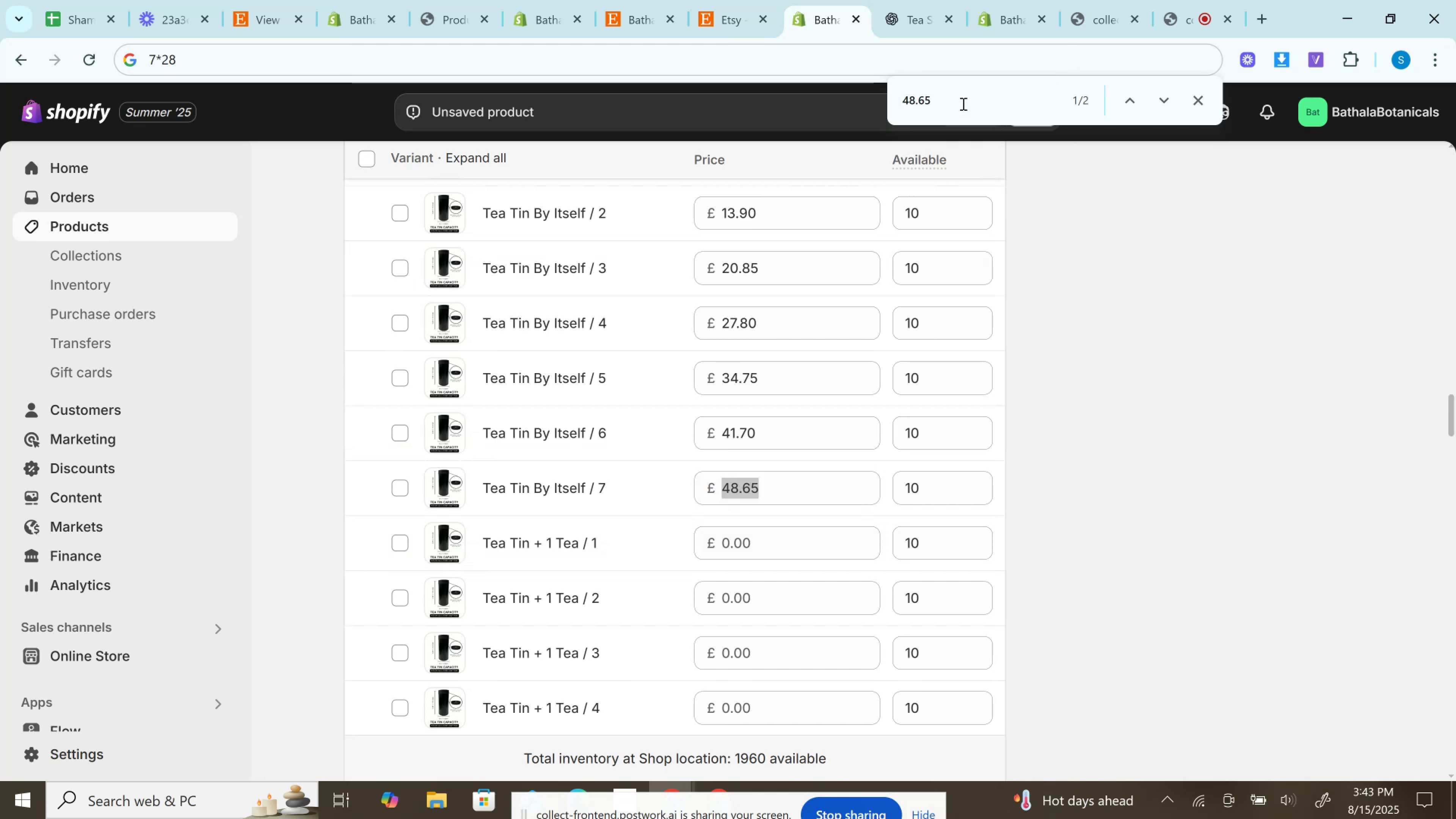 
key(Enter)
 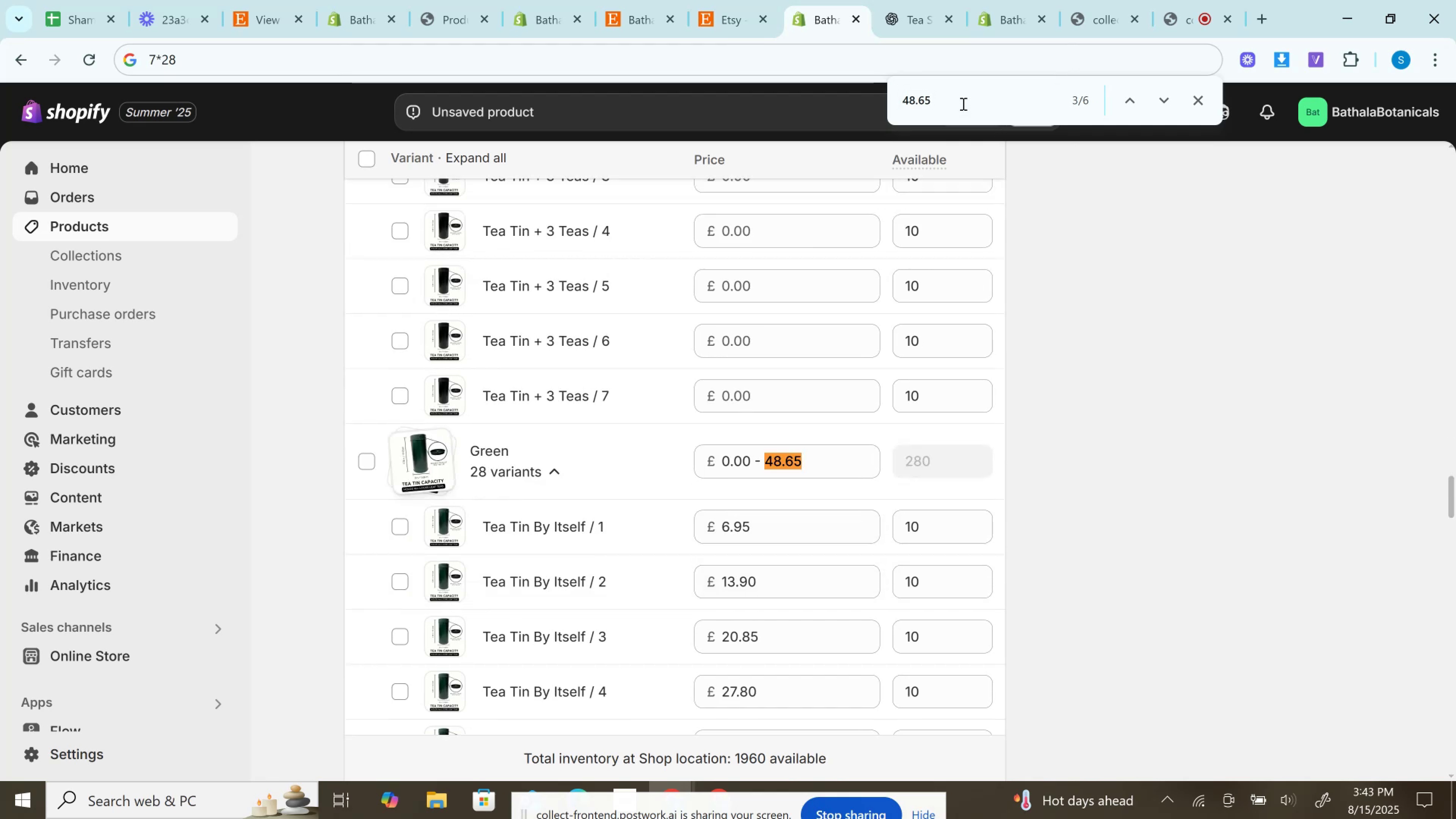 
wait(9.55)
 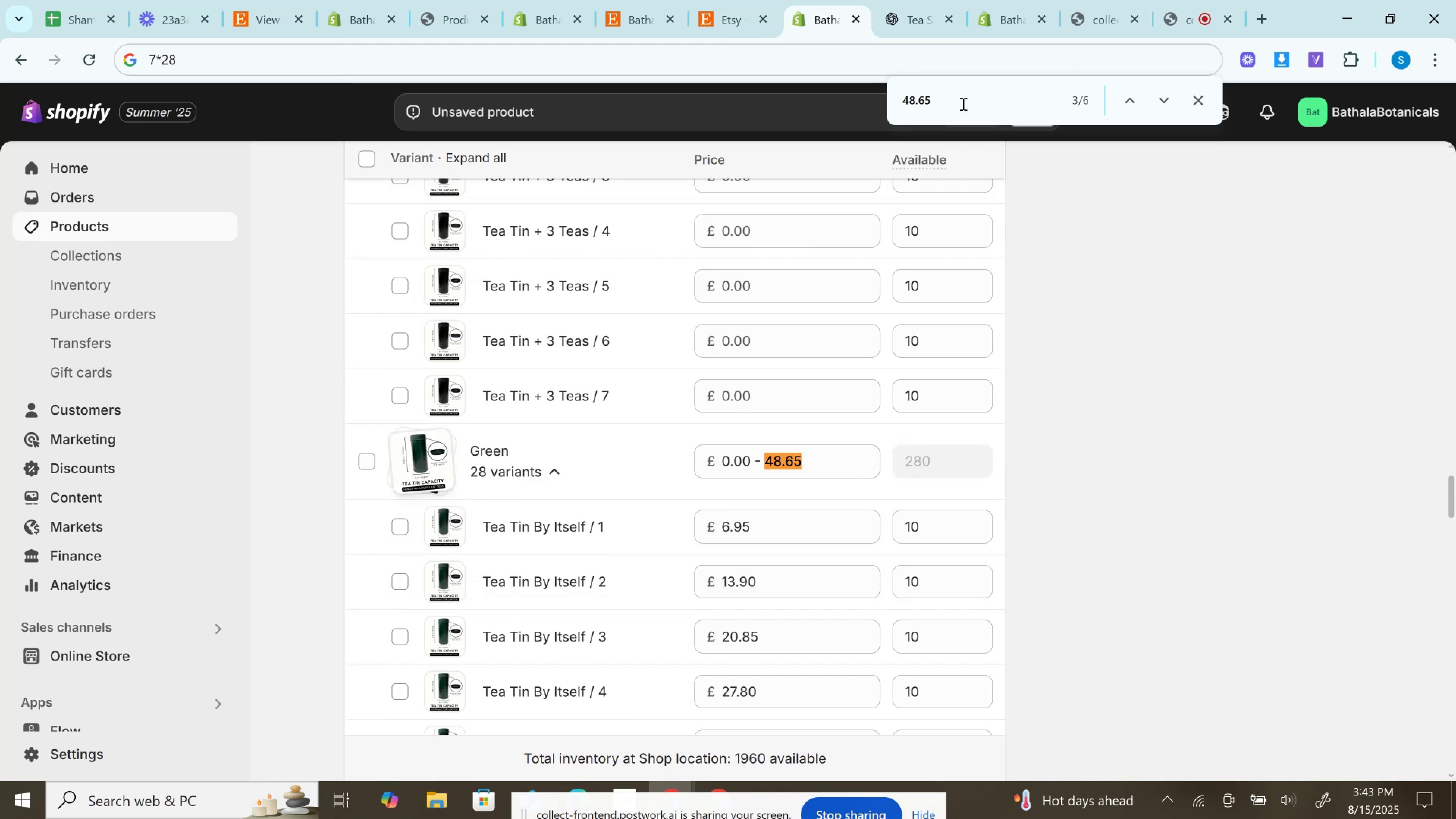 
scroll: coordinate [718, 469], scroll_direction: up, amount: 3.0
 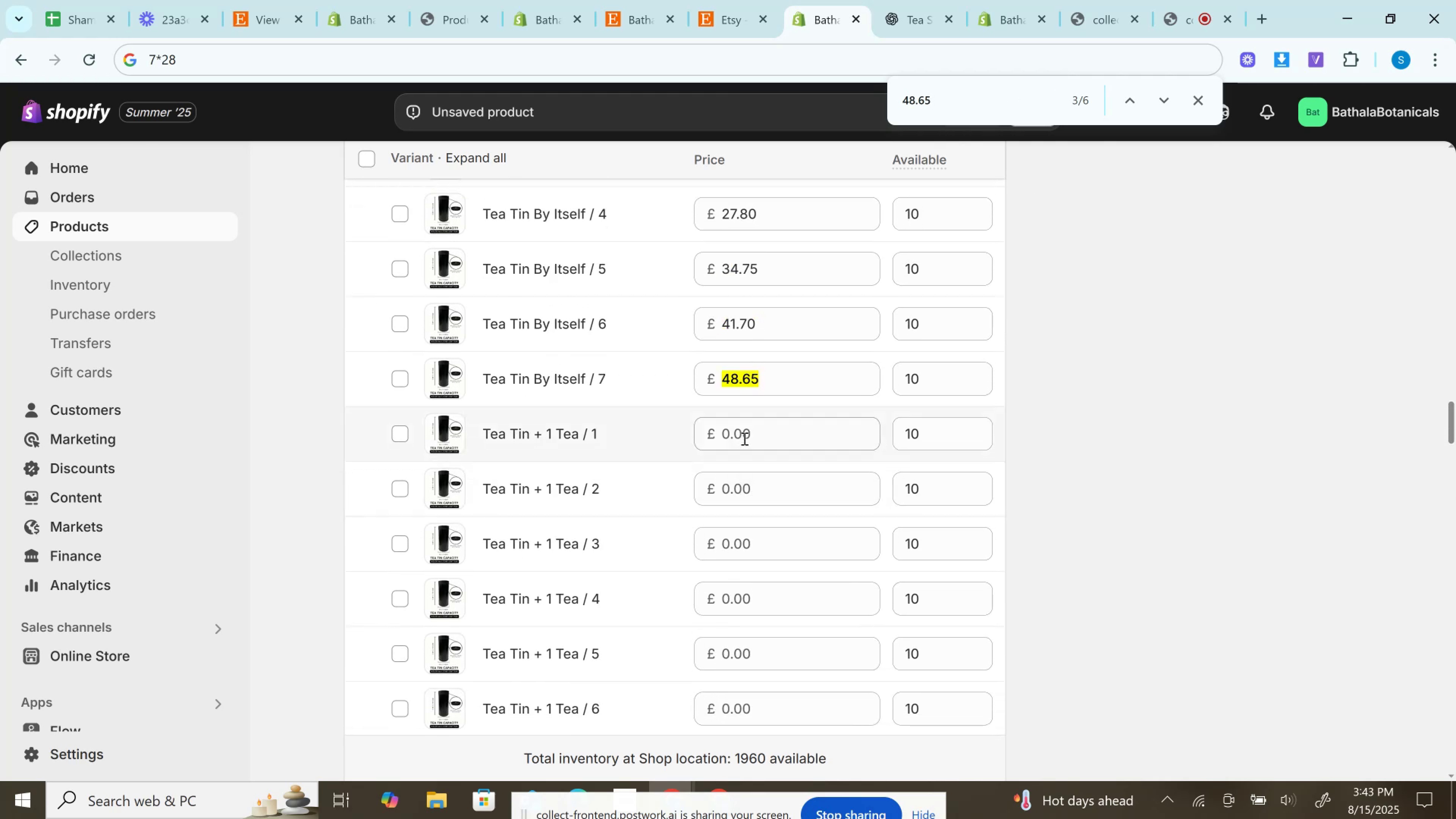 
left_click([744, 438])
 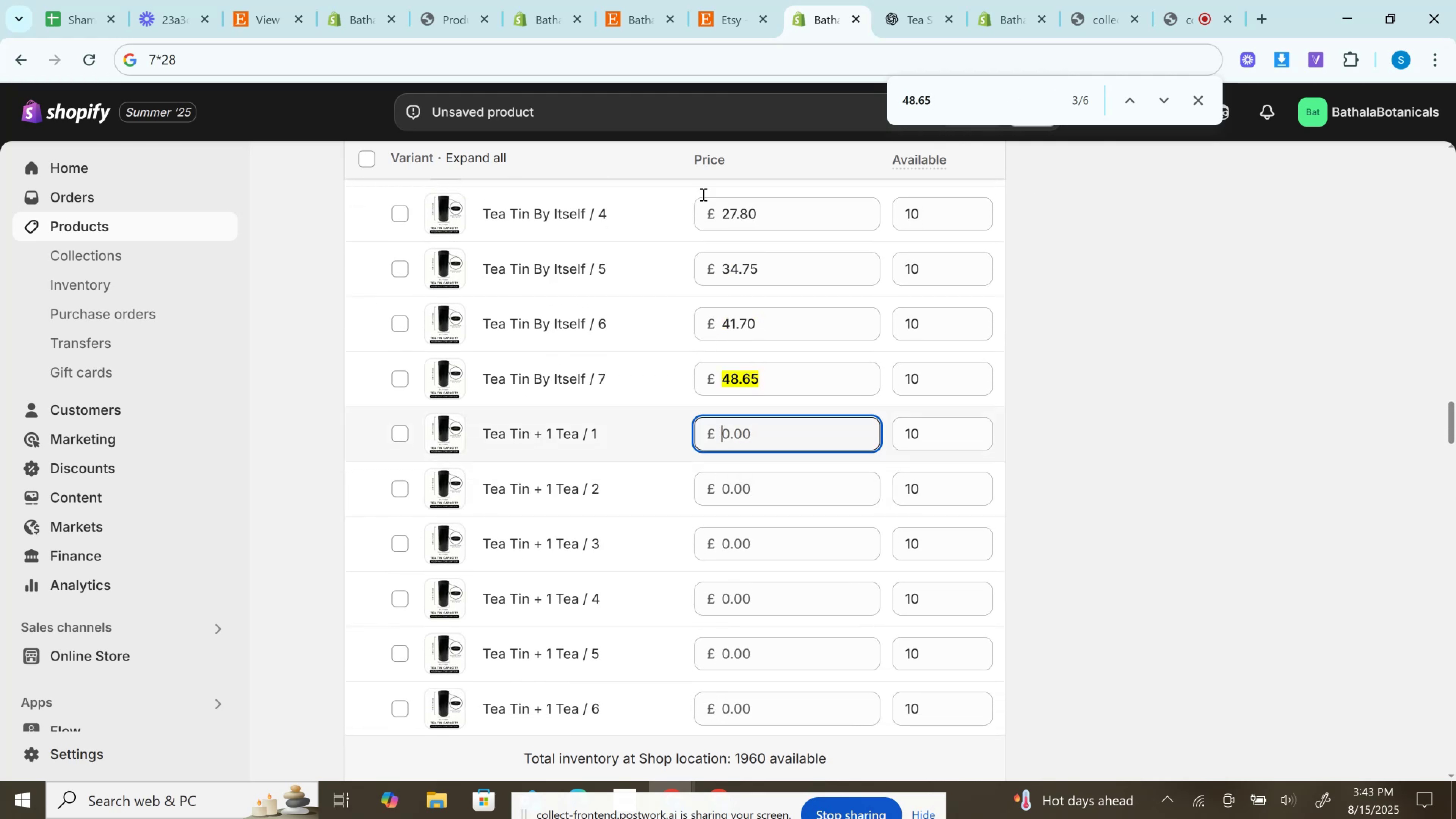 
left_click([717, 0])
 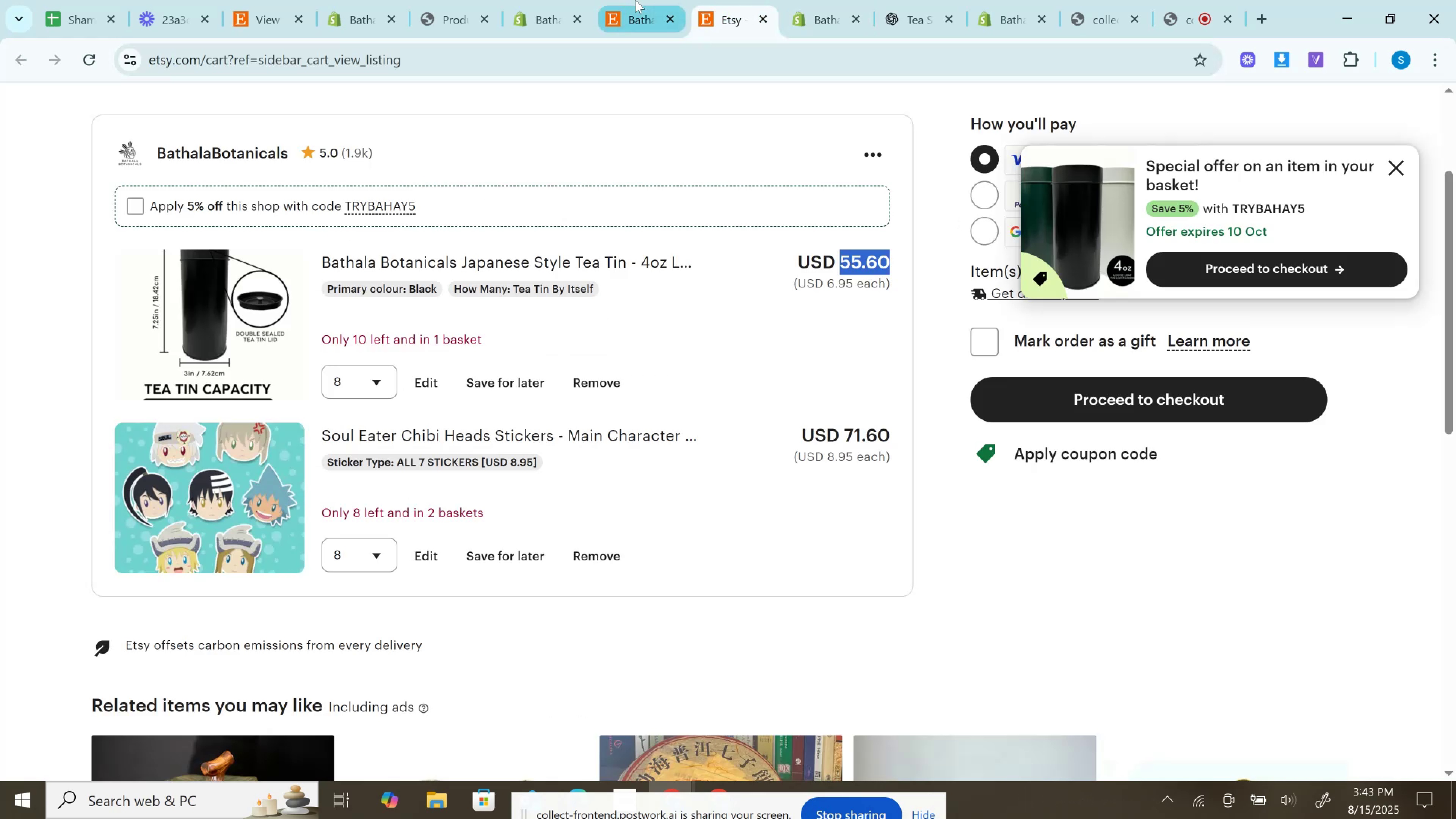 
left_click([635, 0])
 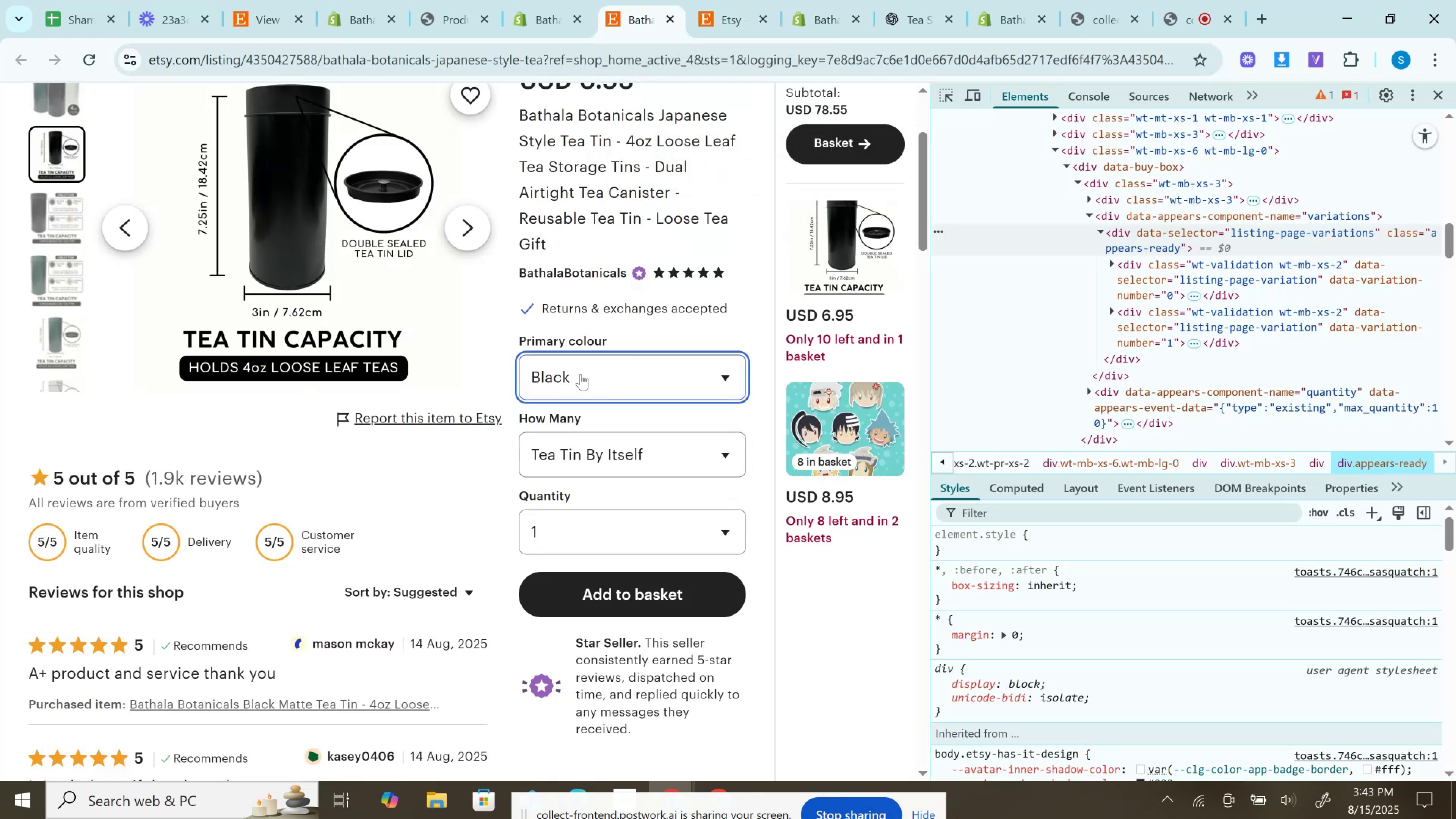 
left_click([576, 366])
 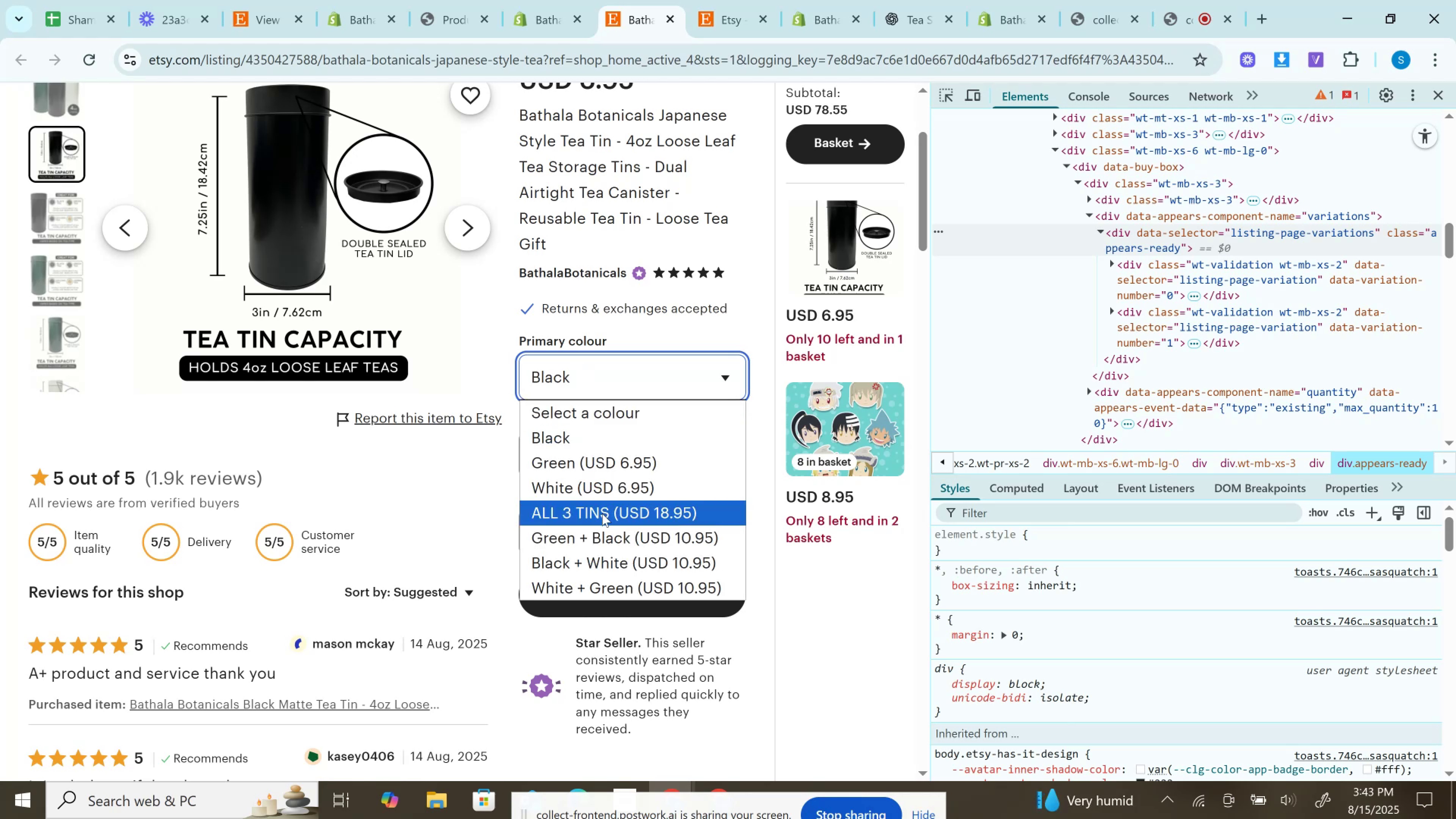 
left_click([602, 513])
 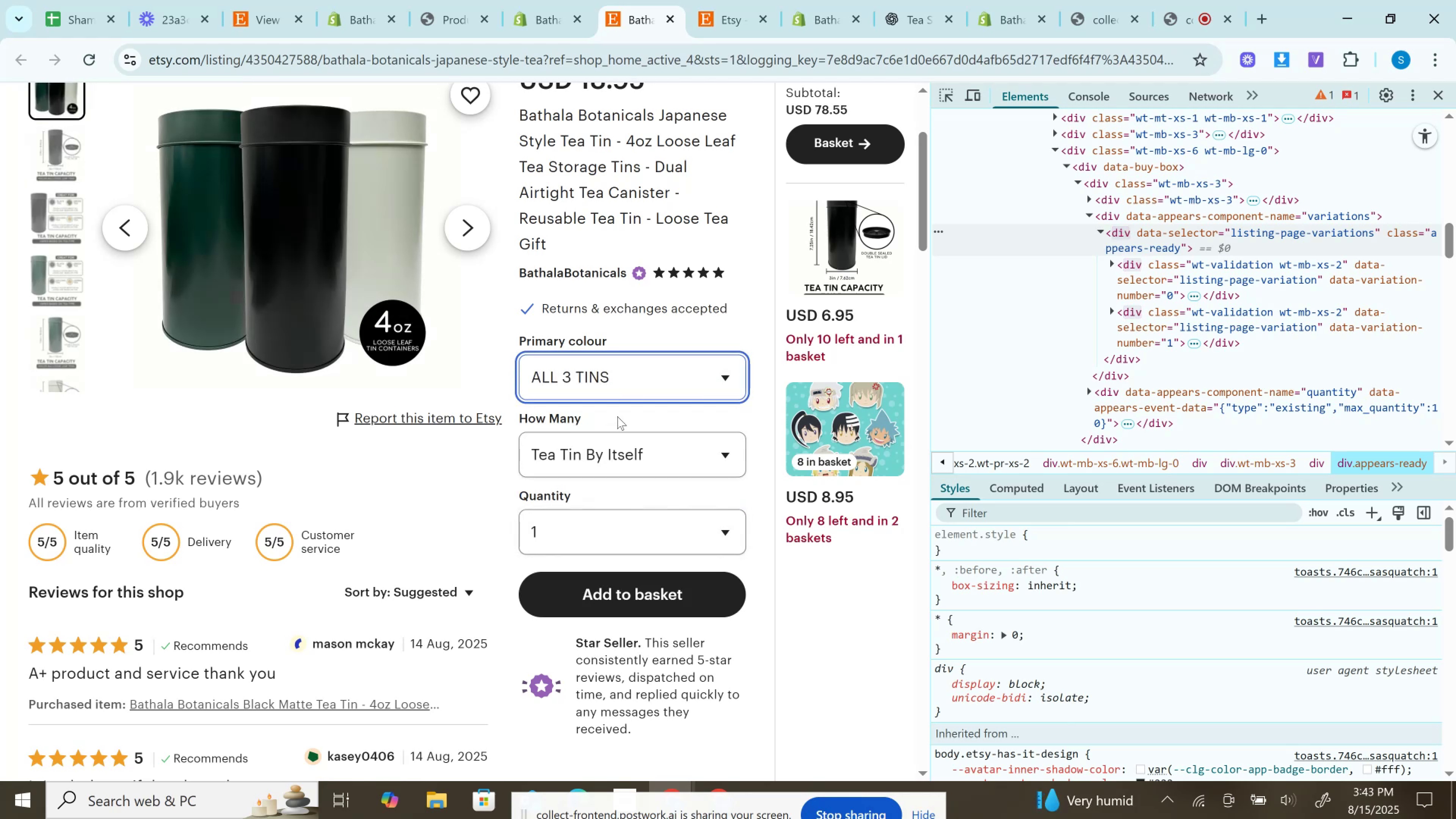 
left_click([615, 379])
 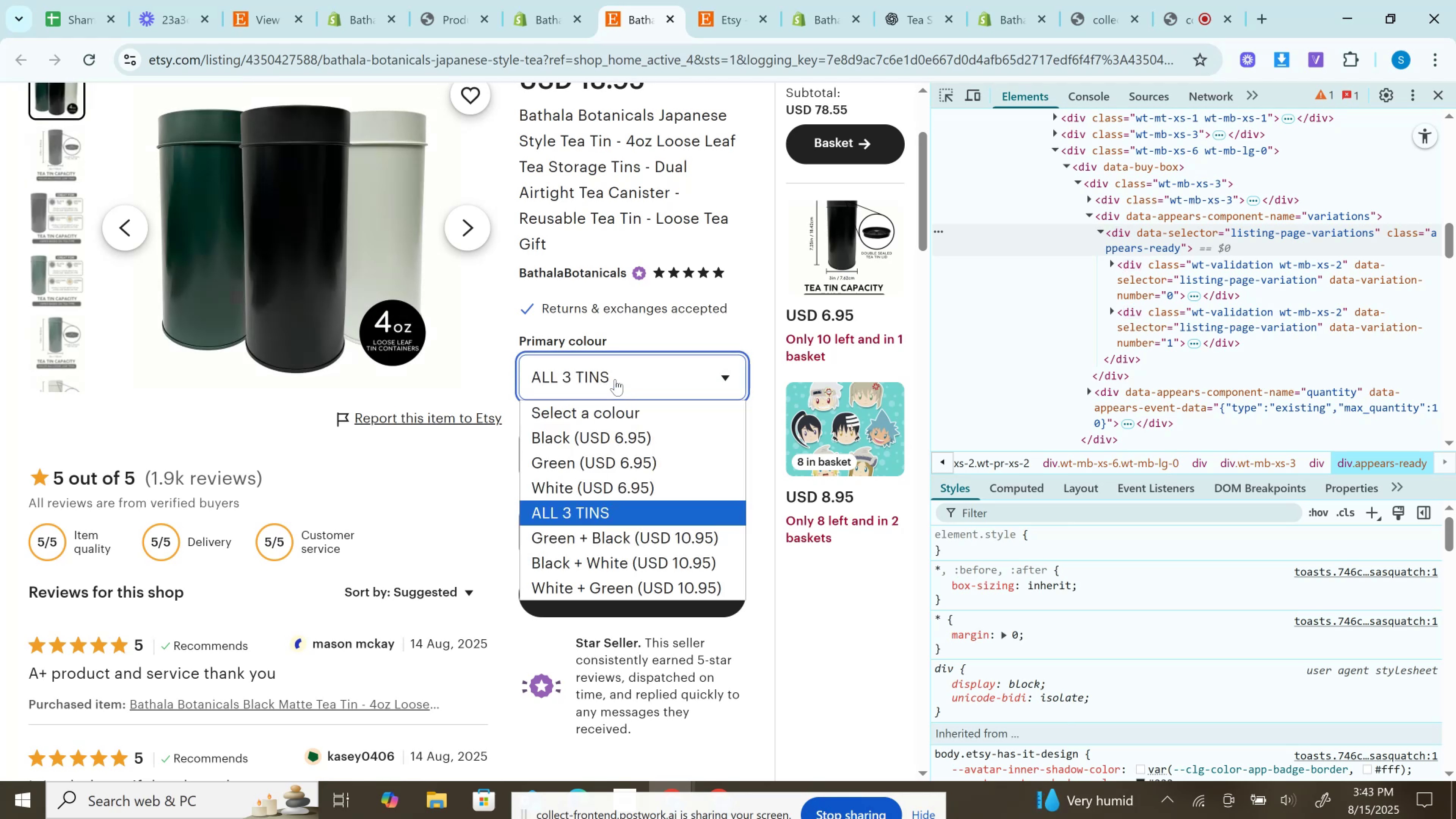 
left_click([615, 379])
 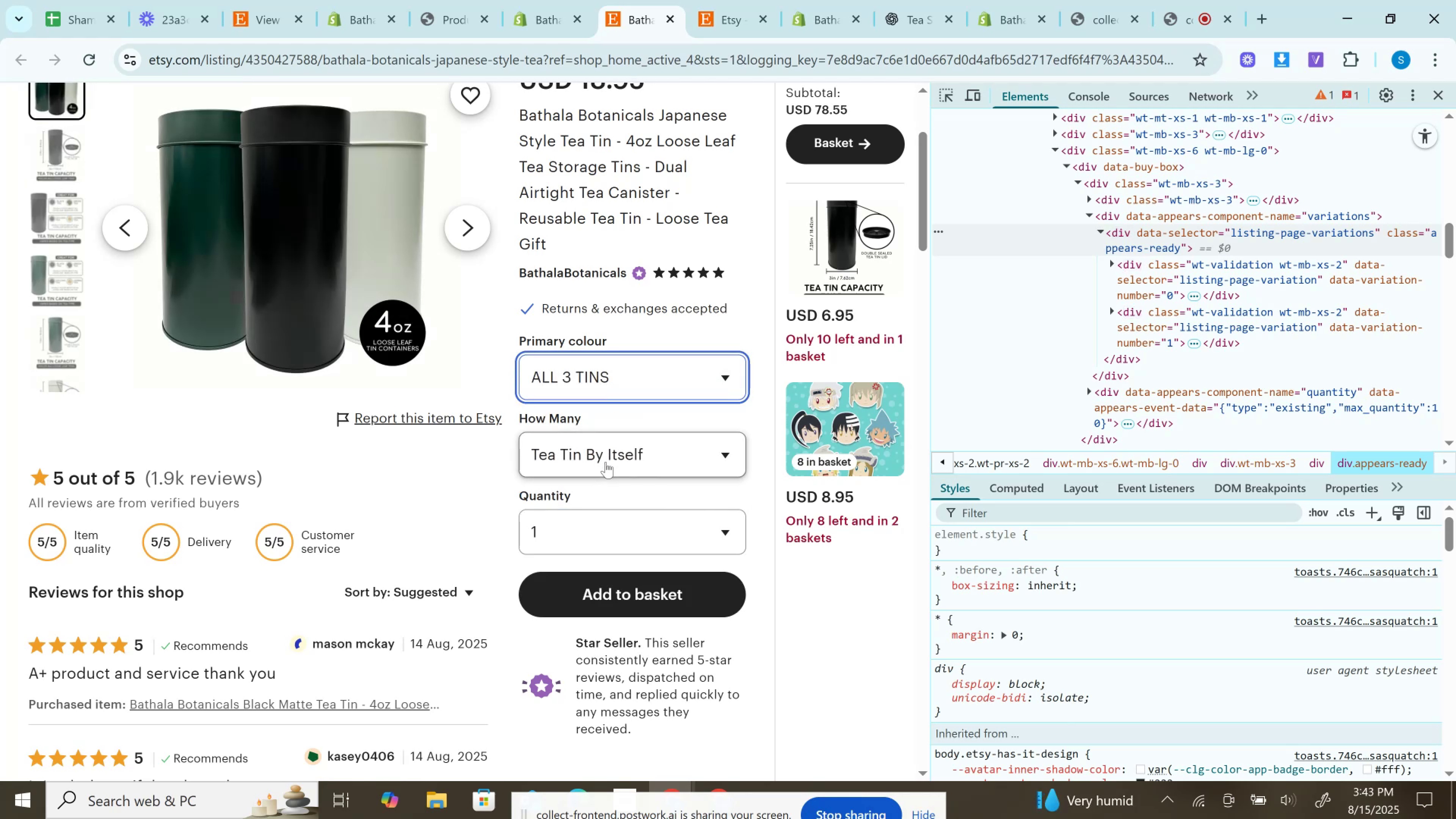 
left_click([606, 462])
 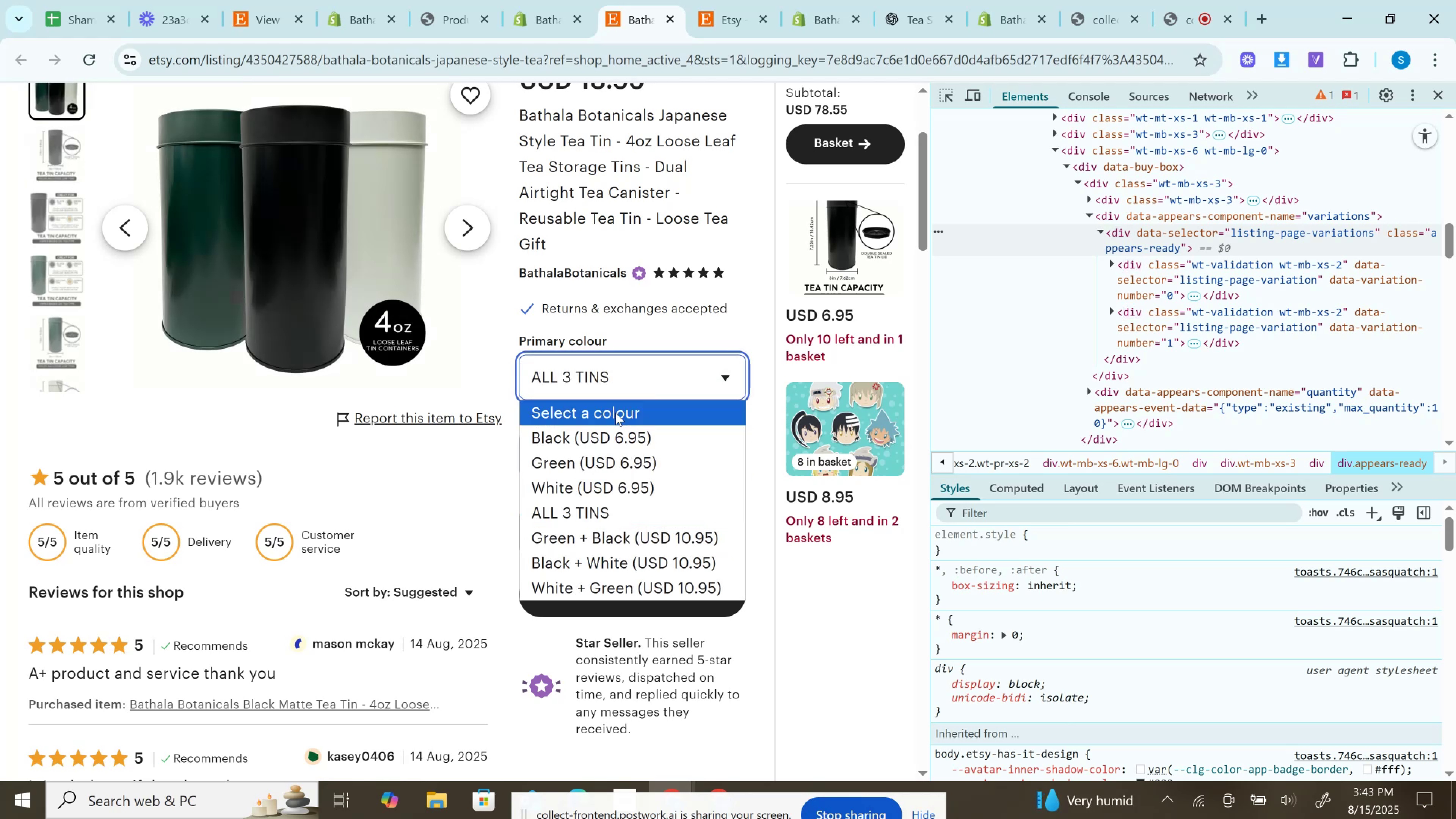 
left_click([616, 430])
 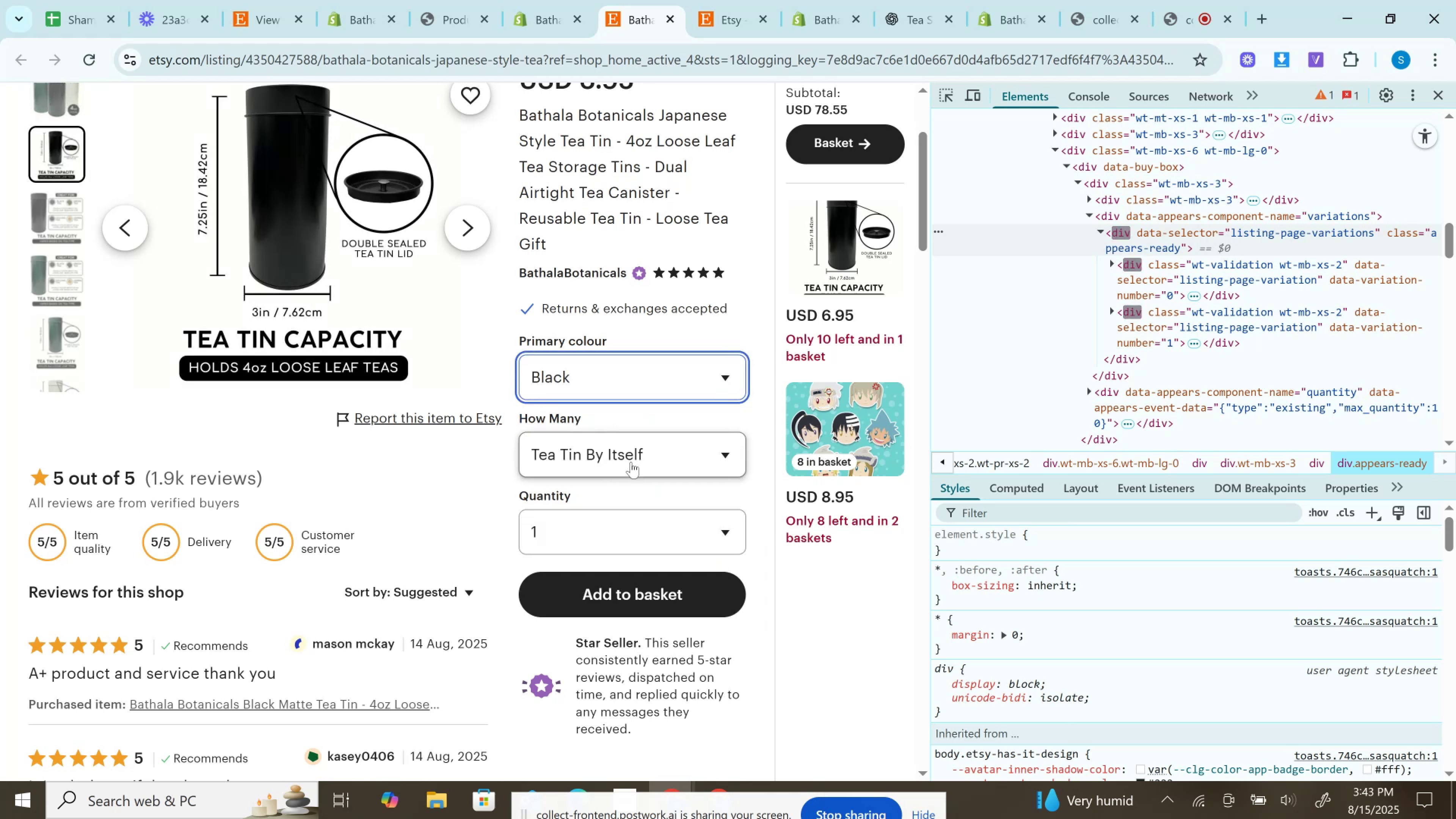 
left_click([631, 462])
 